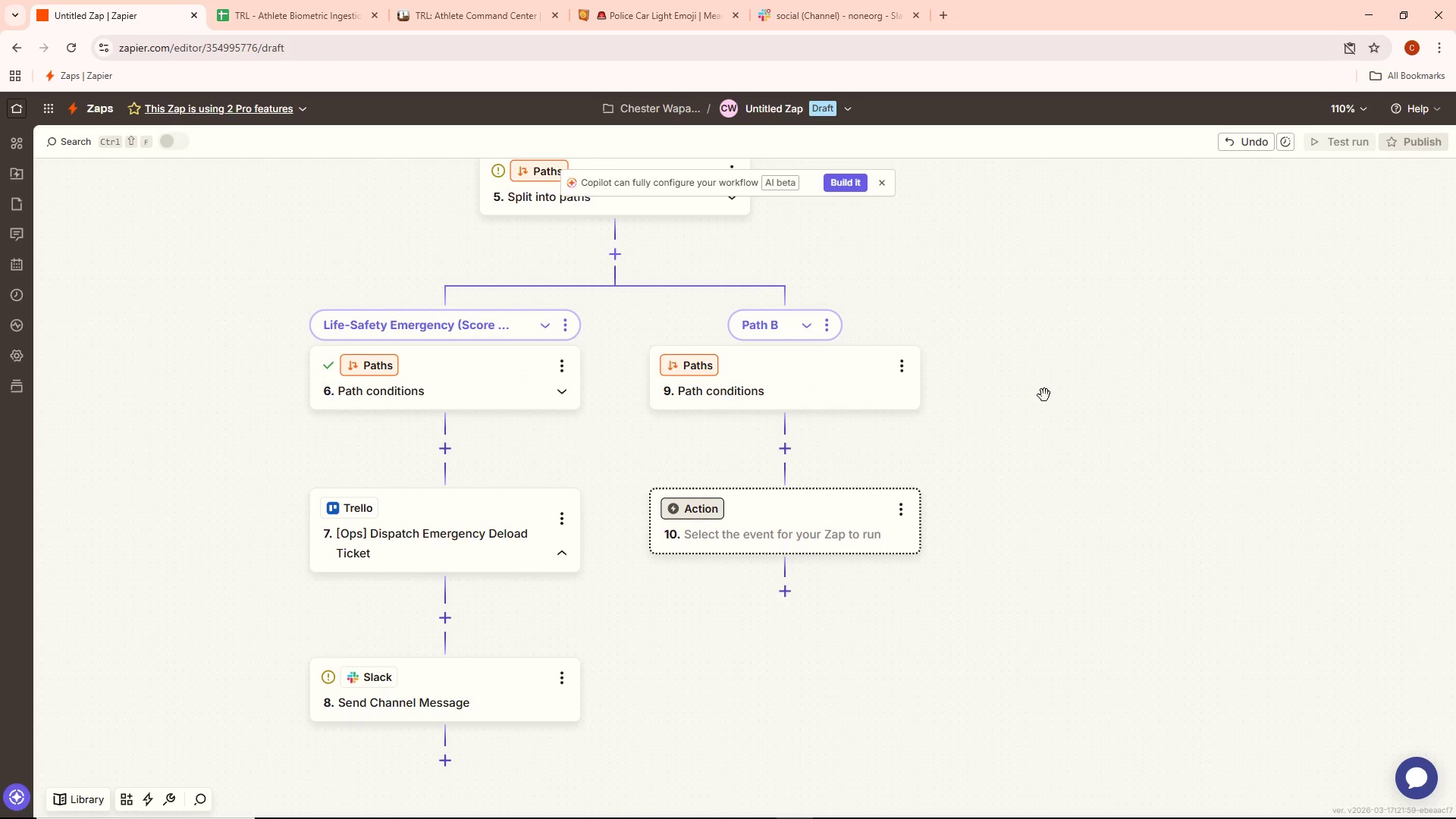 
scroll: coordinate [1031, 445], scroll_direction: up, amount: 7.0
 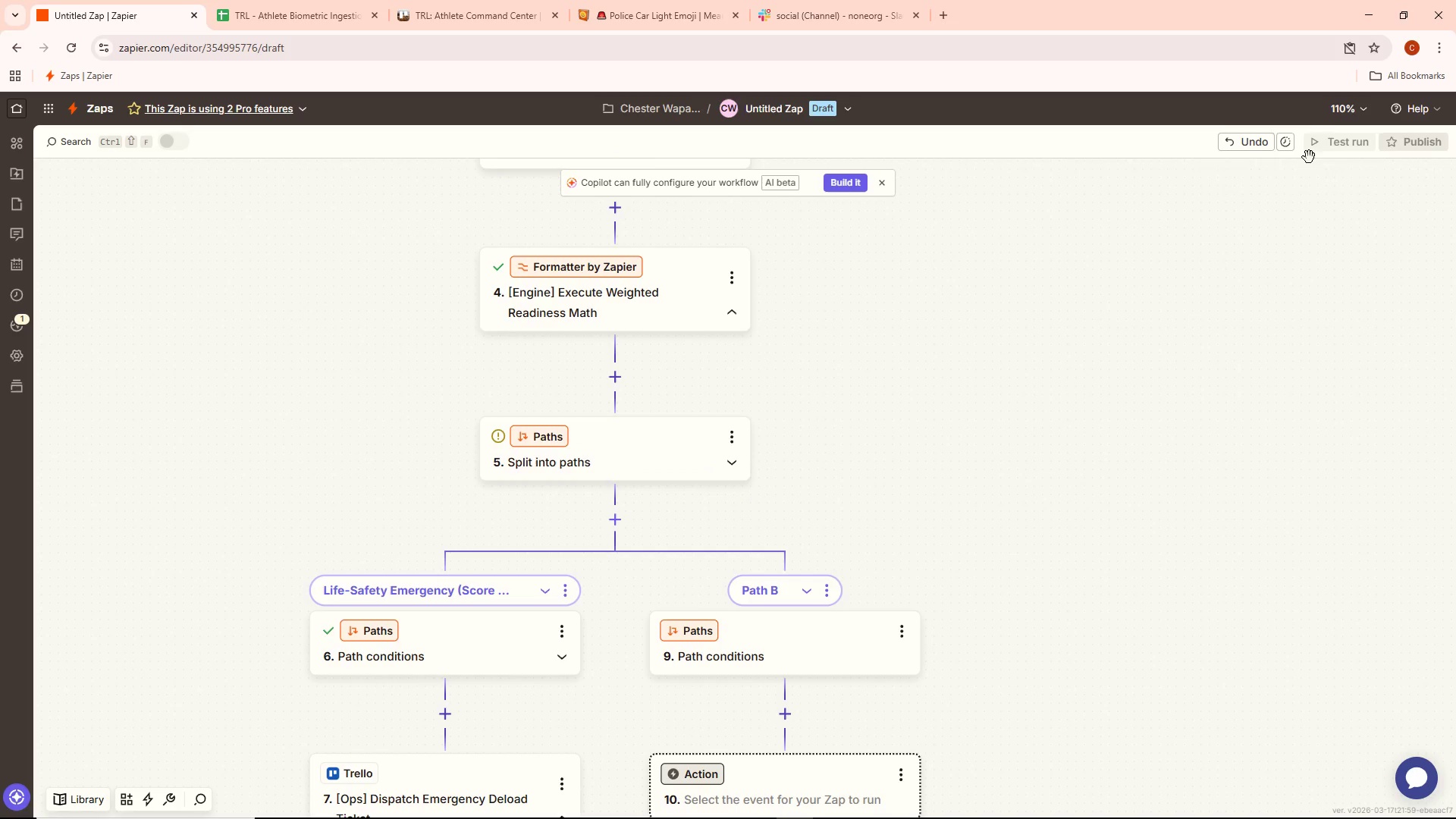 
left_click([1335, 102])
 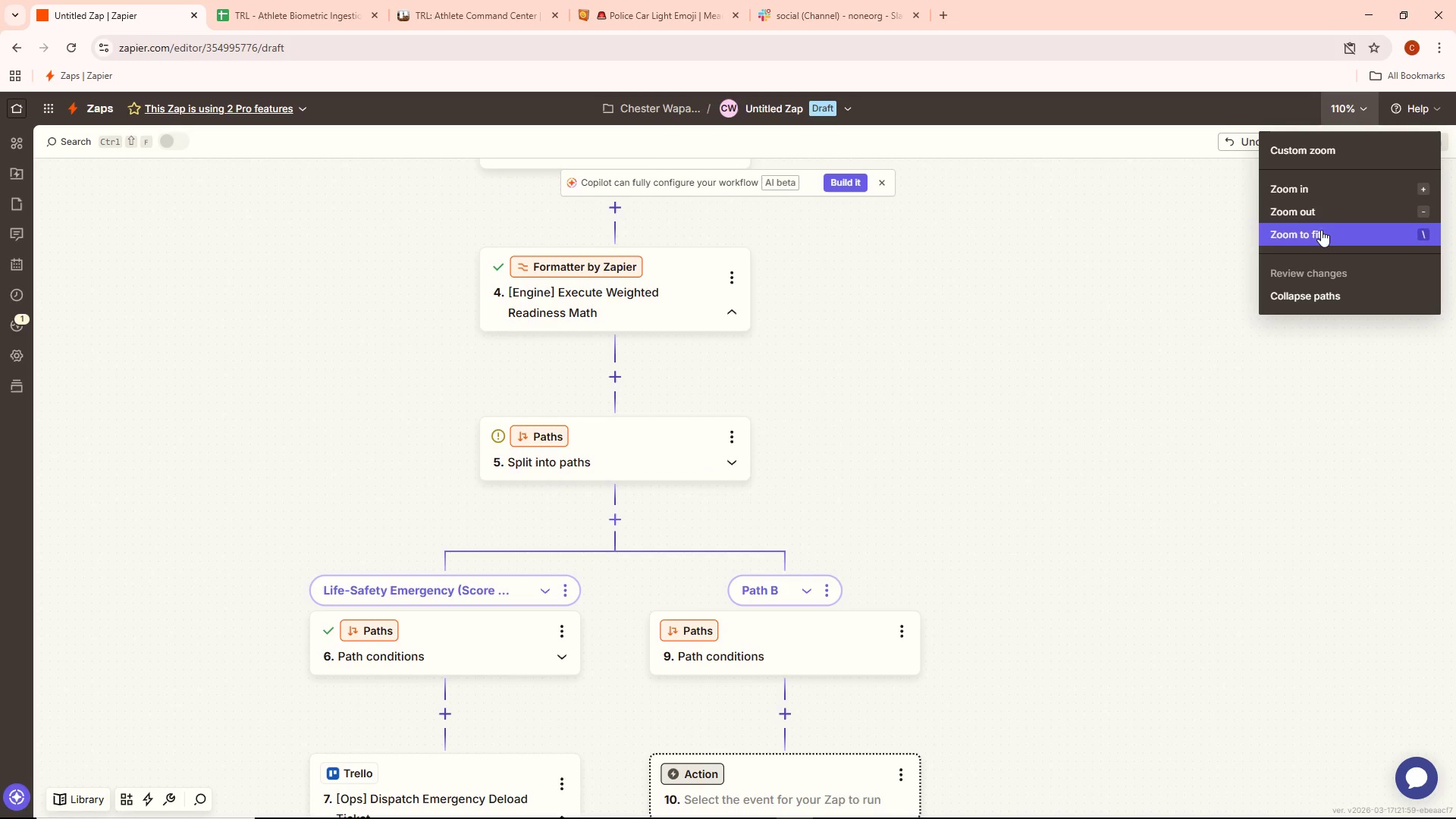 
left_click([1310, 211])
 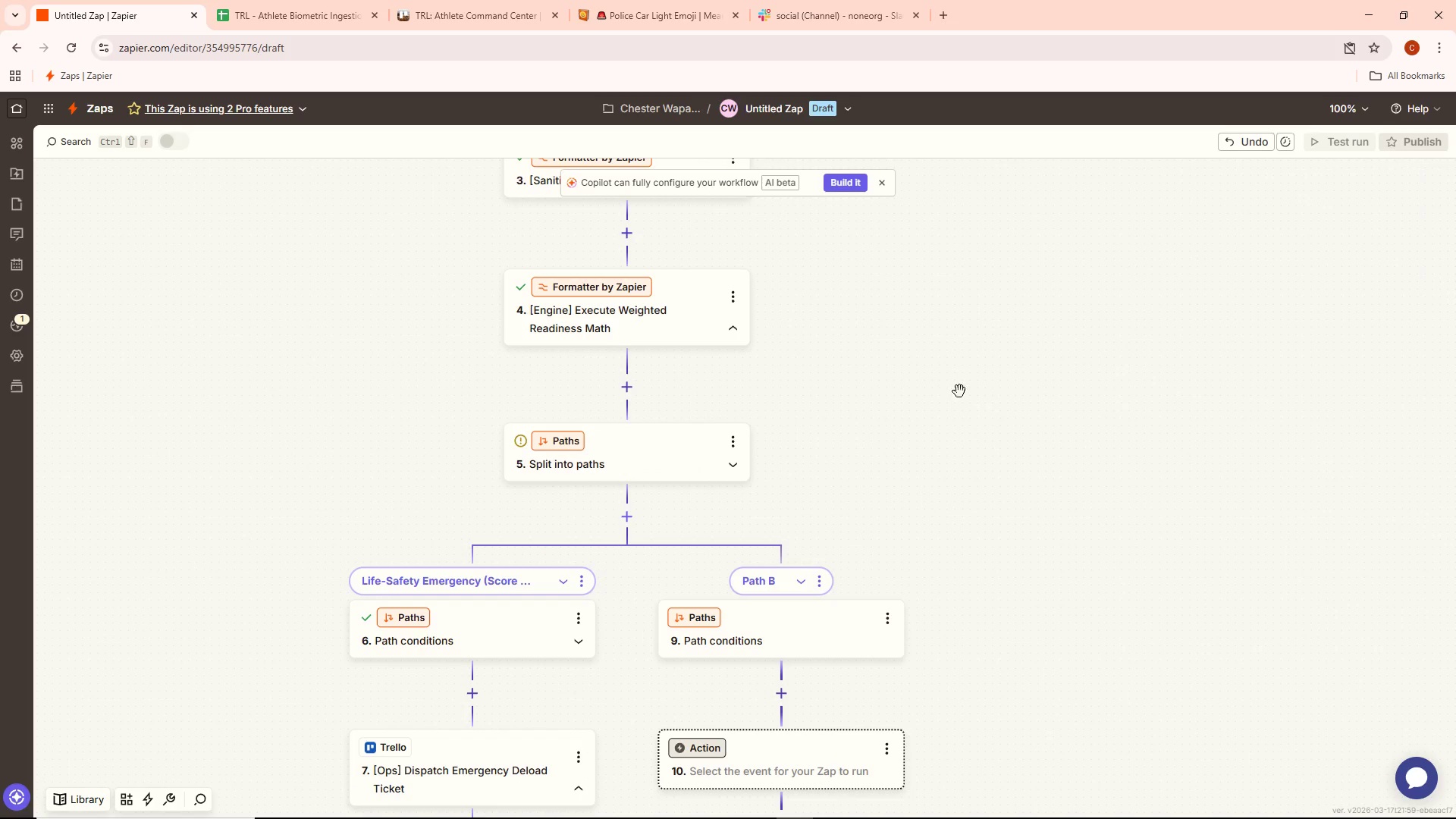 
left_click_drag(start_coordinate=[957, 408], to_coordinate=[1042, 194])
 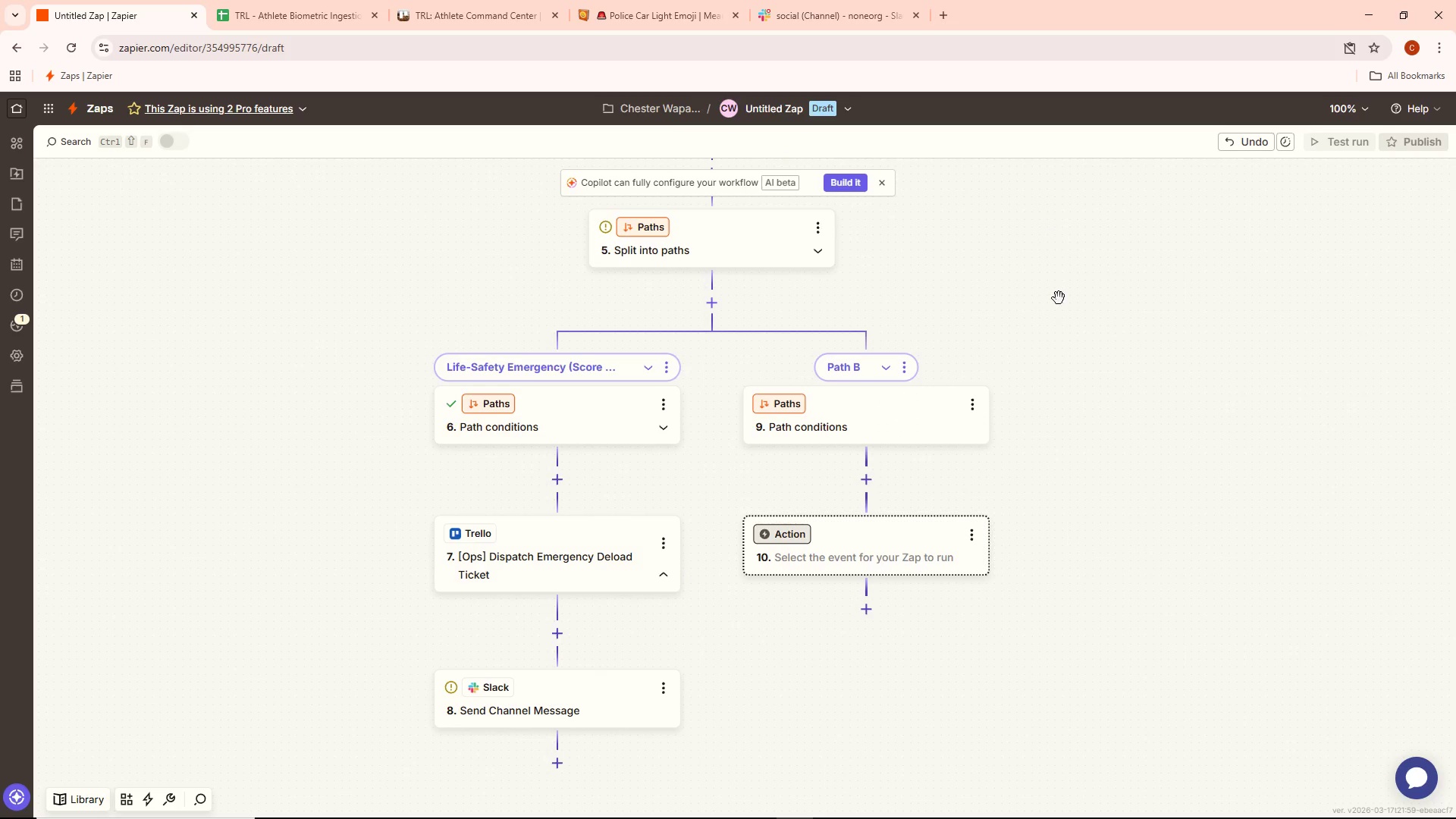 
left_click_drag(start_coordinate=[1062, 316], to_coordinate=[1059, 286])
 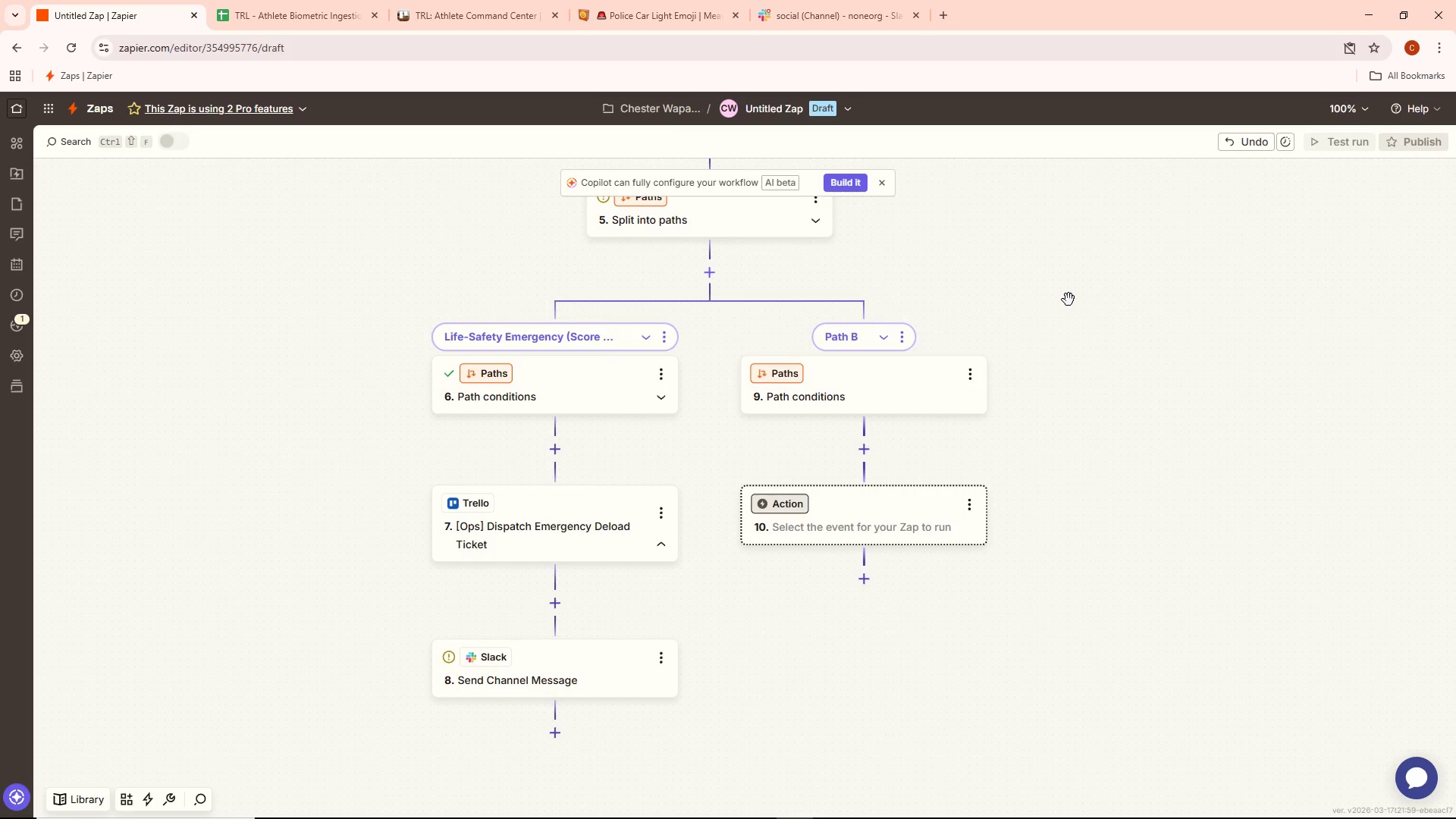 
wait(12.33)
 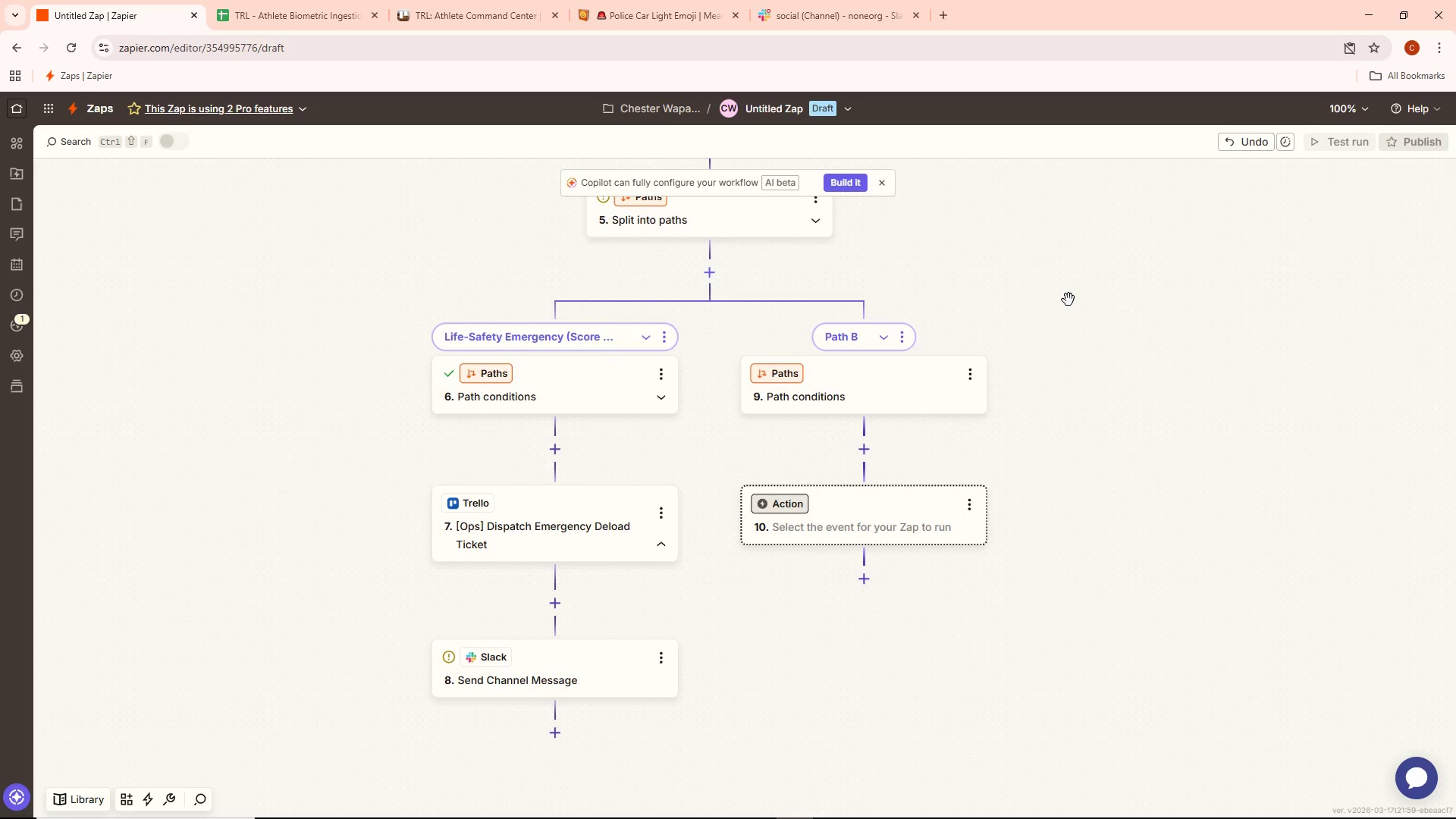 
left_click([899, 340])
 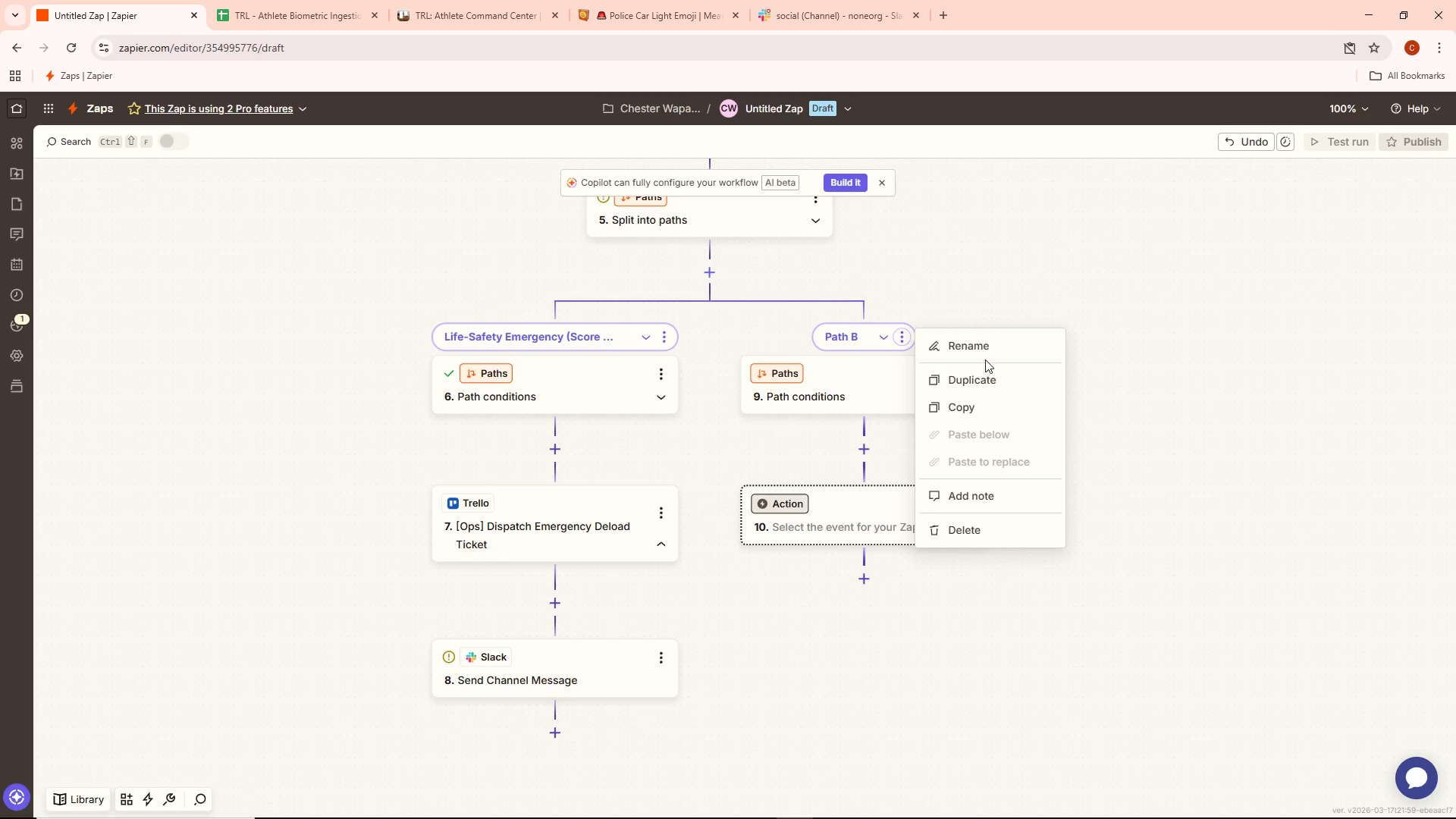 
left_click([985, 357])
 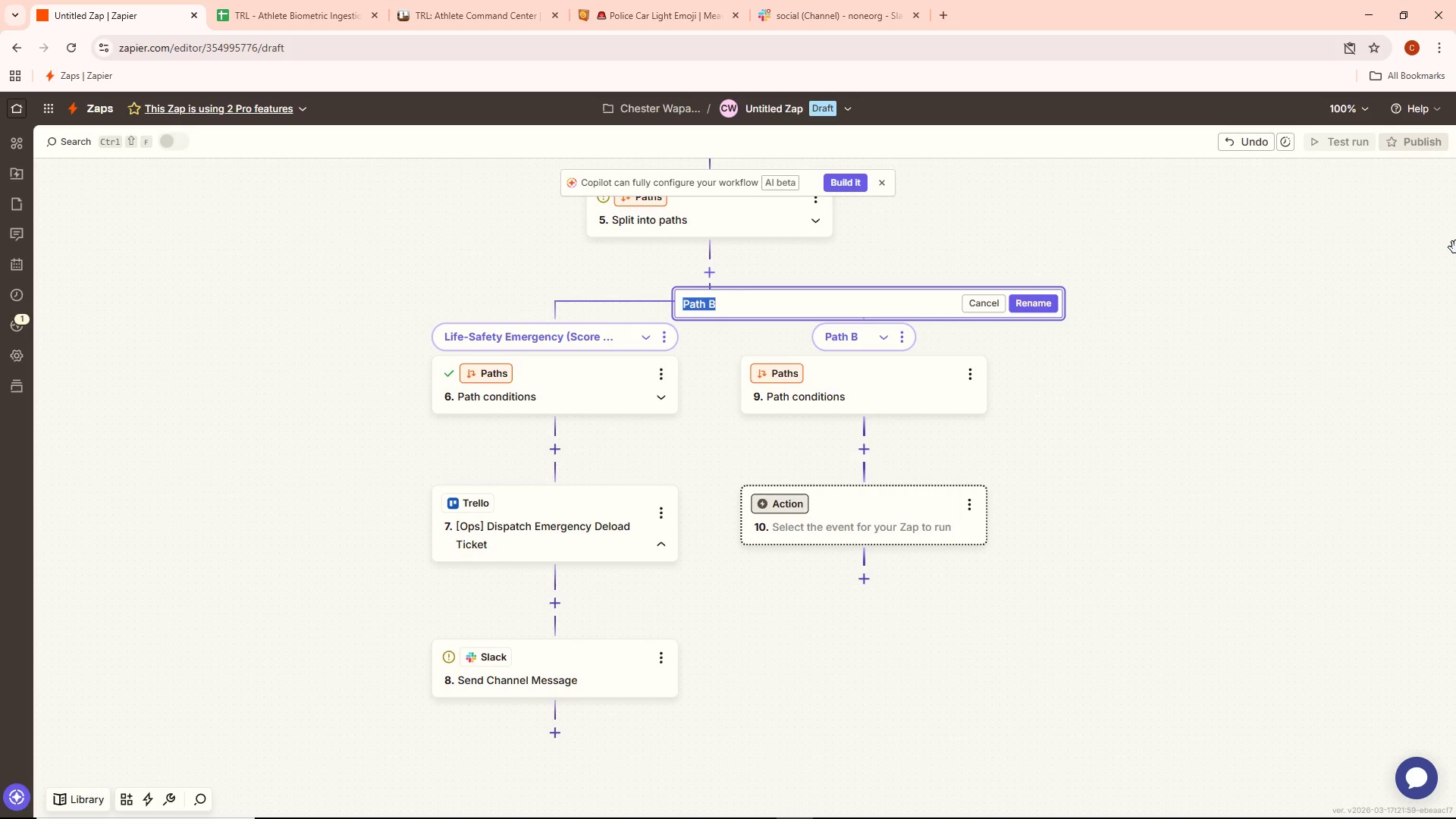 
key(Backspace)
type(Performance Peak)
 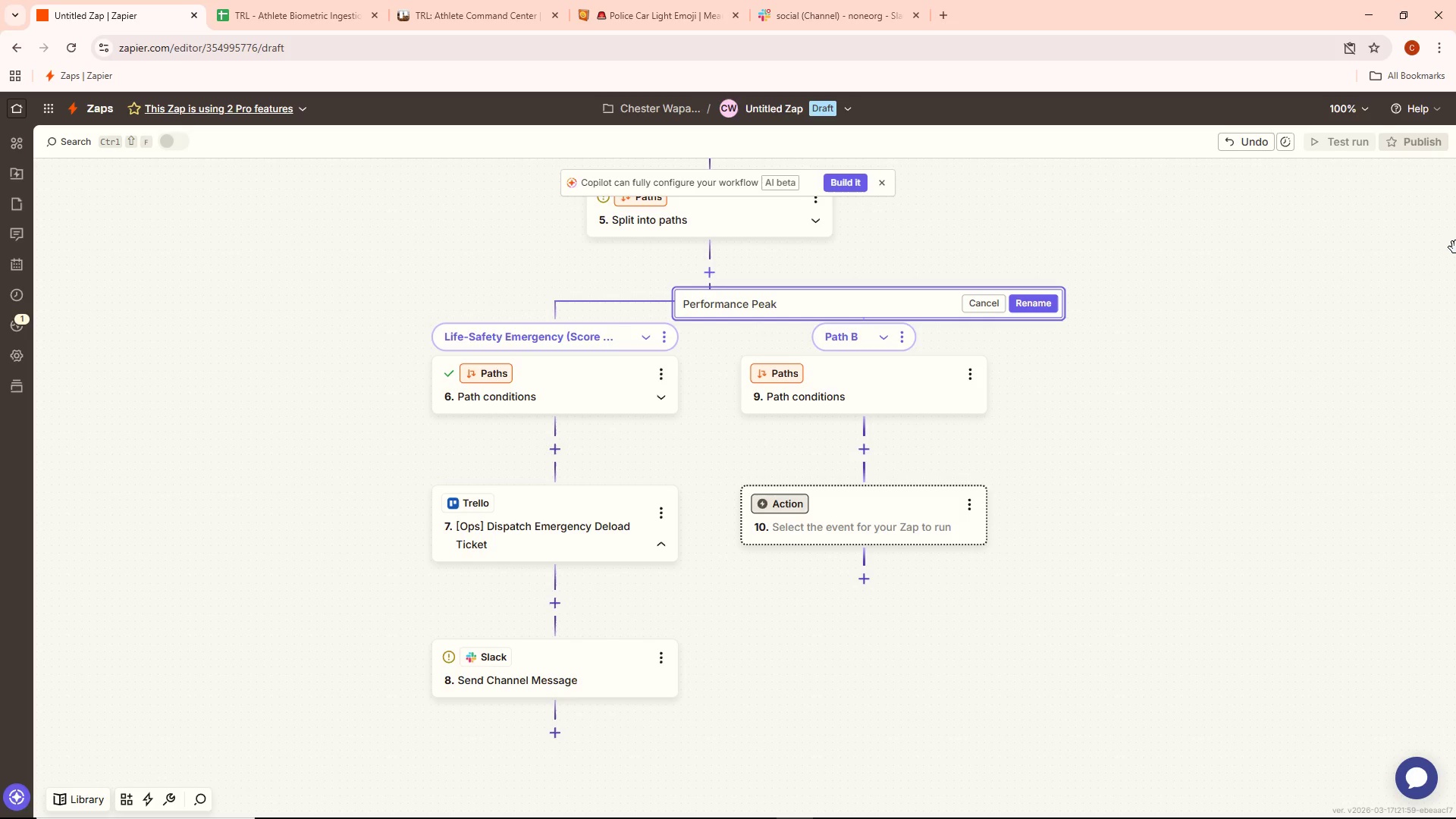 
wait(7.64)
 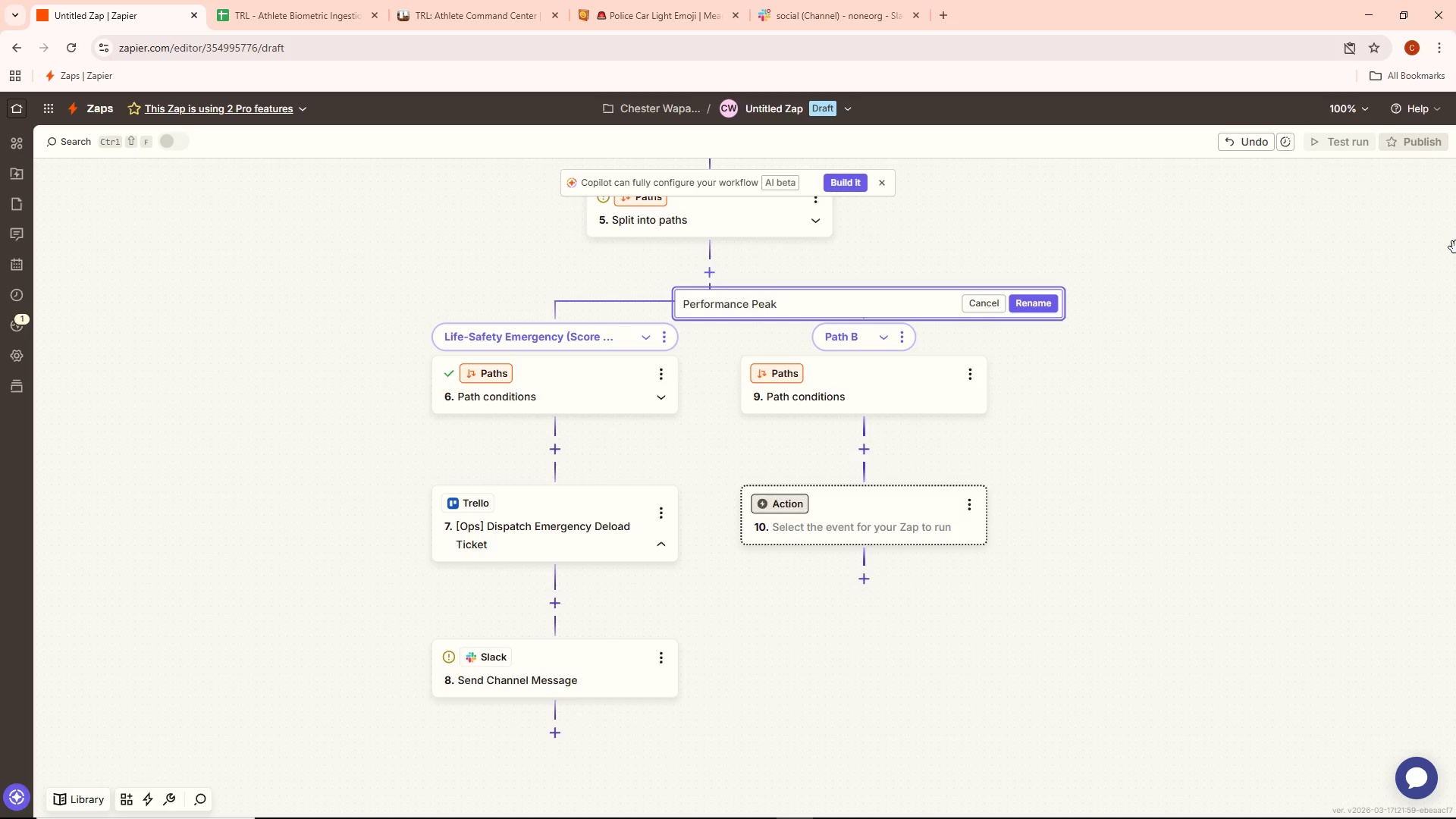 
key(Space)
 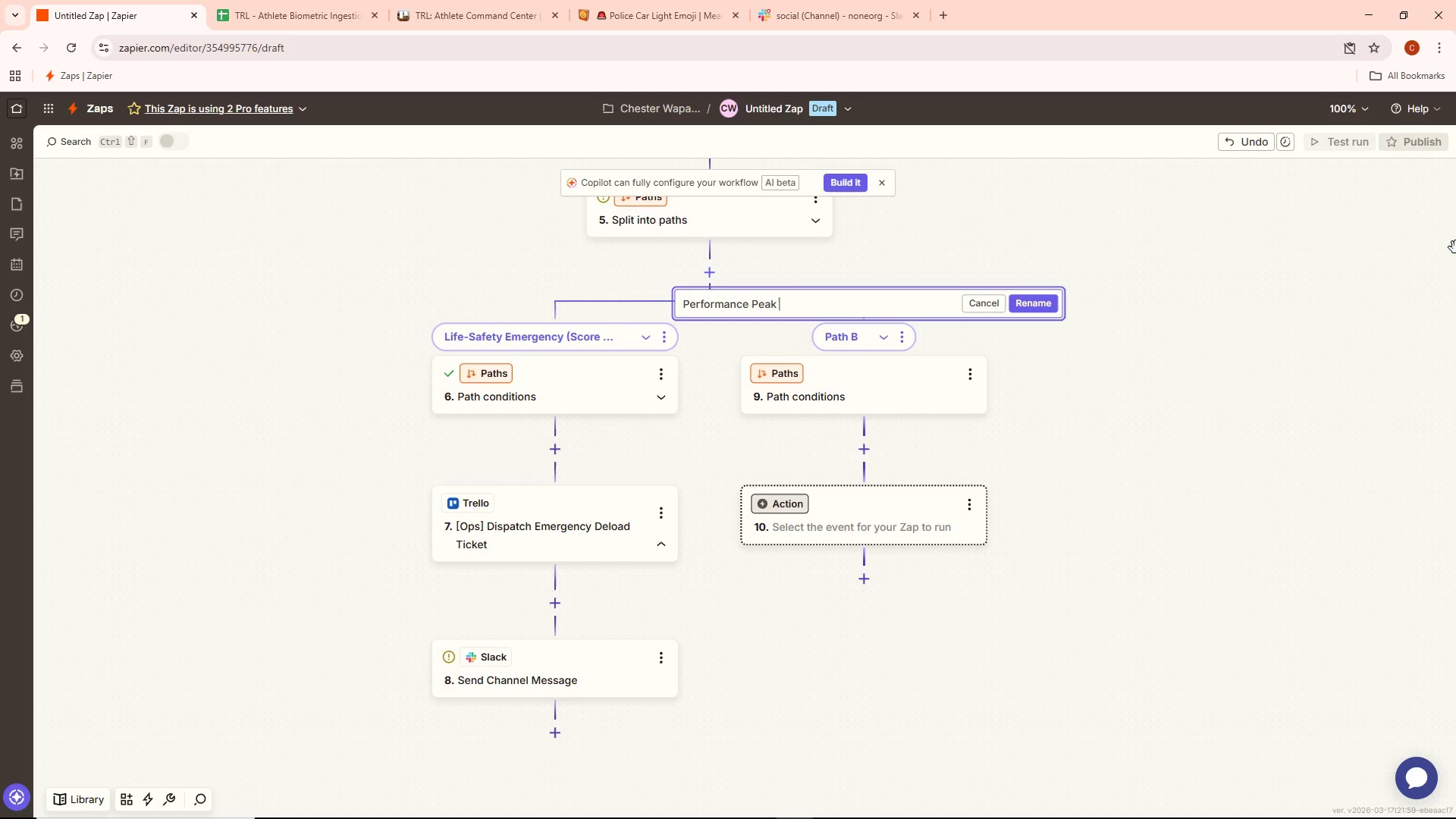 
type((Score > 80))
 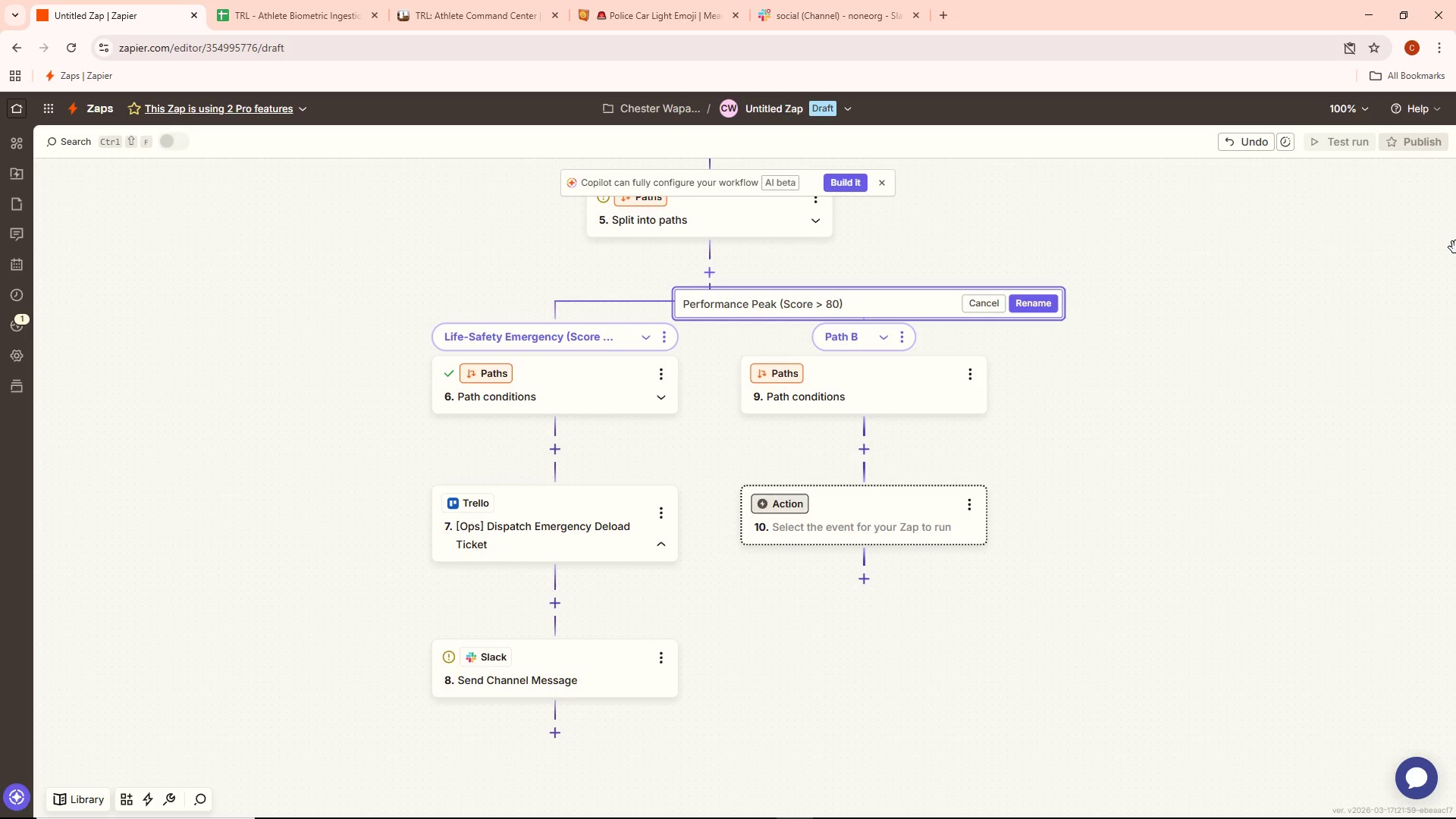 
wait(32.0)
 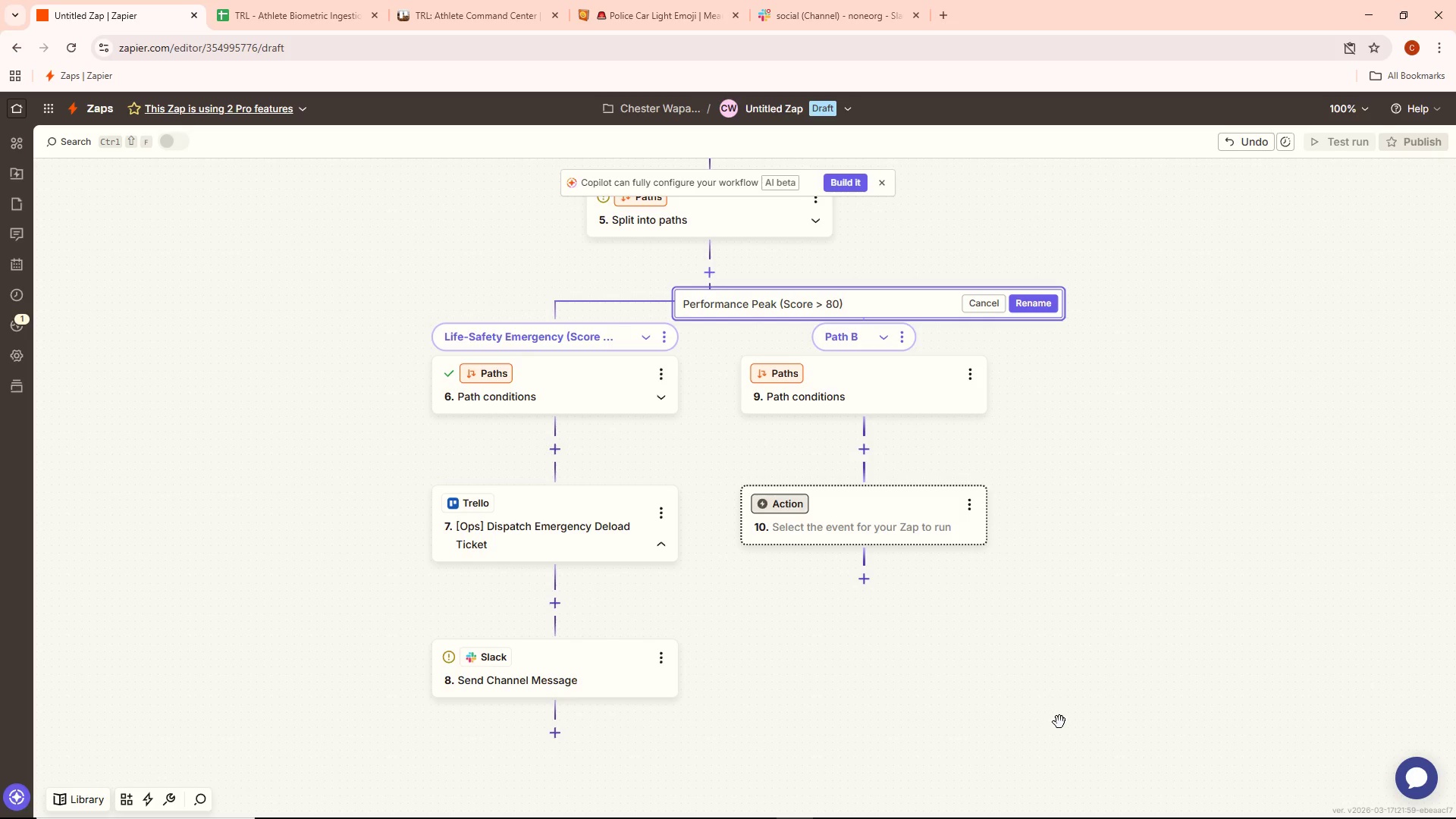 
scroll: coordinate [1076, 682], scroll_direction: down, amount: 2.0
 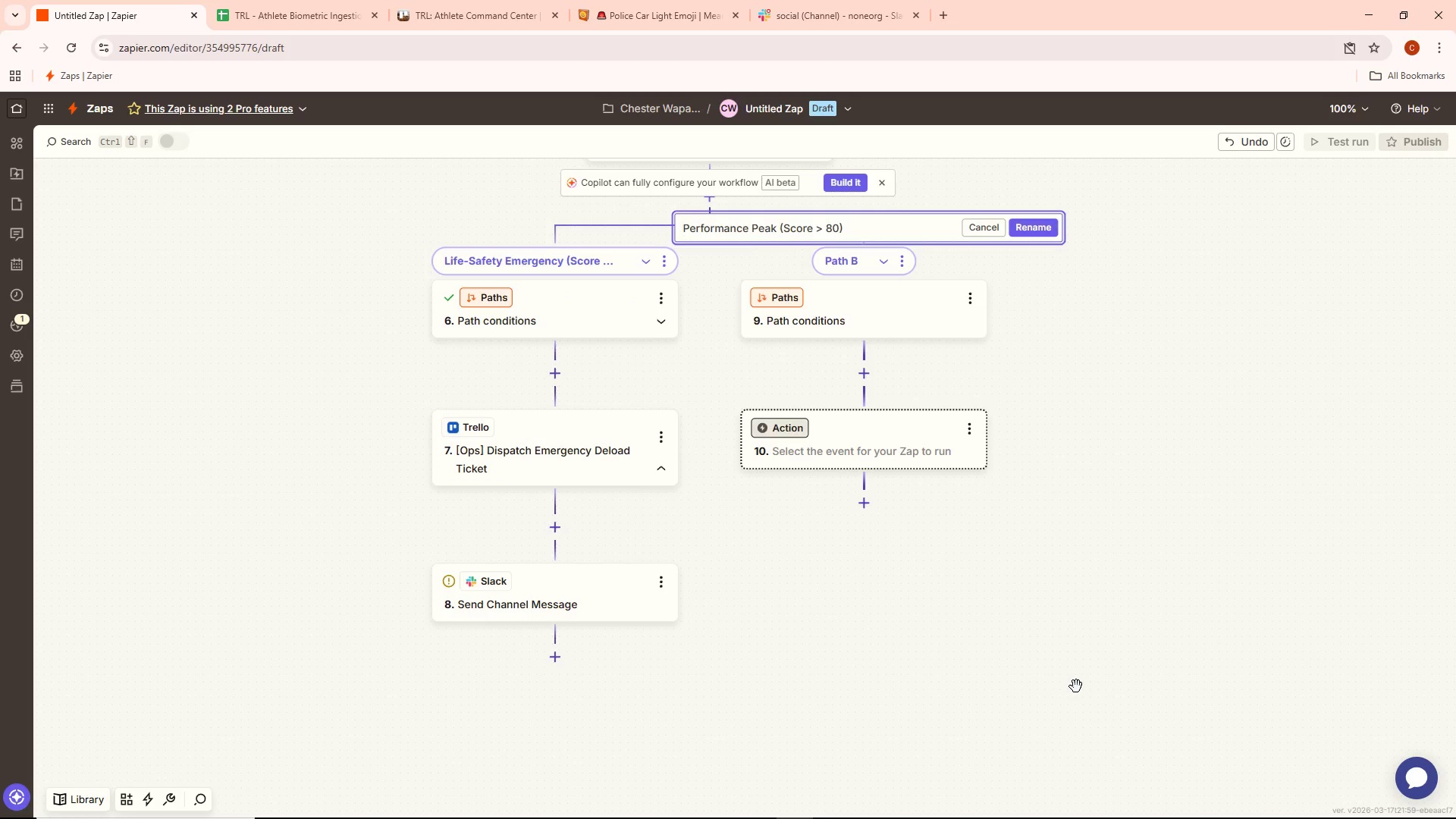 
scroll: coordinate [1076, 686], scroll_direction: up, amount: 2.0
 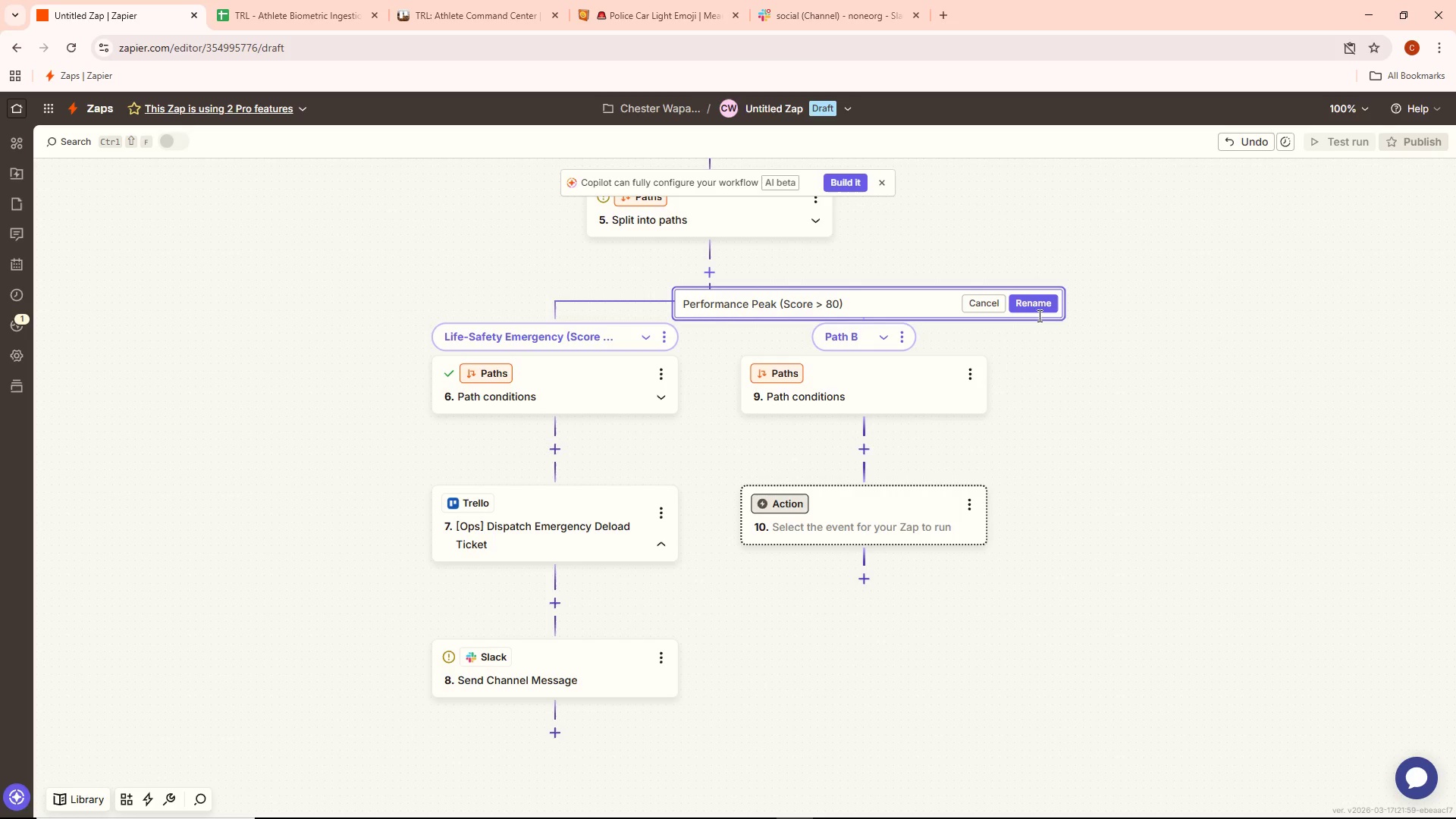 
left_click([1038, 303])
 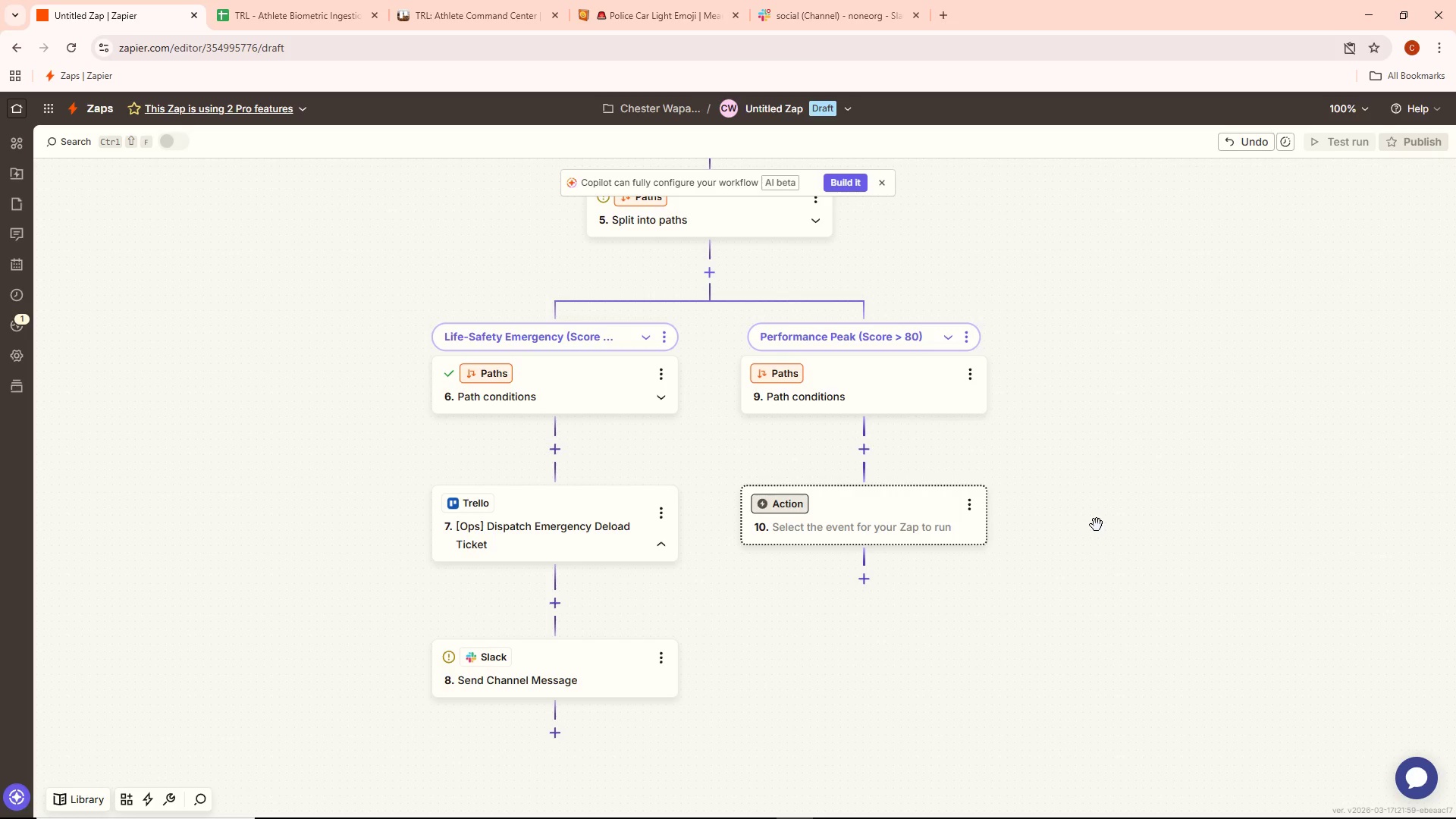 
wait(9.94)
 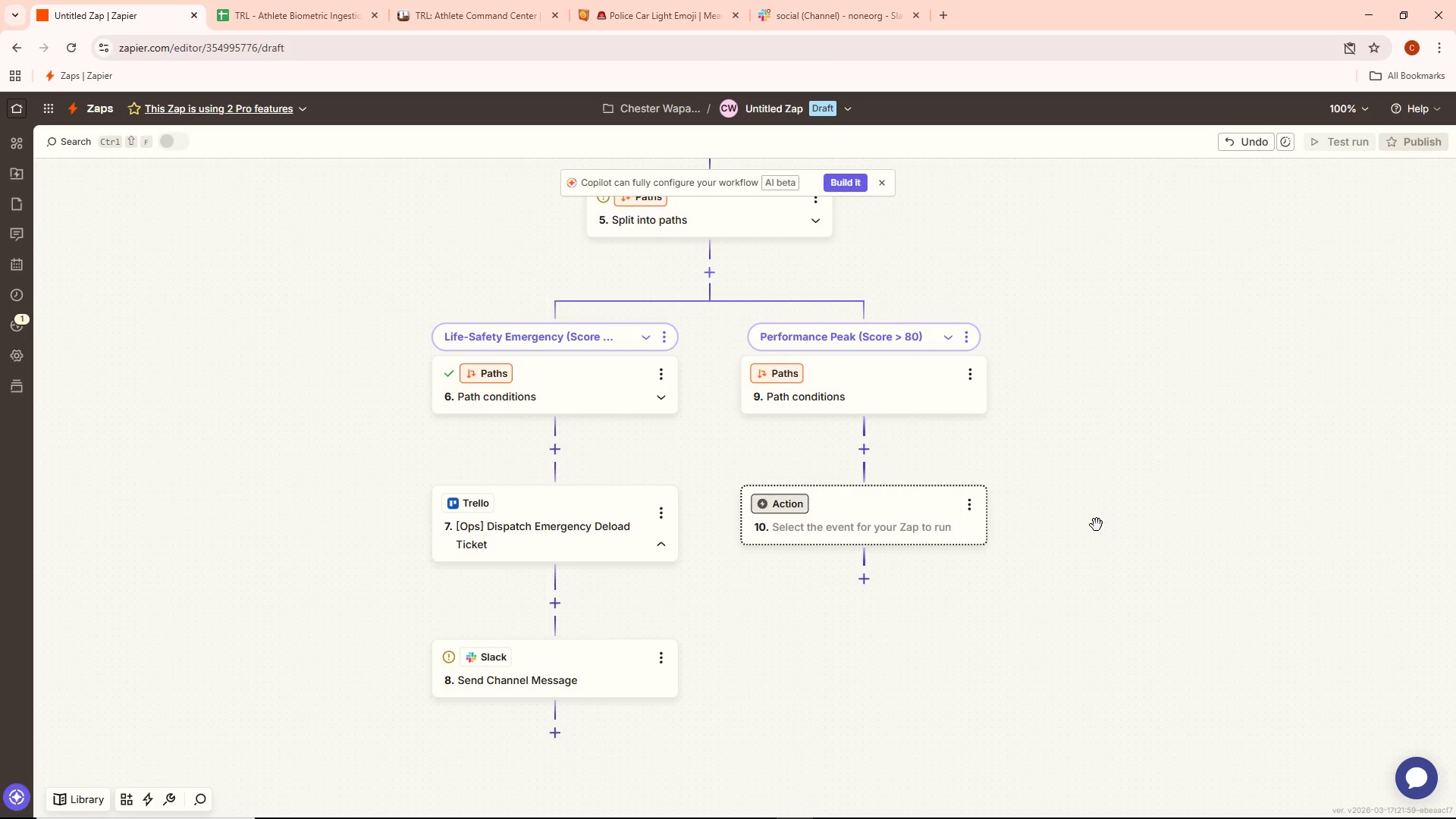 
left_click([664, 391])
 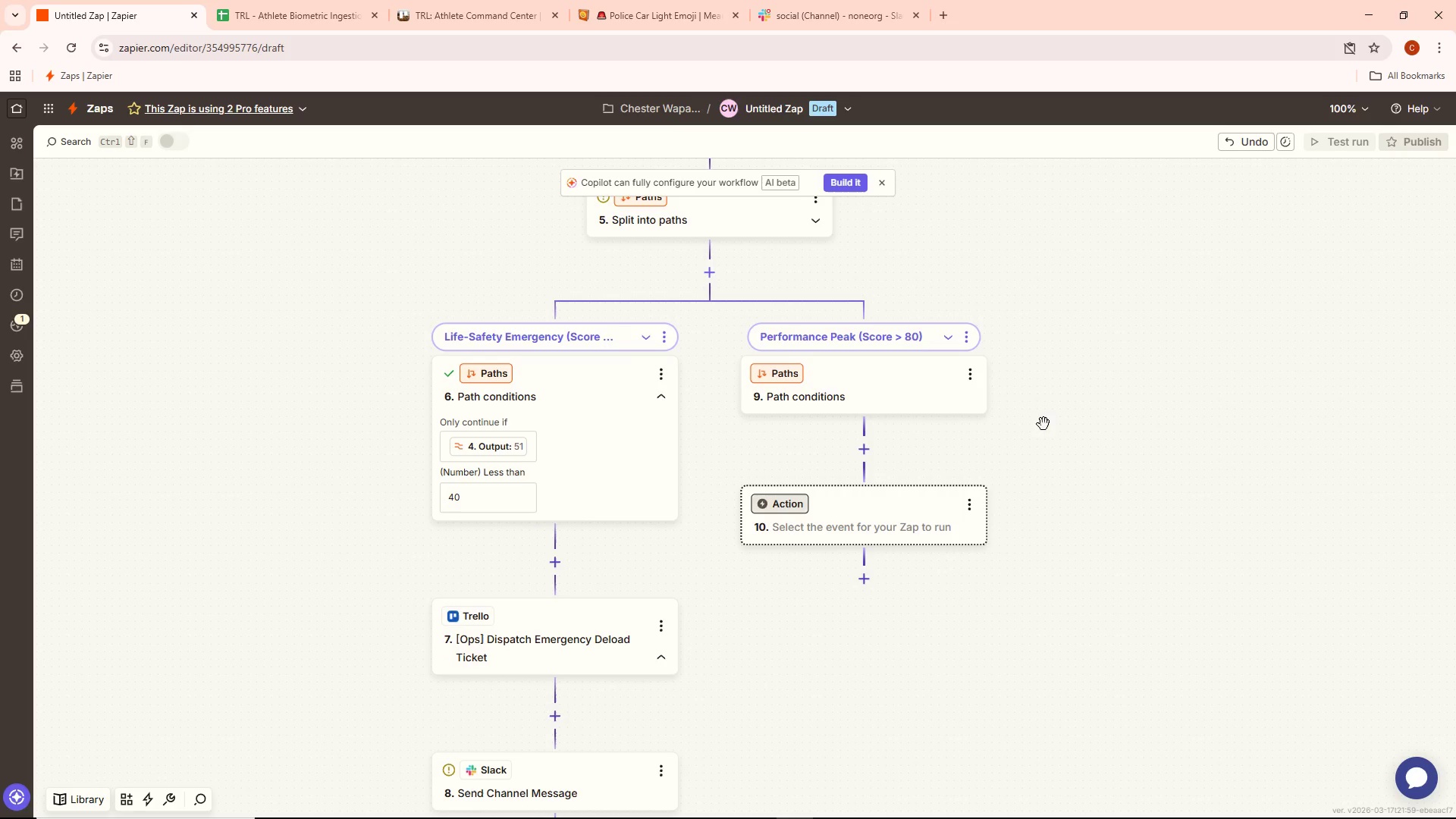 
left_click([930, 386])
 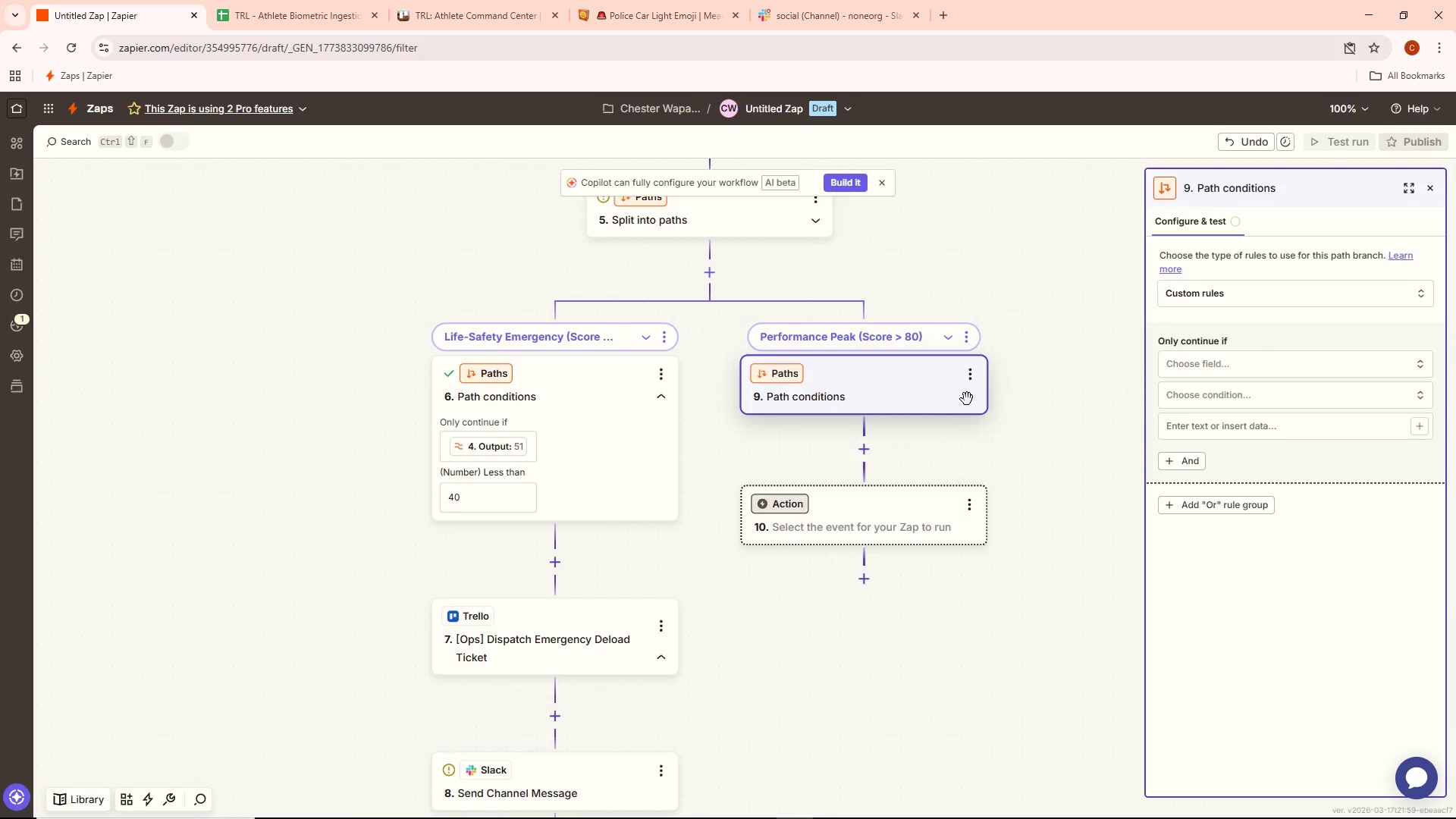 
wait(39.06)
 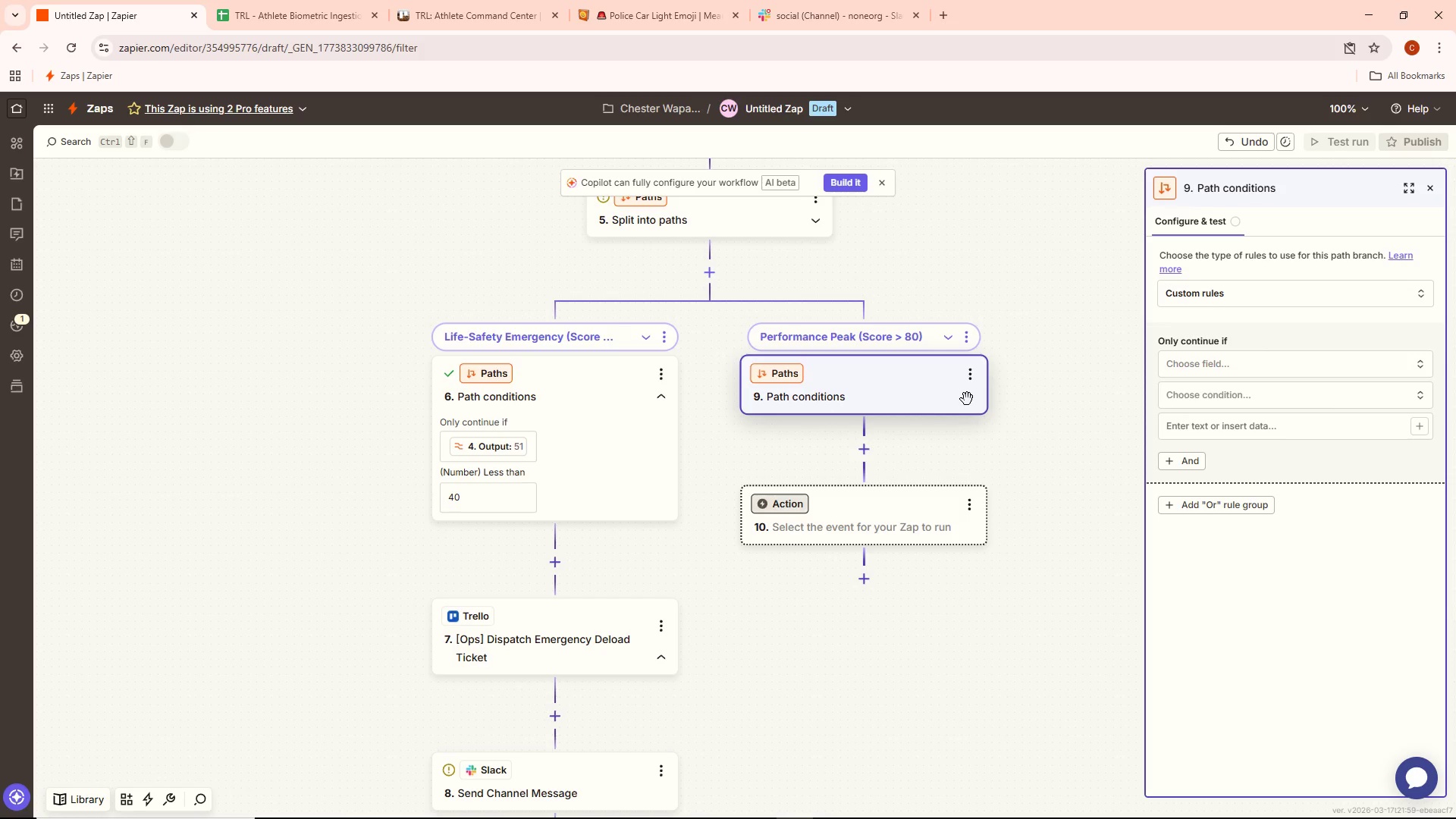 
left_click([1015, 500])
 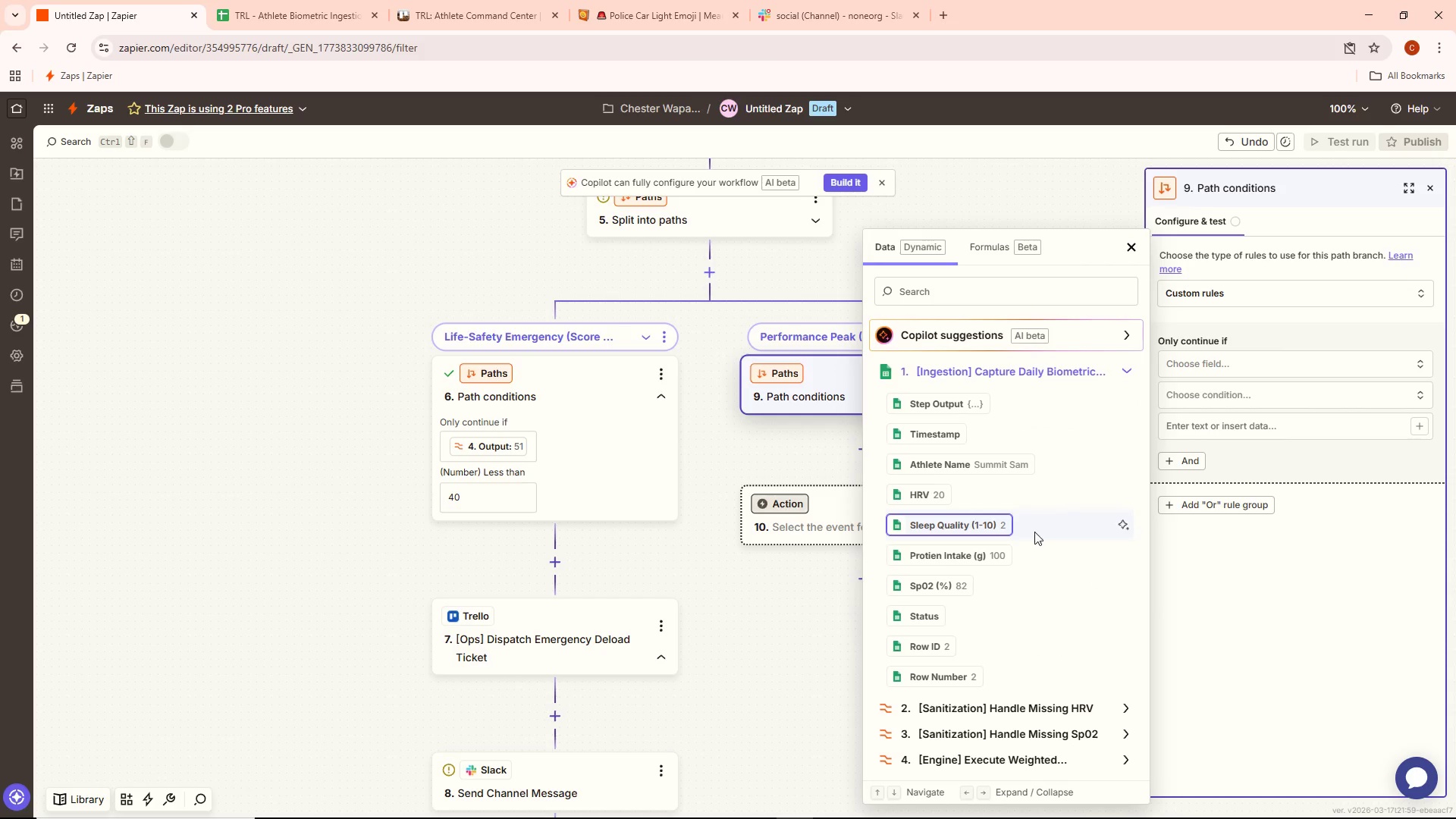 
scroll: coordinate [1037, 534], scroll_direction: down, amount: 2.0
 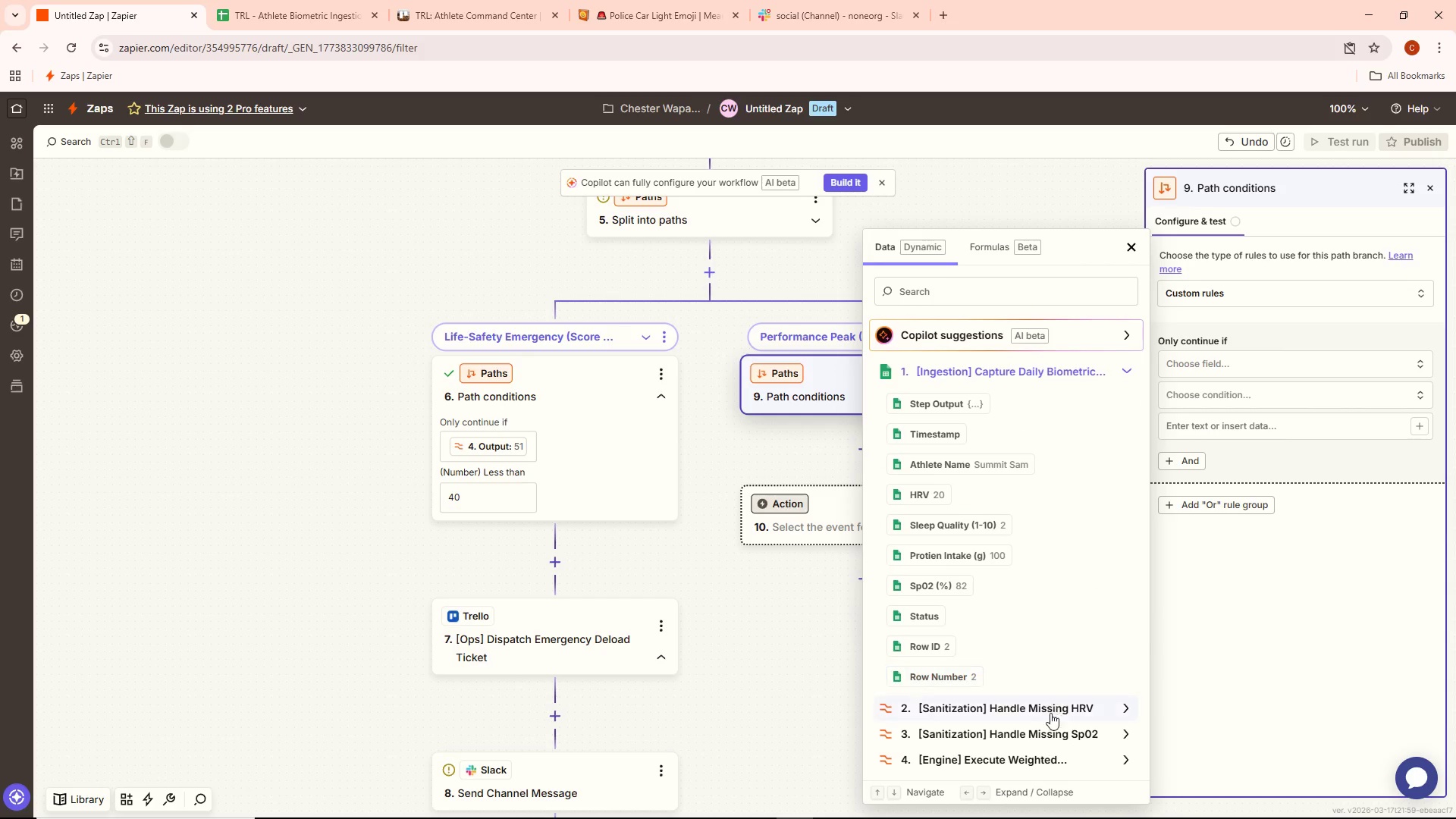 
left_click([1043, 704])
 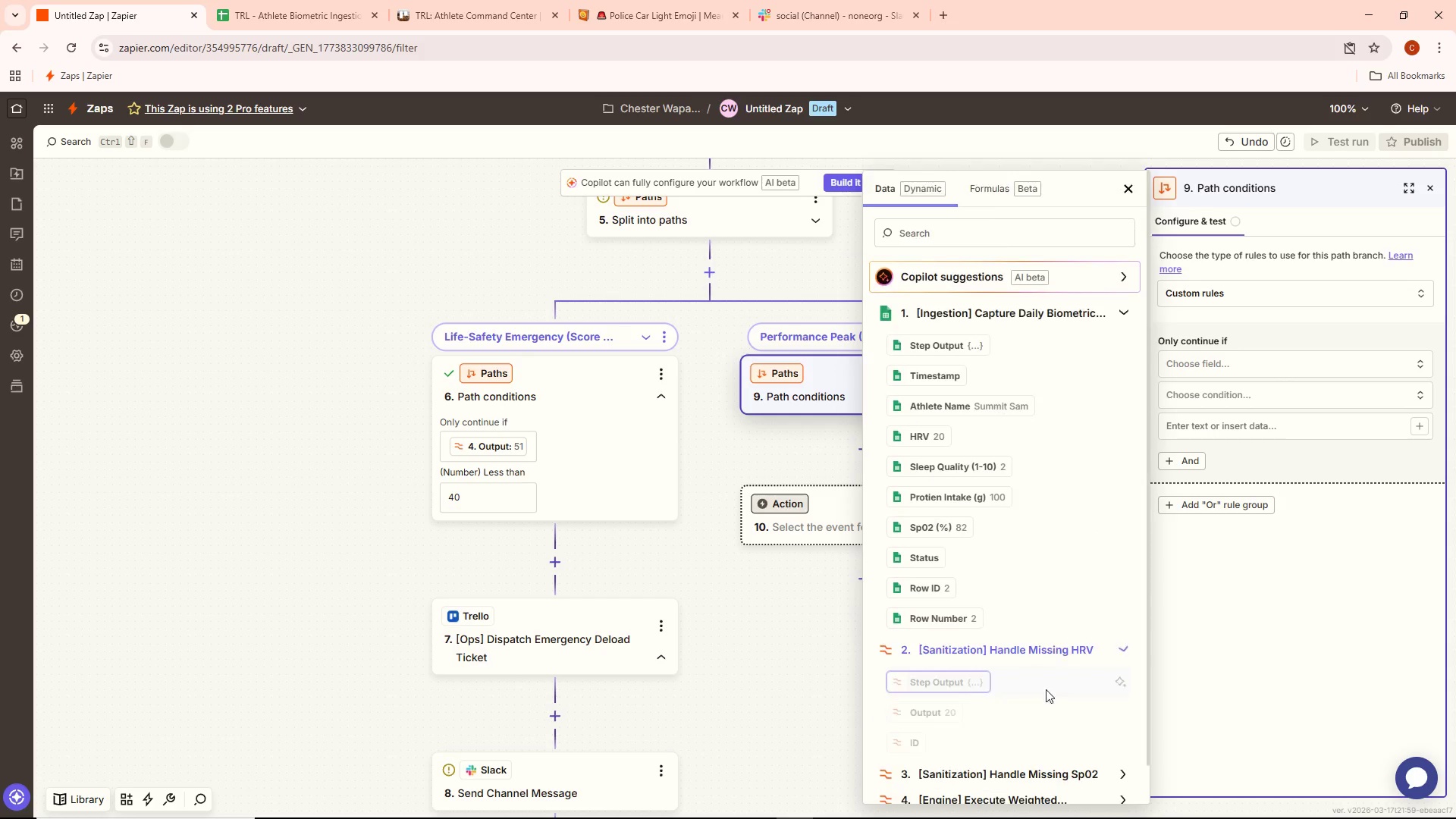 
scroll: coordinate [1053, 667], scroll_direction: down, amount: 5.0
 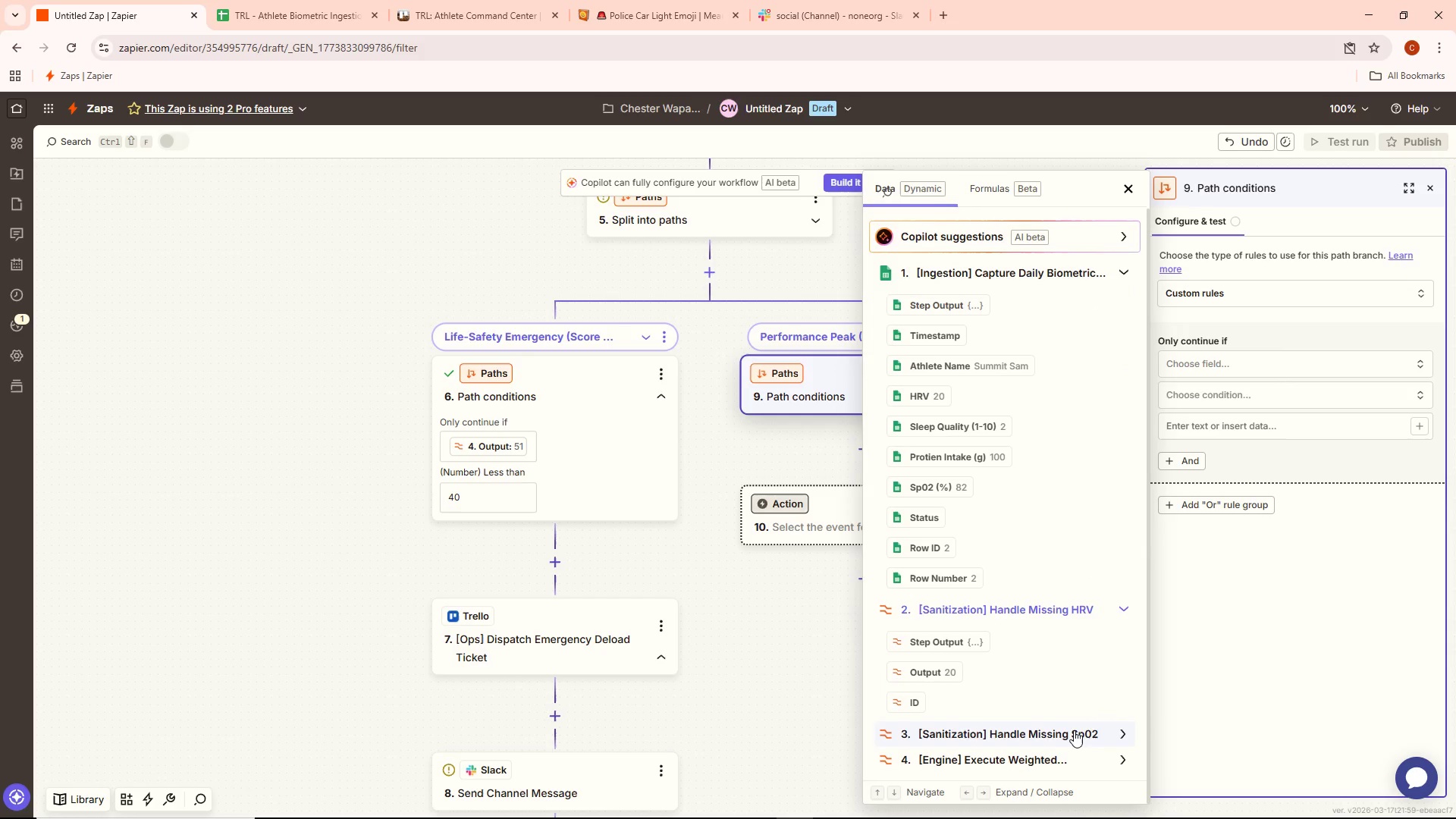 
left_click([1069, 734])
 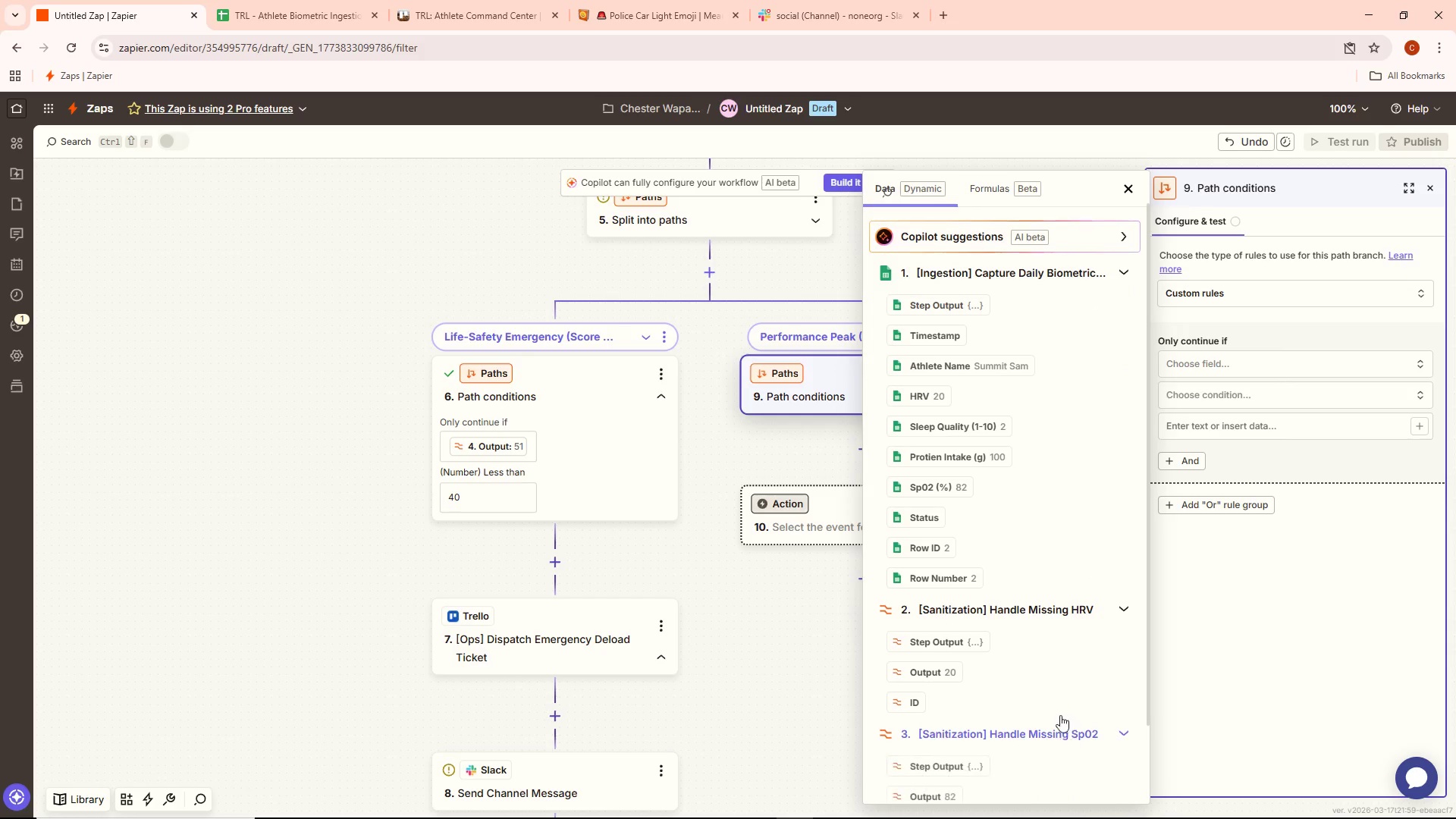 
scroll: coordinate [1057, 774], scroll_direction: down, amount: 29.0
 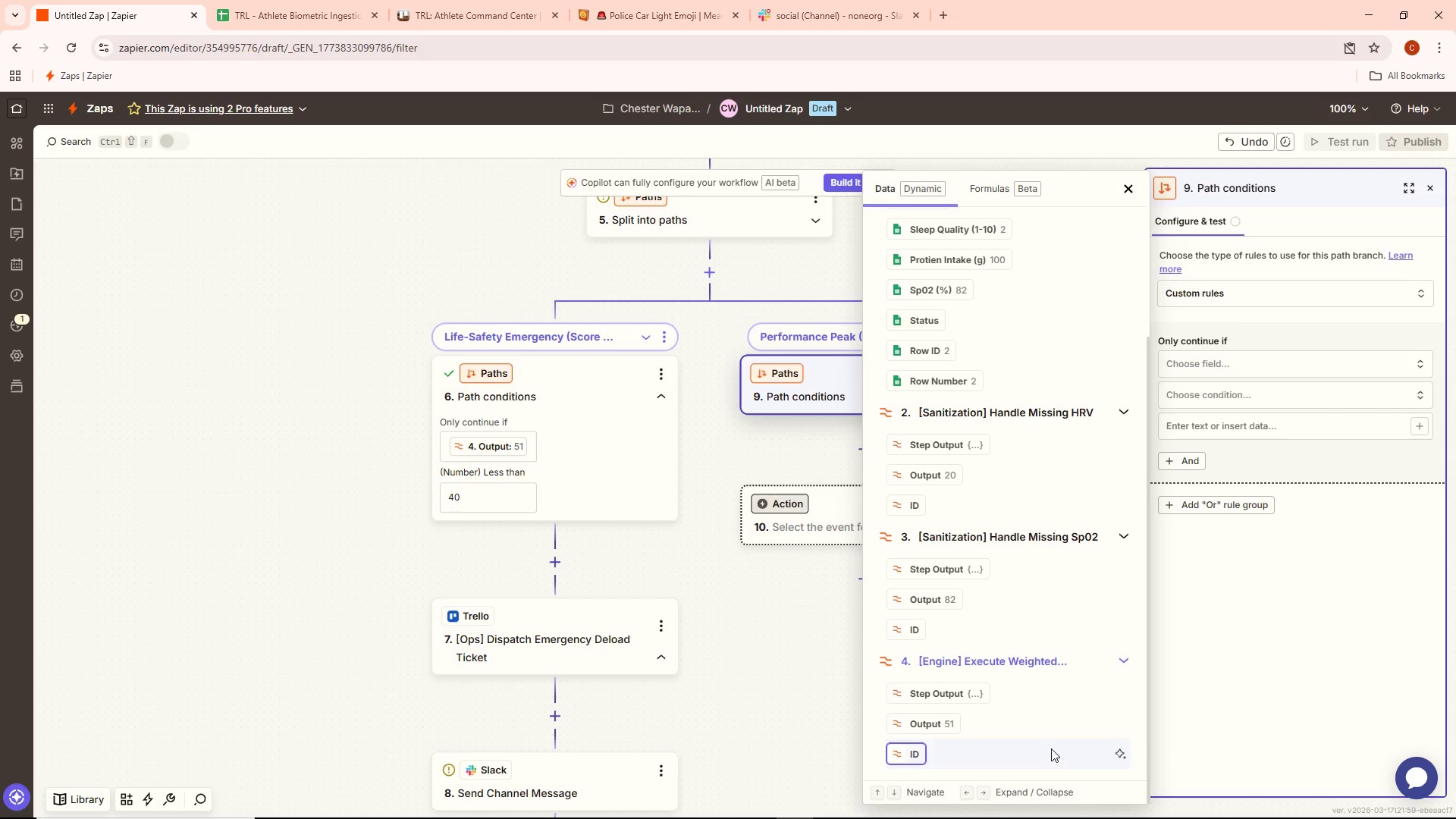 
scroll: coordinate [1052, 726], scroll_direction: up, amount: 10.0
 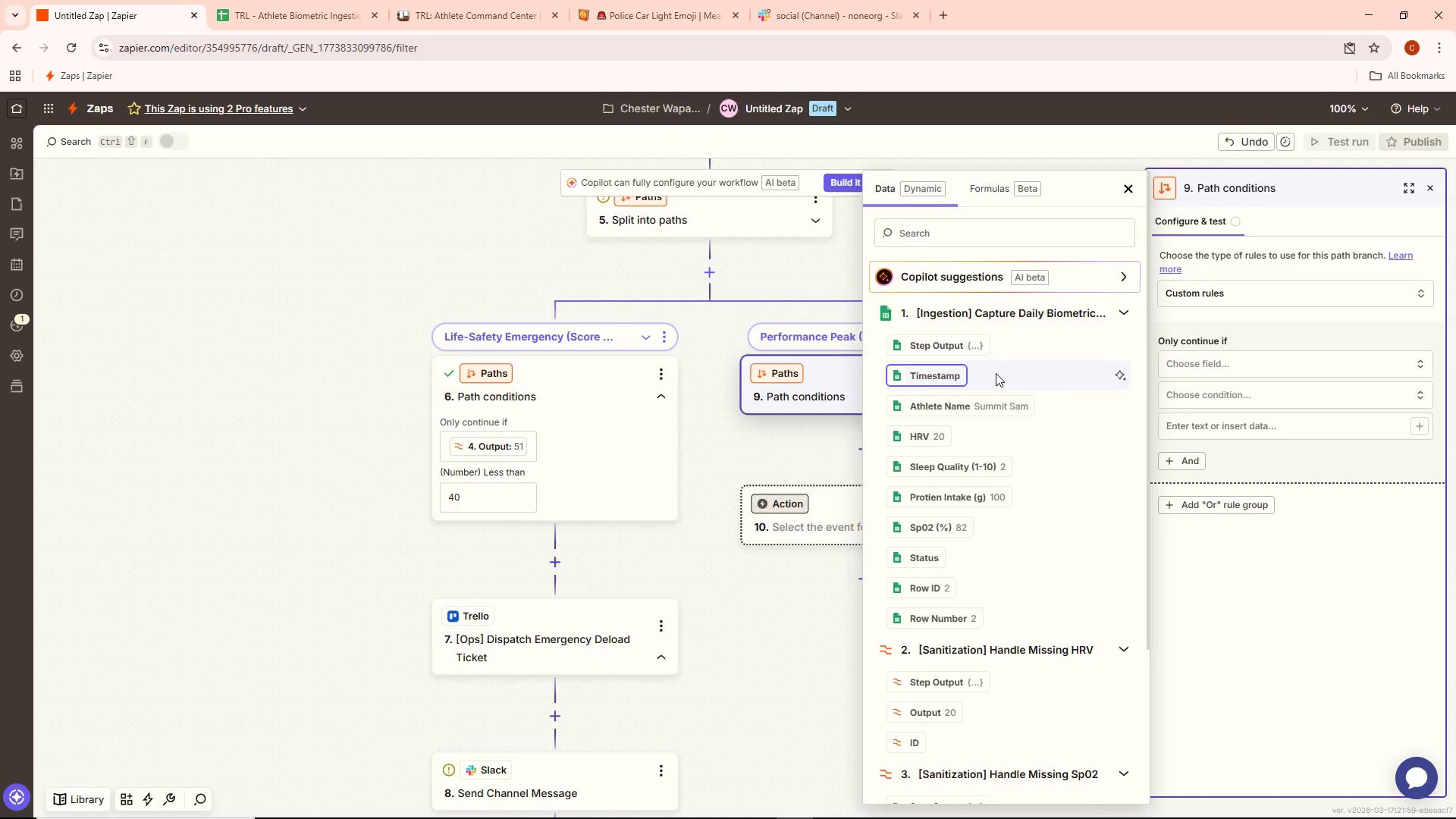 
wait(11.86)
 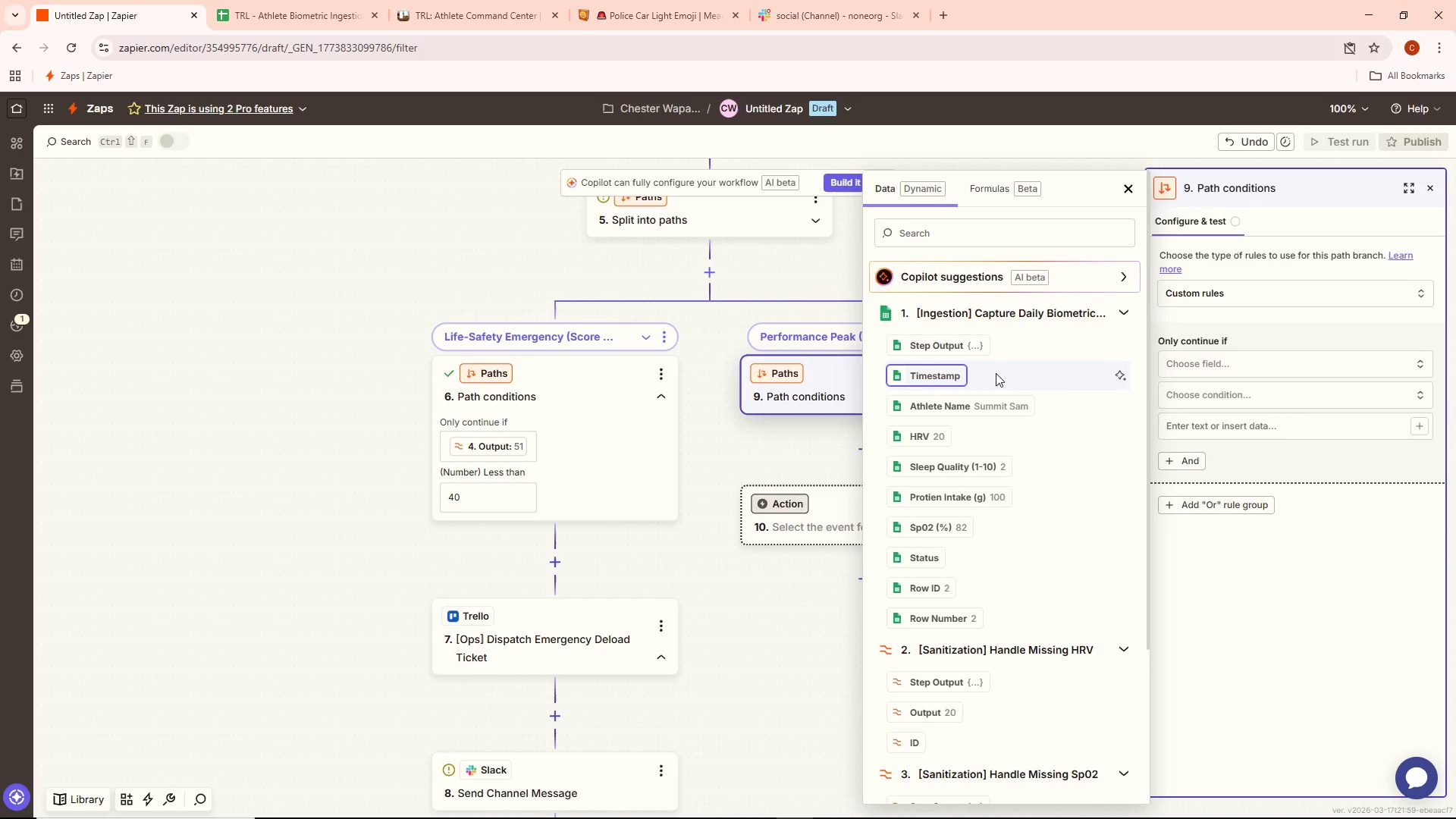 
scroll: coordinate [1034, 564], scroll_direction: down, amount: 7.0
 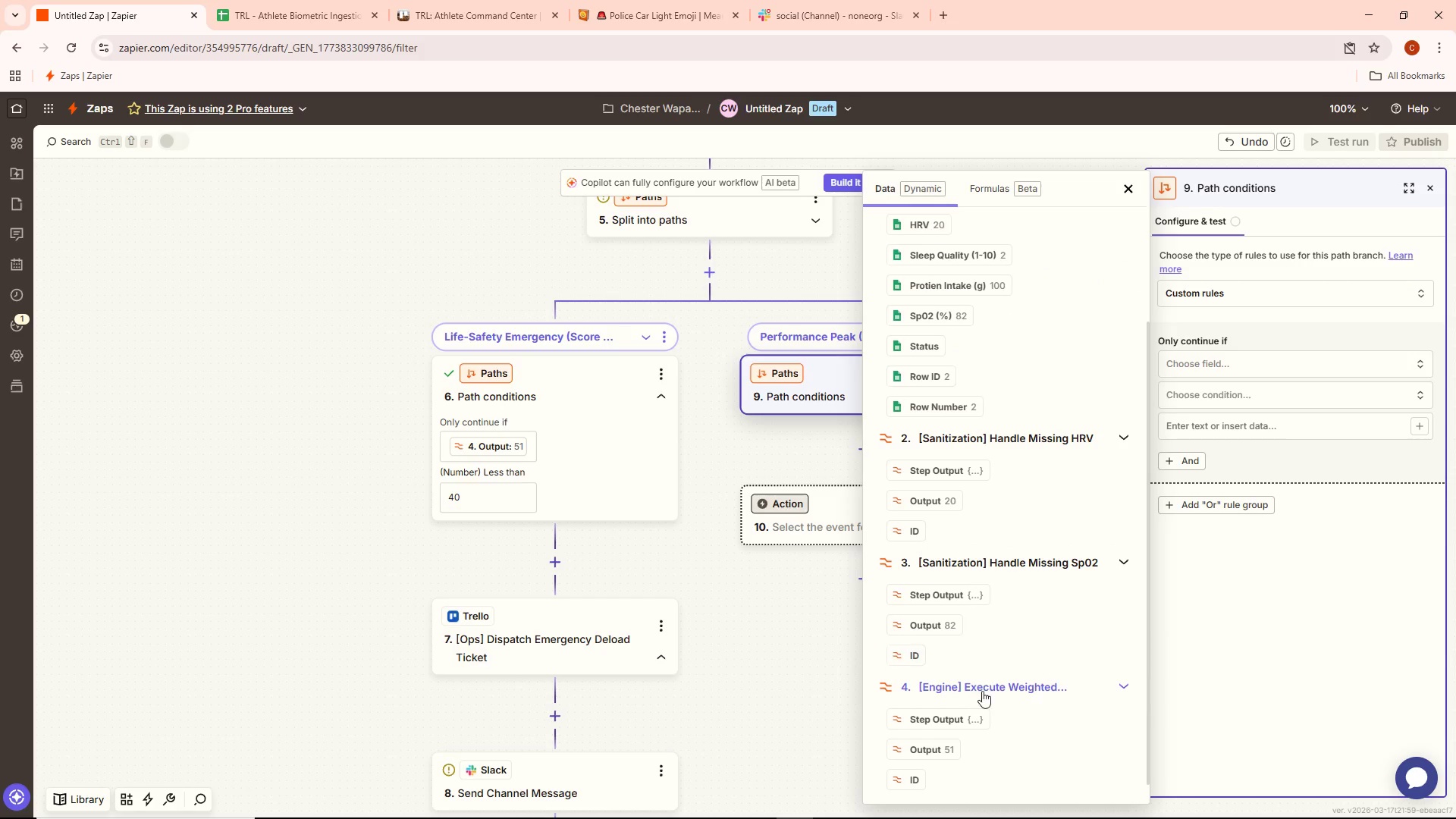 
left_click([949, 746])
 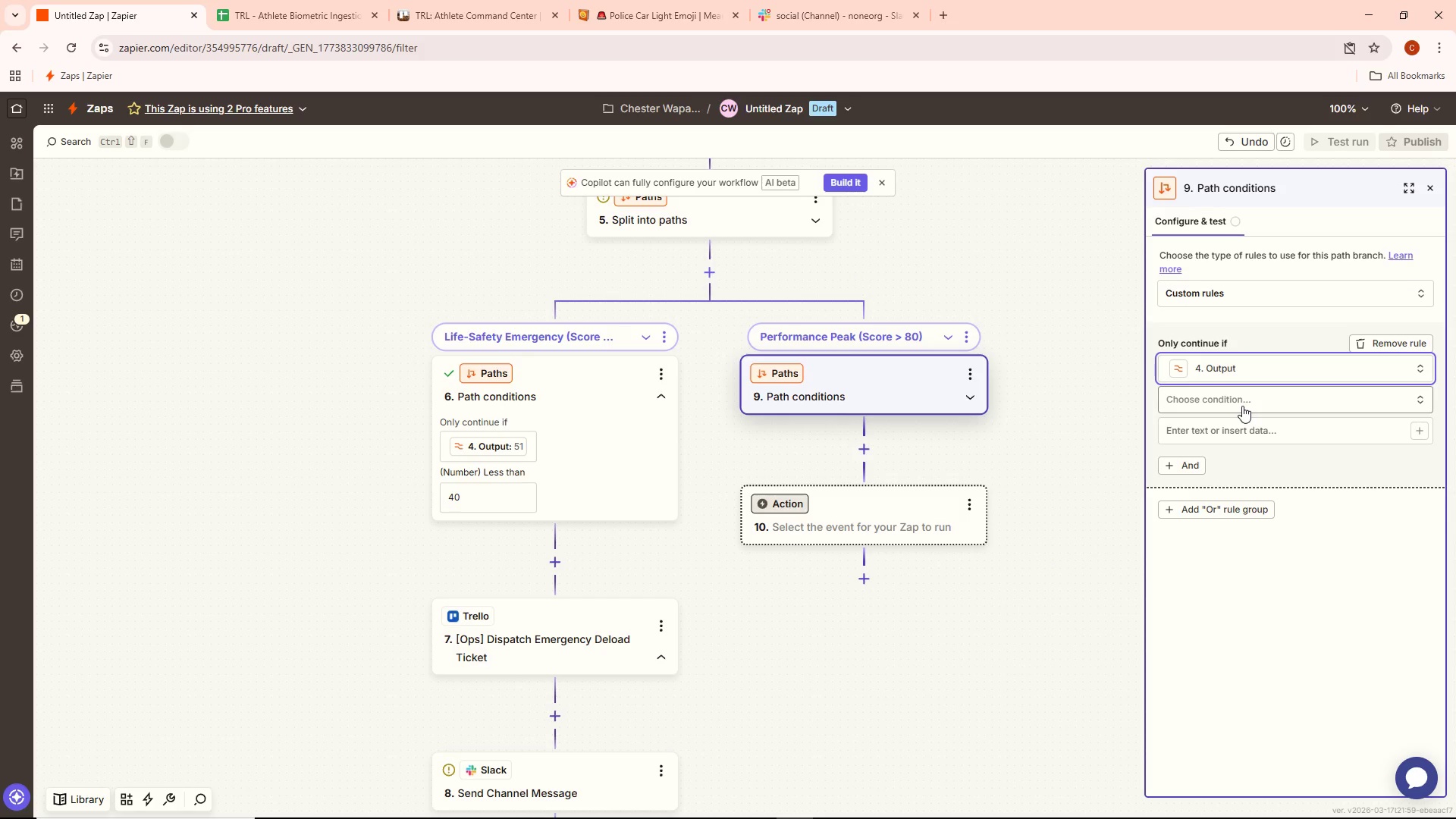 
left_click([1242, 406])
 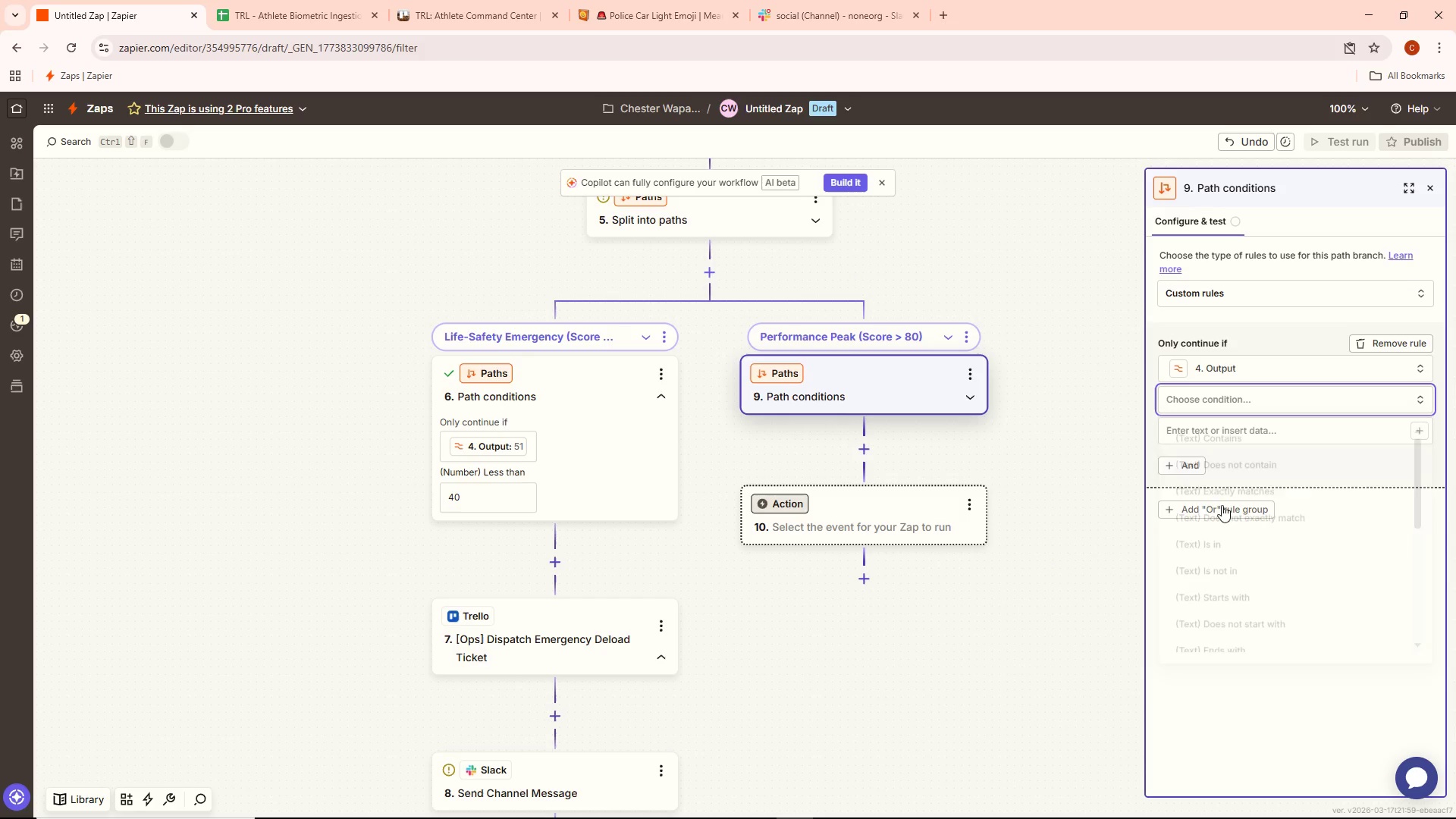 
mouse_move([1225, 576])
 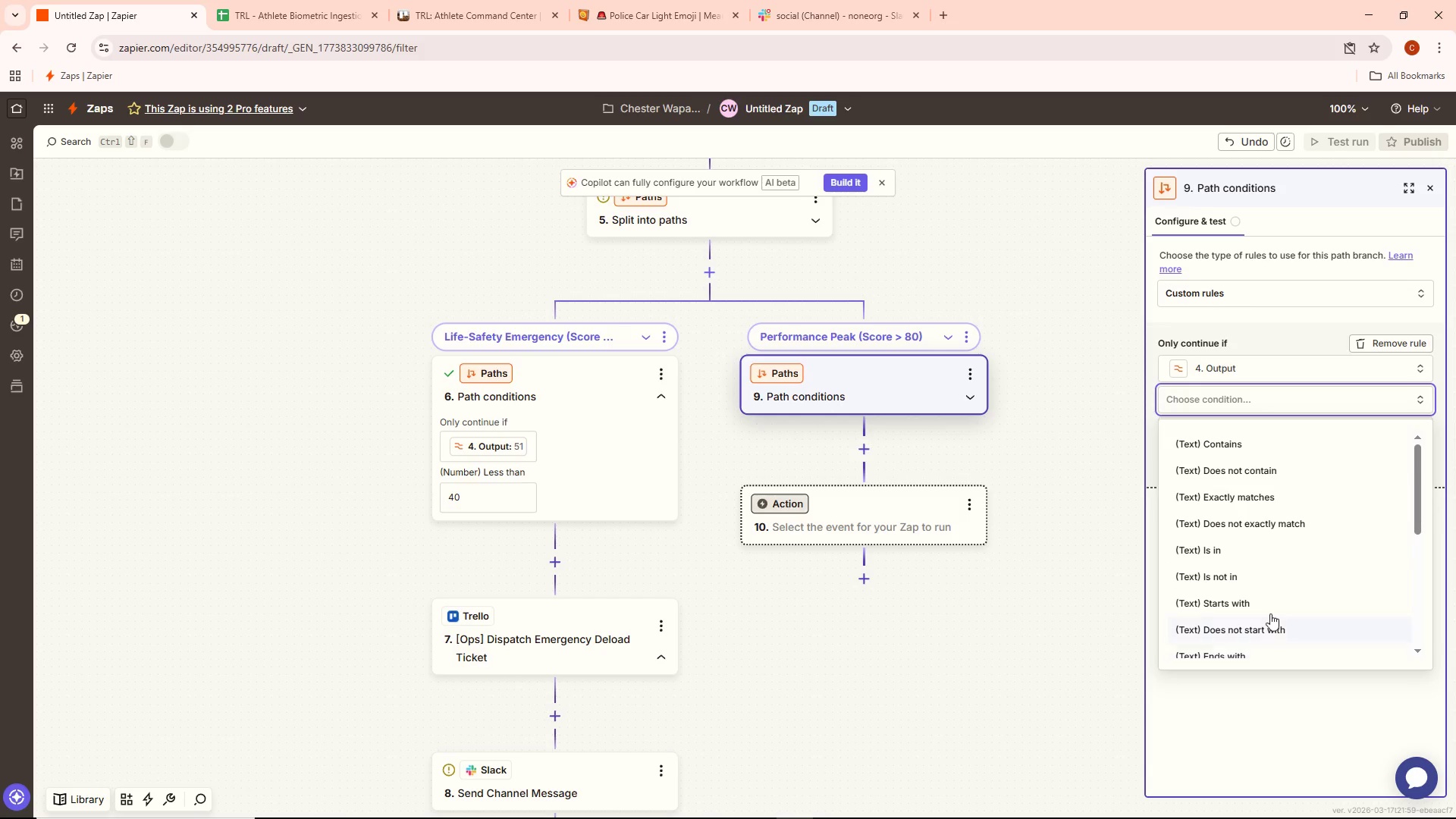 
scroll: coordinate [1262, 588], scroll_direction: down, amount: 2.0
 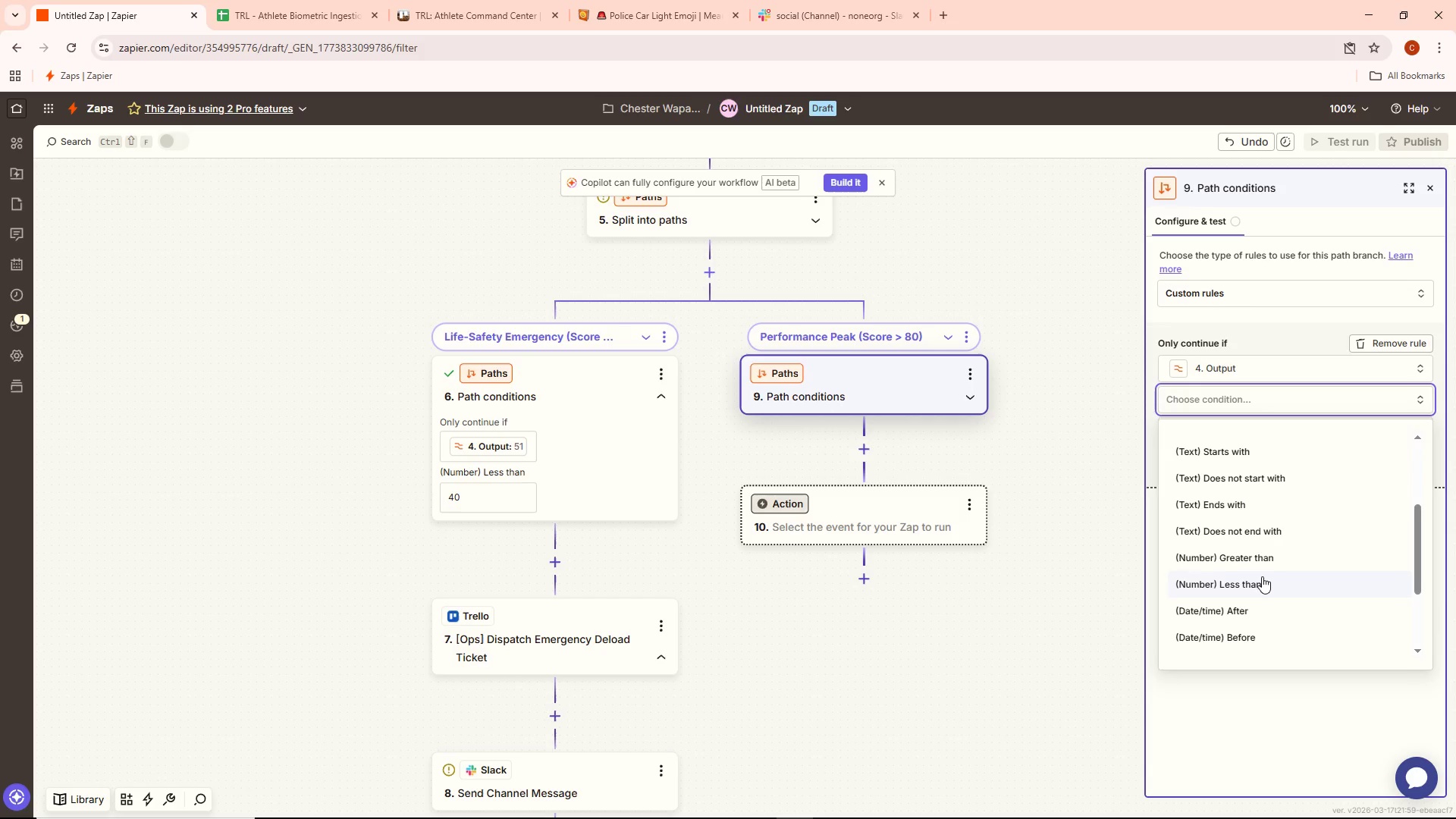 
wait(11.62)
 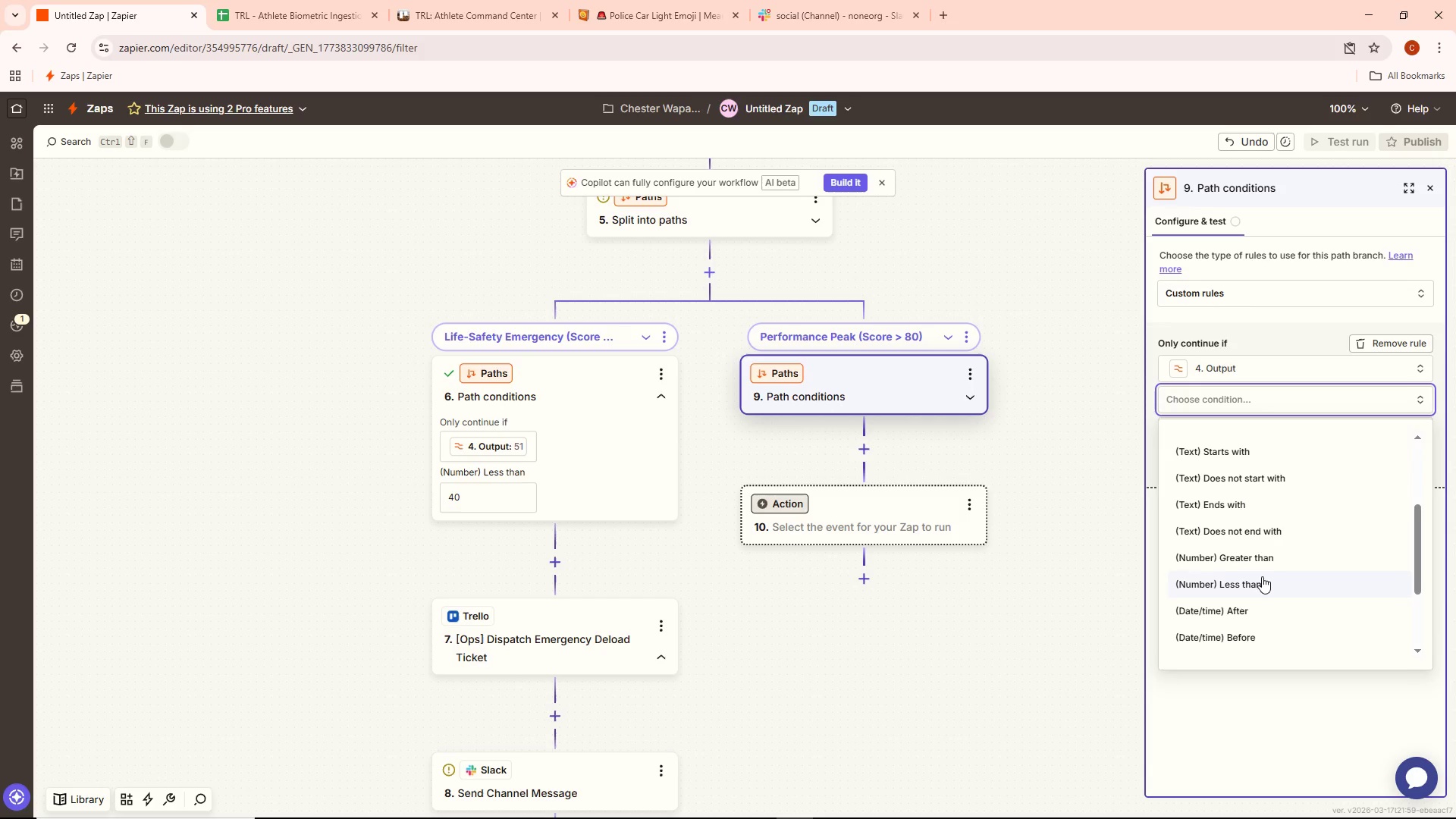 
scroll: coordinate [1307, 560], scroll_direction: down, amount: 1.0
 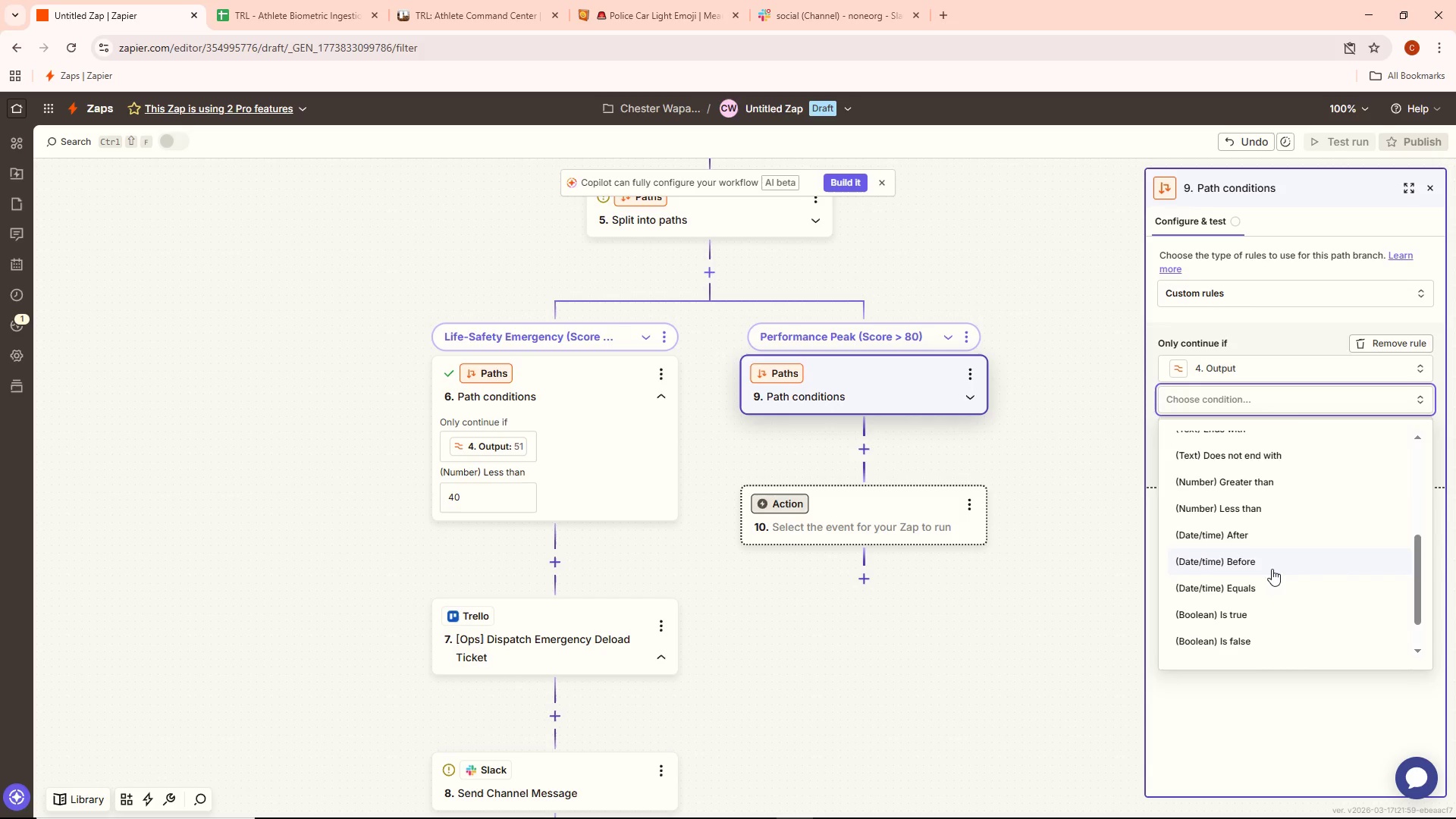 
left_click([1247, 476])
 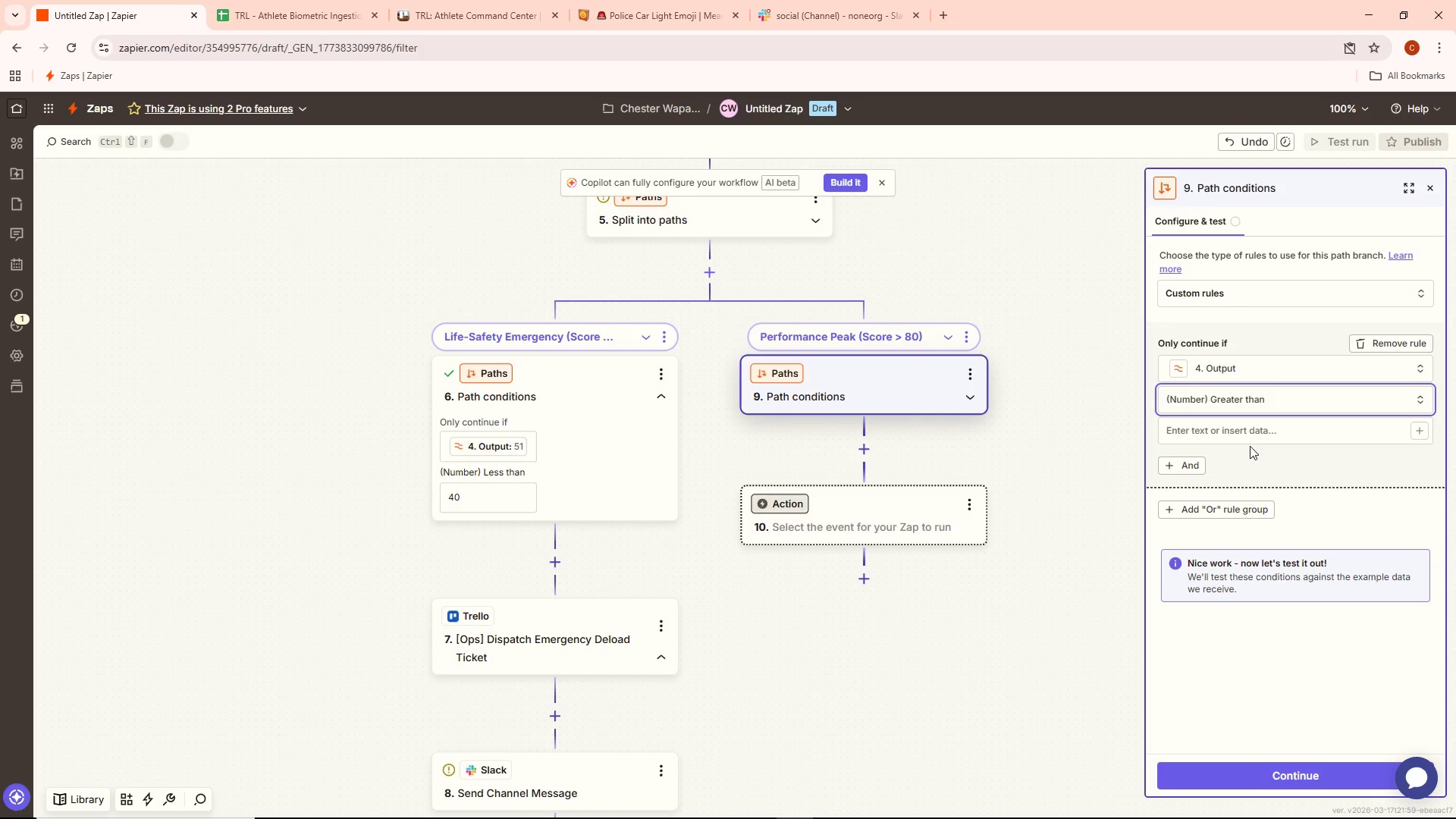 
left_click([1249, 441])
 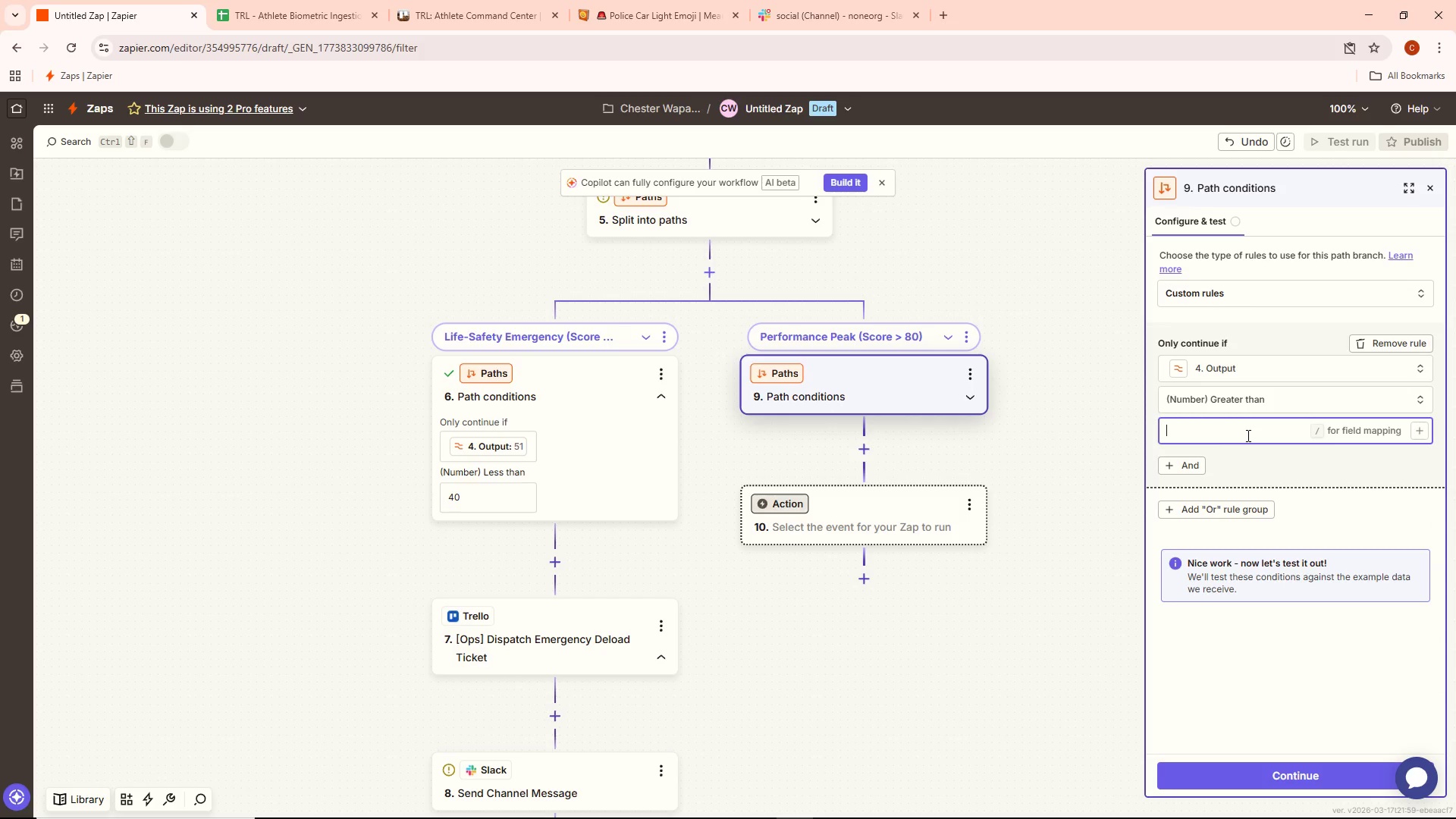 
type(80)
 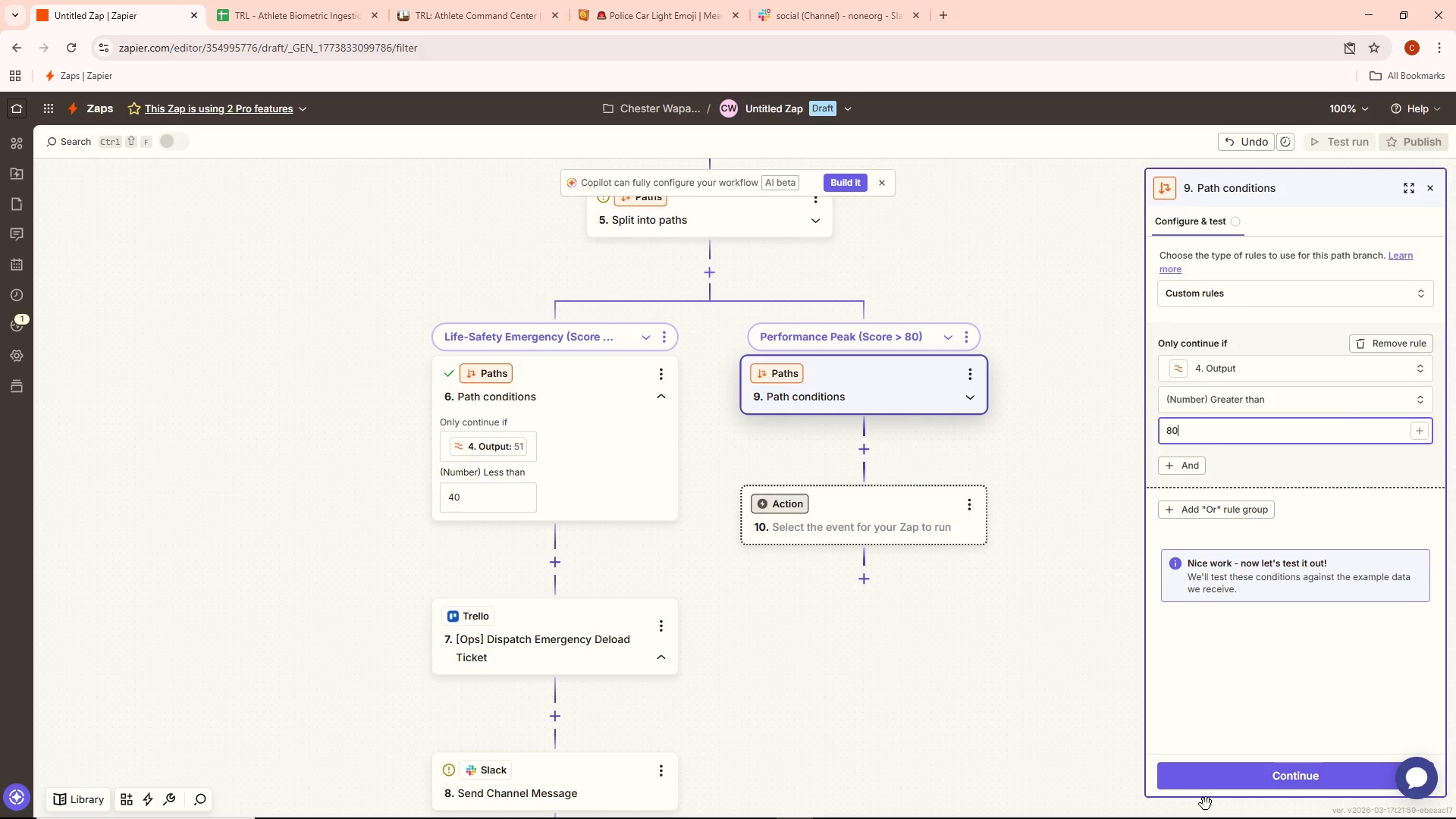 
left_click([1234, 786])
 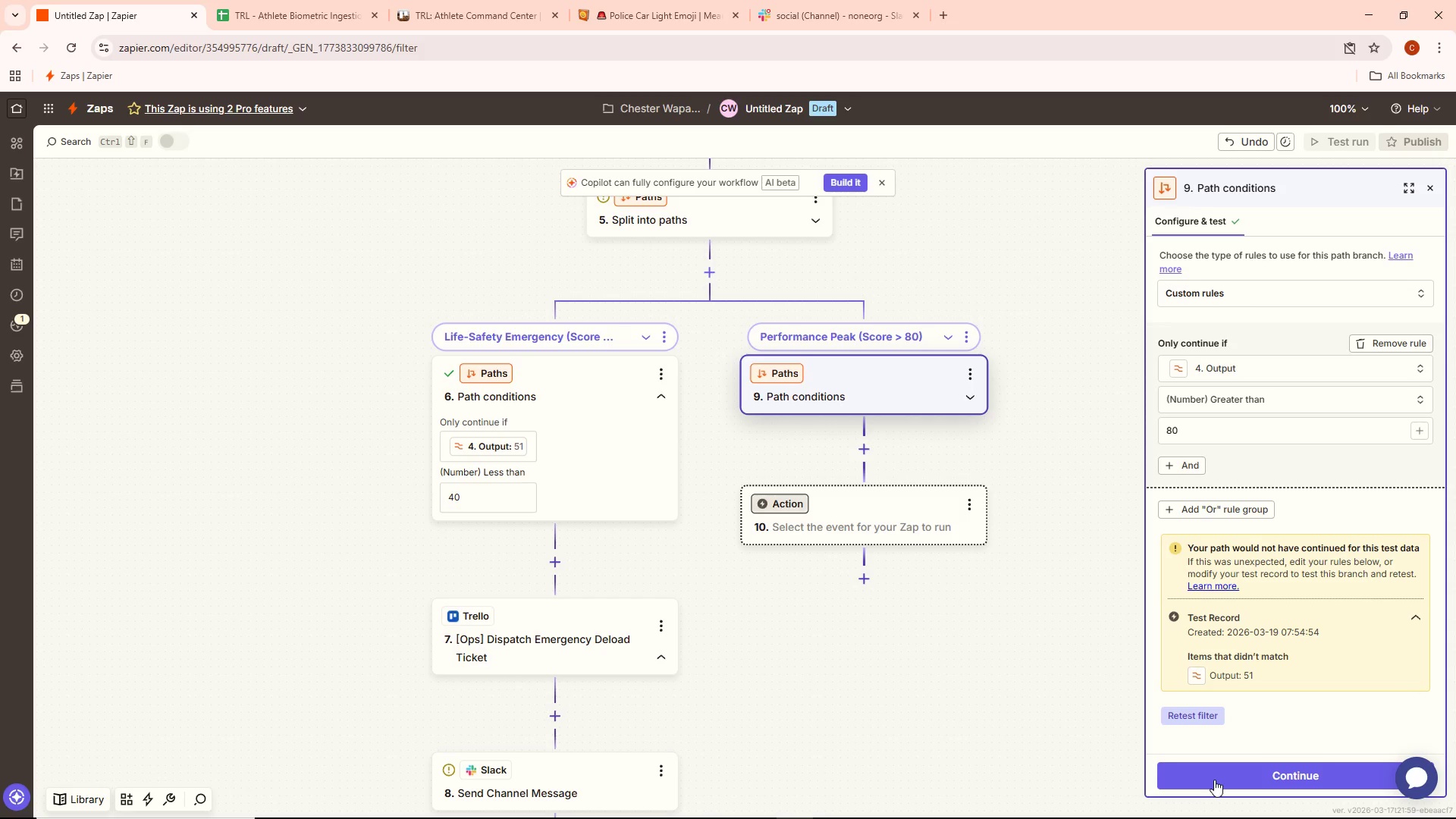 
left_click([1225, 774])
 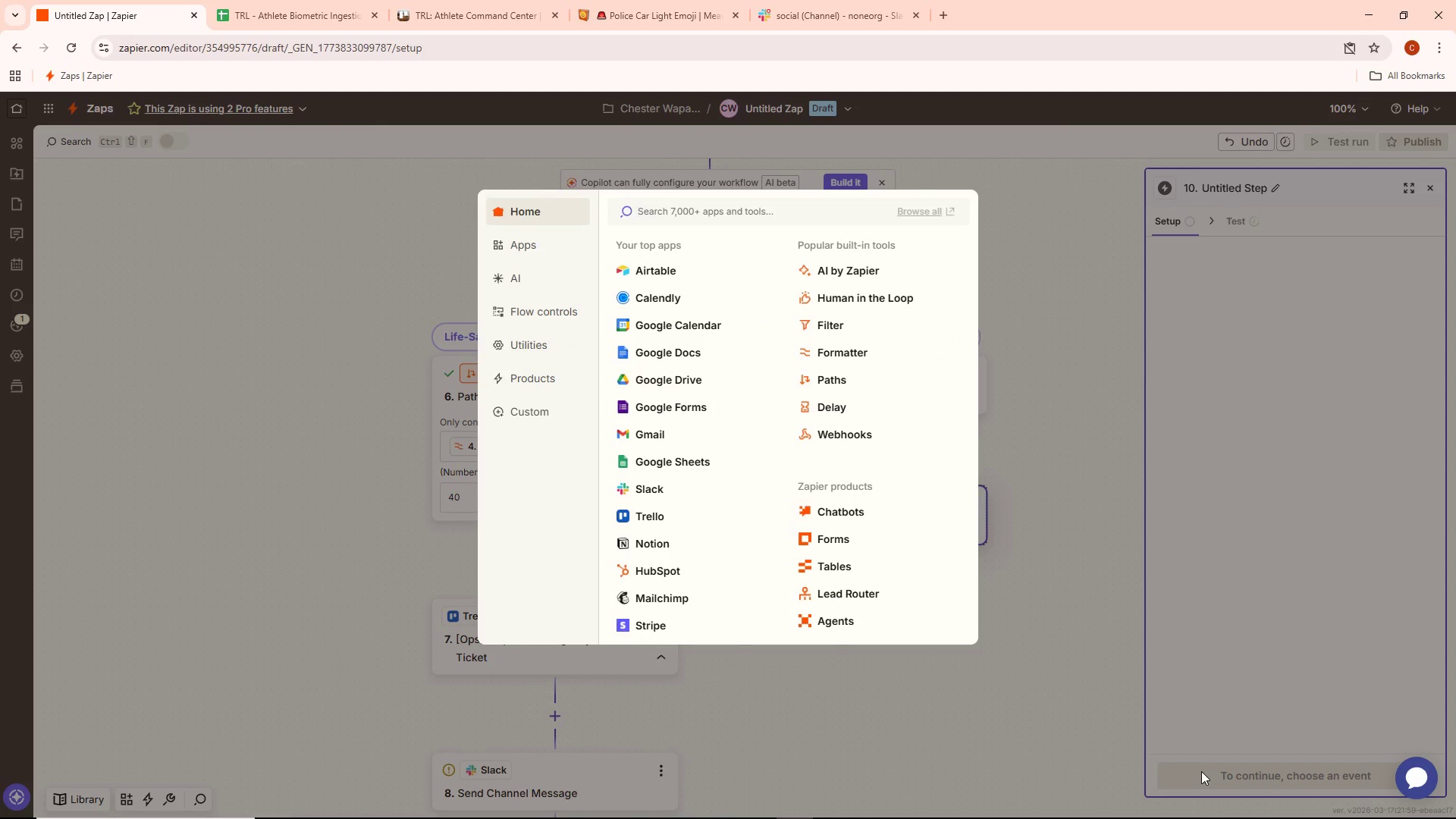 
wait(12.09)
 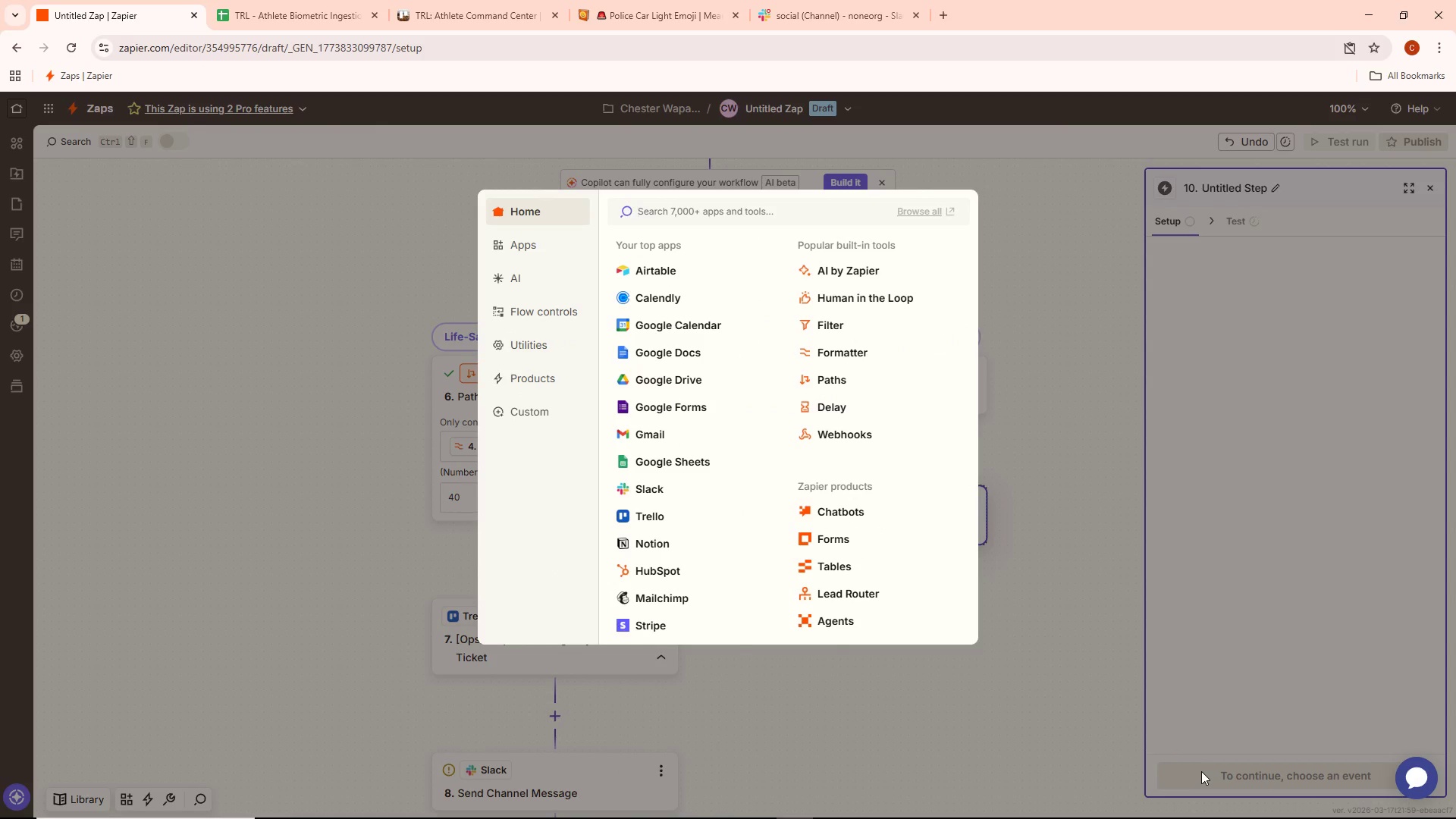 
left_click([649, 509])
 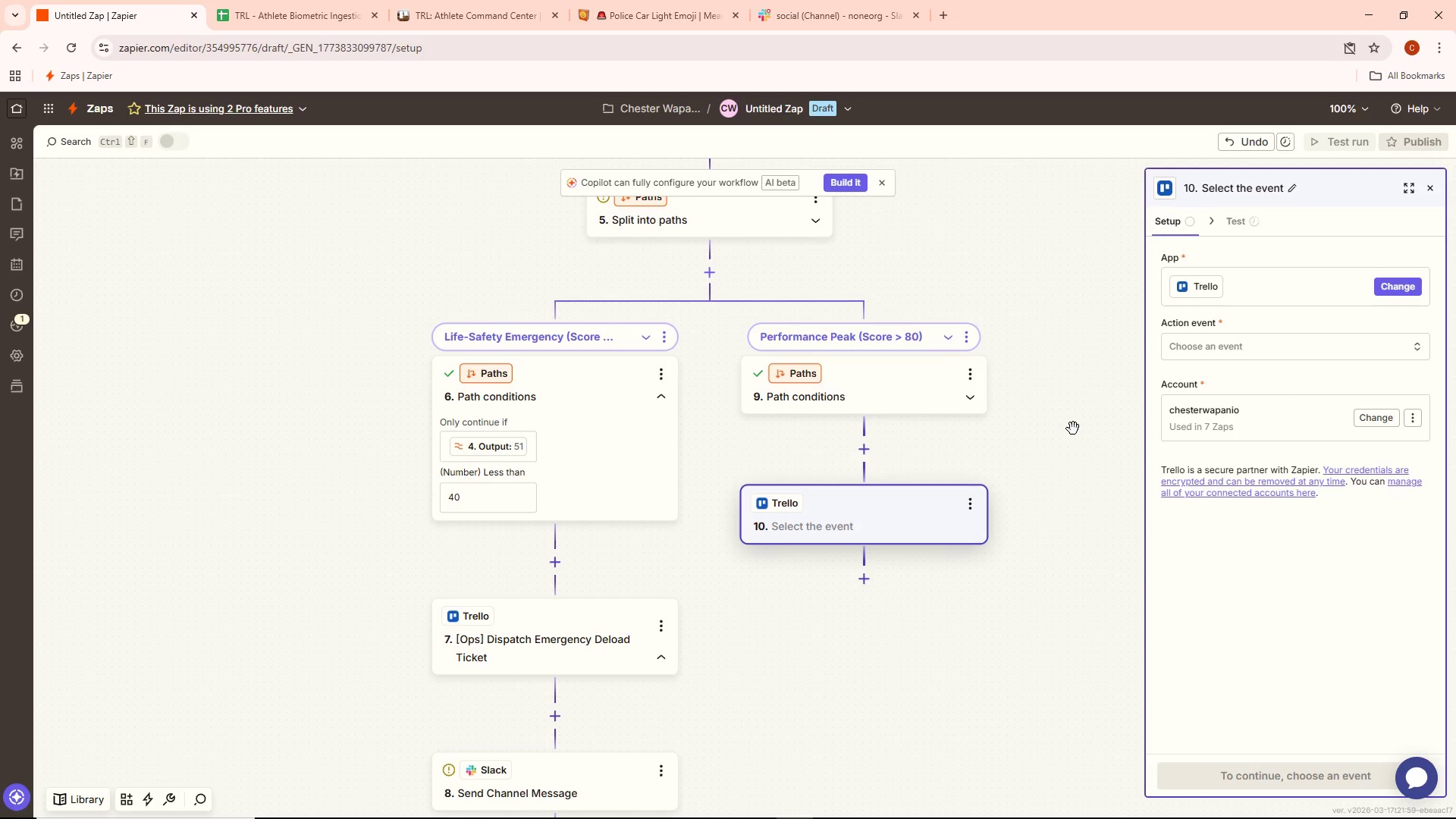 
wait(10.23)
 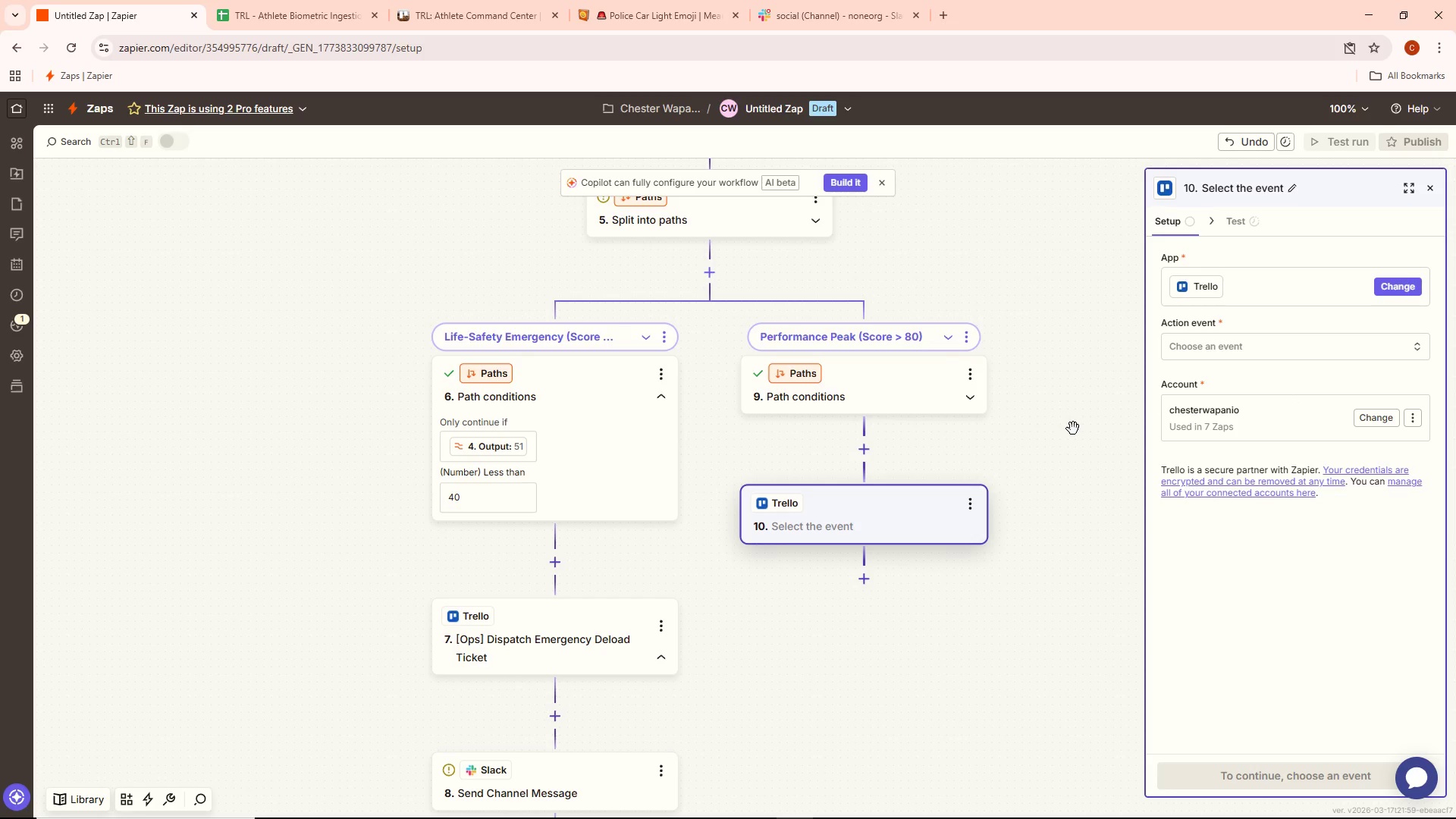 
scroll: coordinate [1024, 561], scroll_direction: down, amount: 1.0
 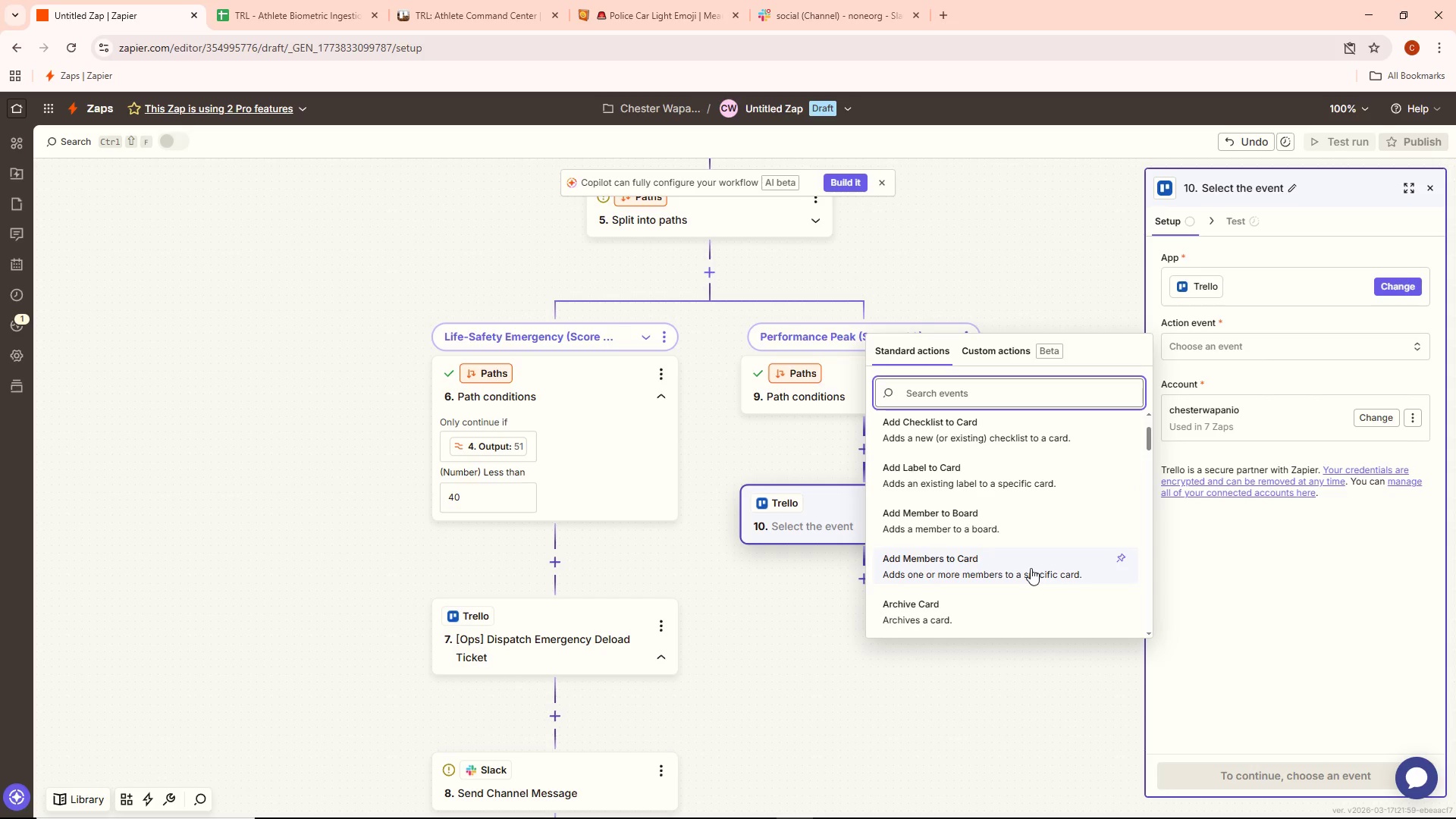 
wait(5.22)
 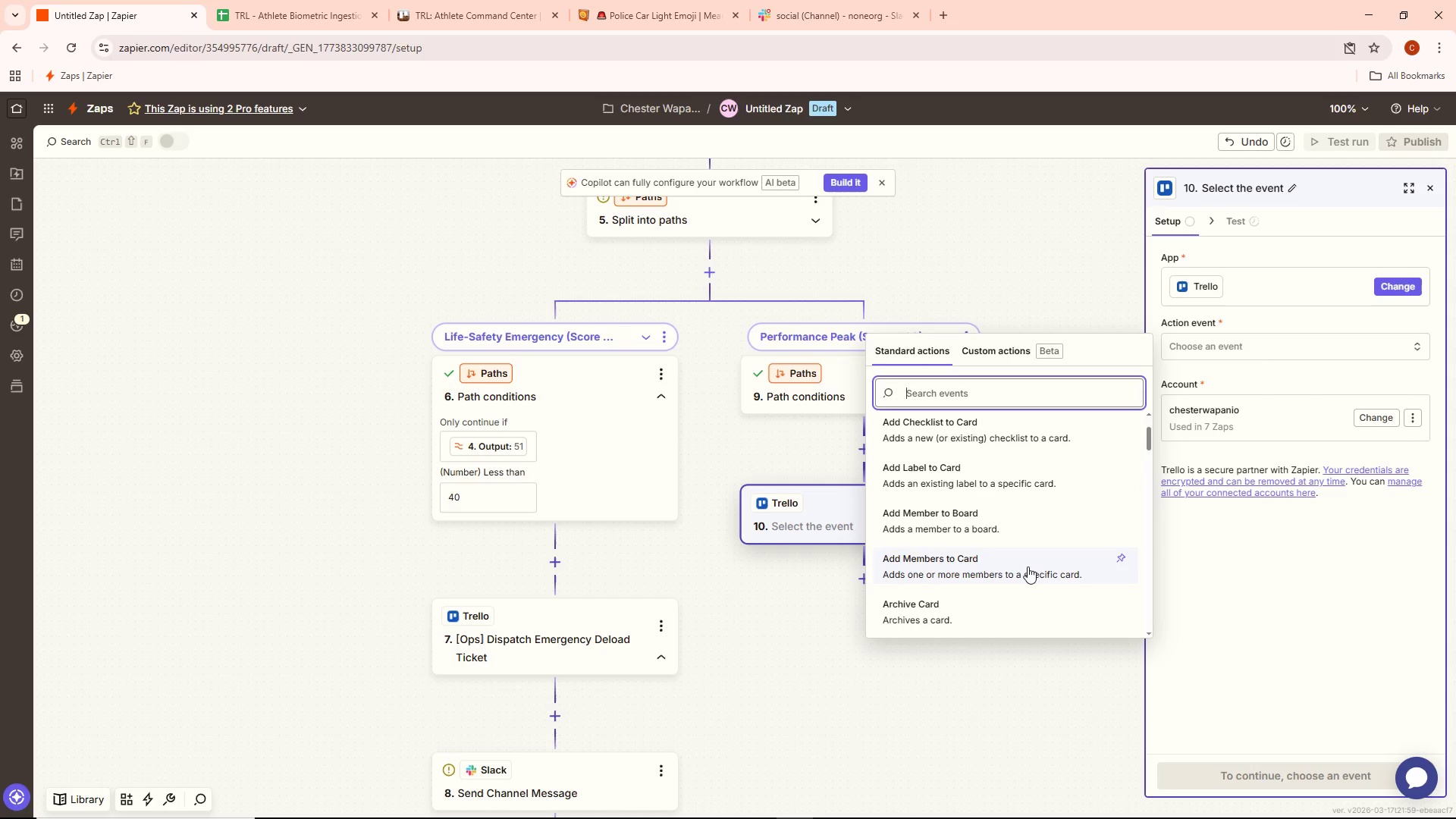 
scroll: coordinate [1048, 561], scroll_direction: down, amount: 22.0
 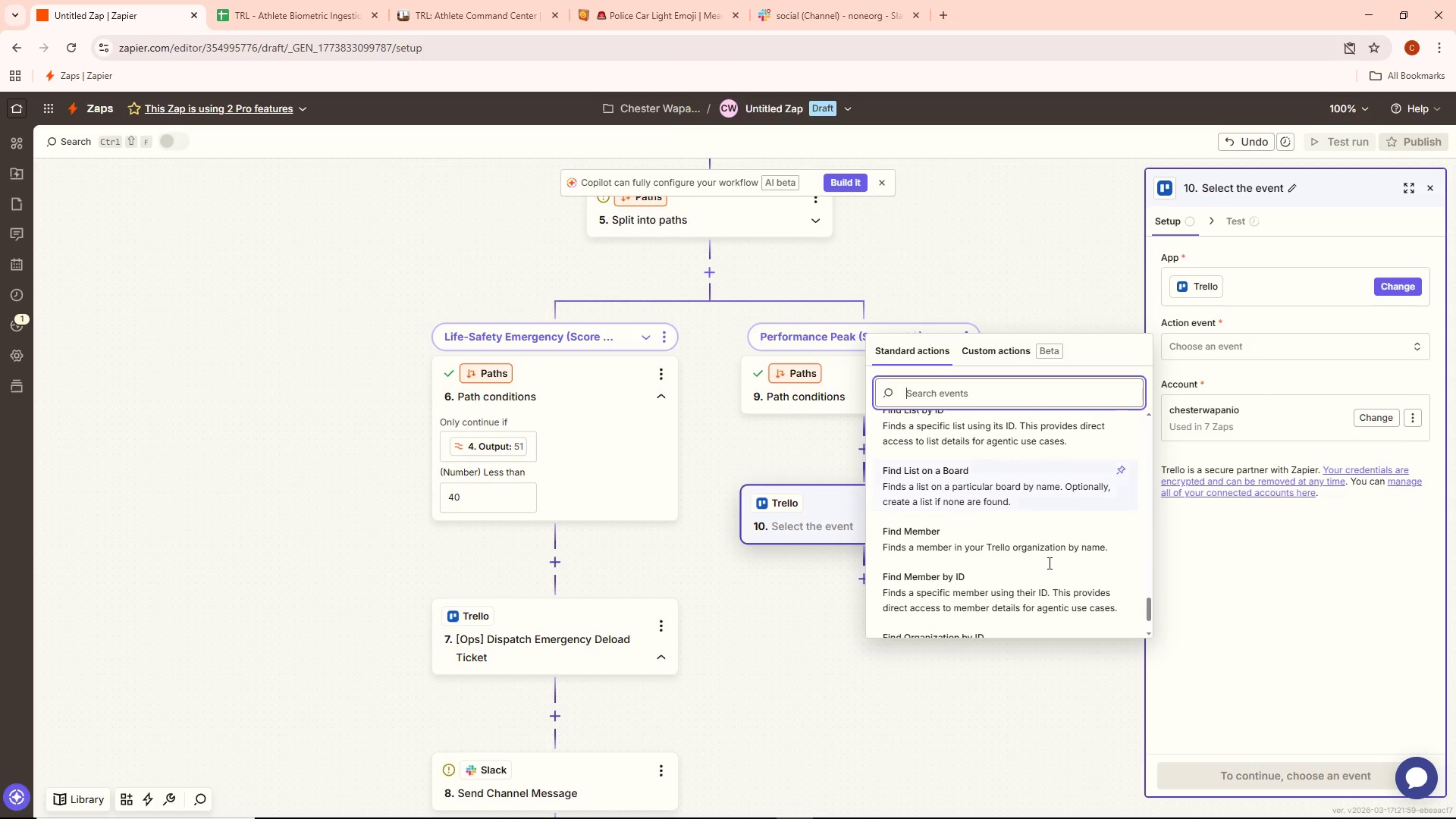 
scroll: coordinate [1048, 567], scroll_direction: down, amount: 6.0
 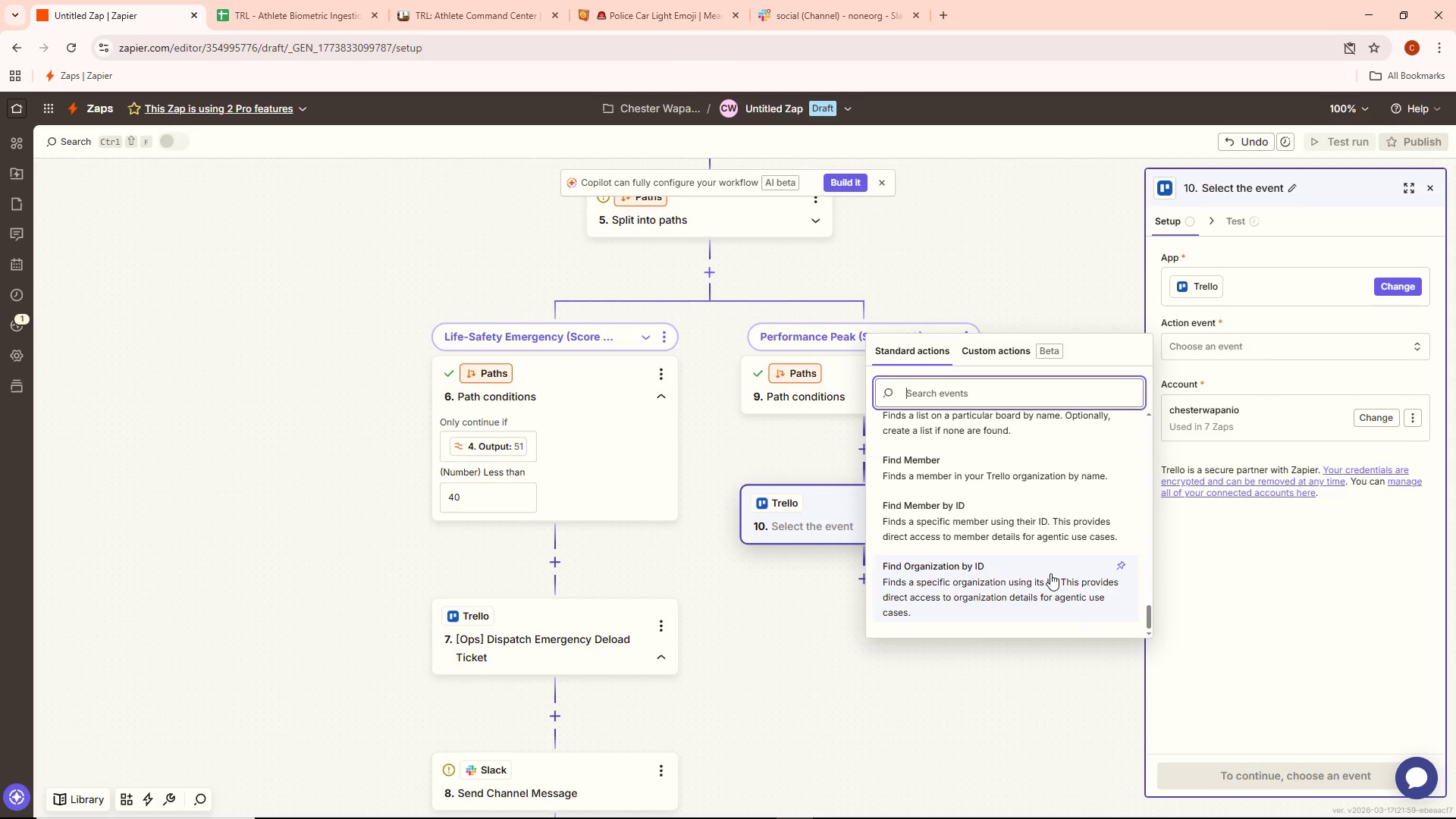 
wait(5.89)
 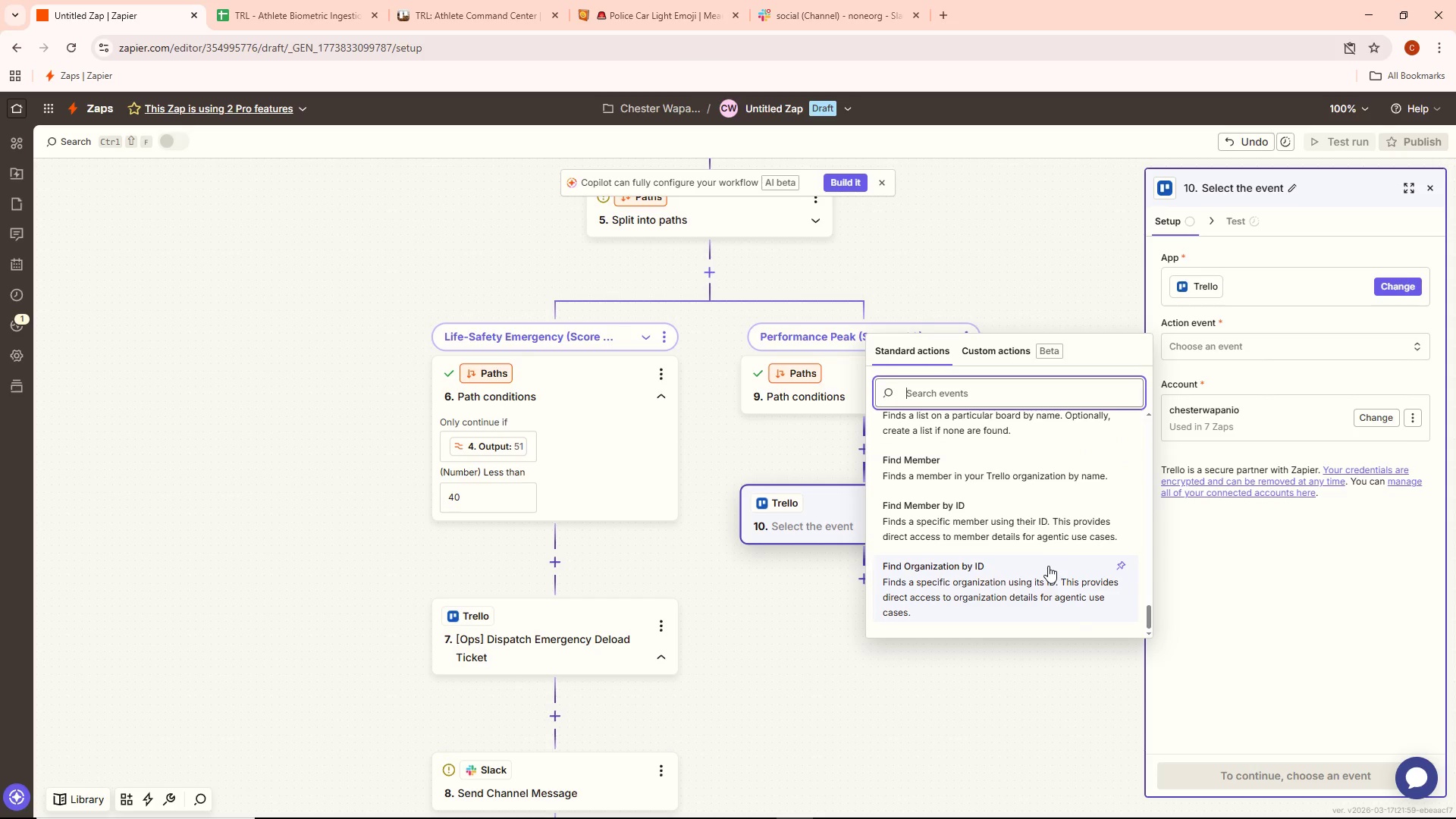 
scroll: coordinate [1055, 571], scroll_direction: down, amount: 1.0
 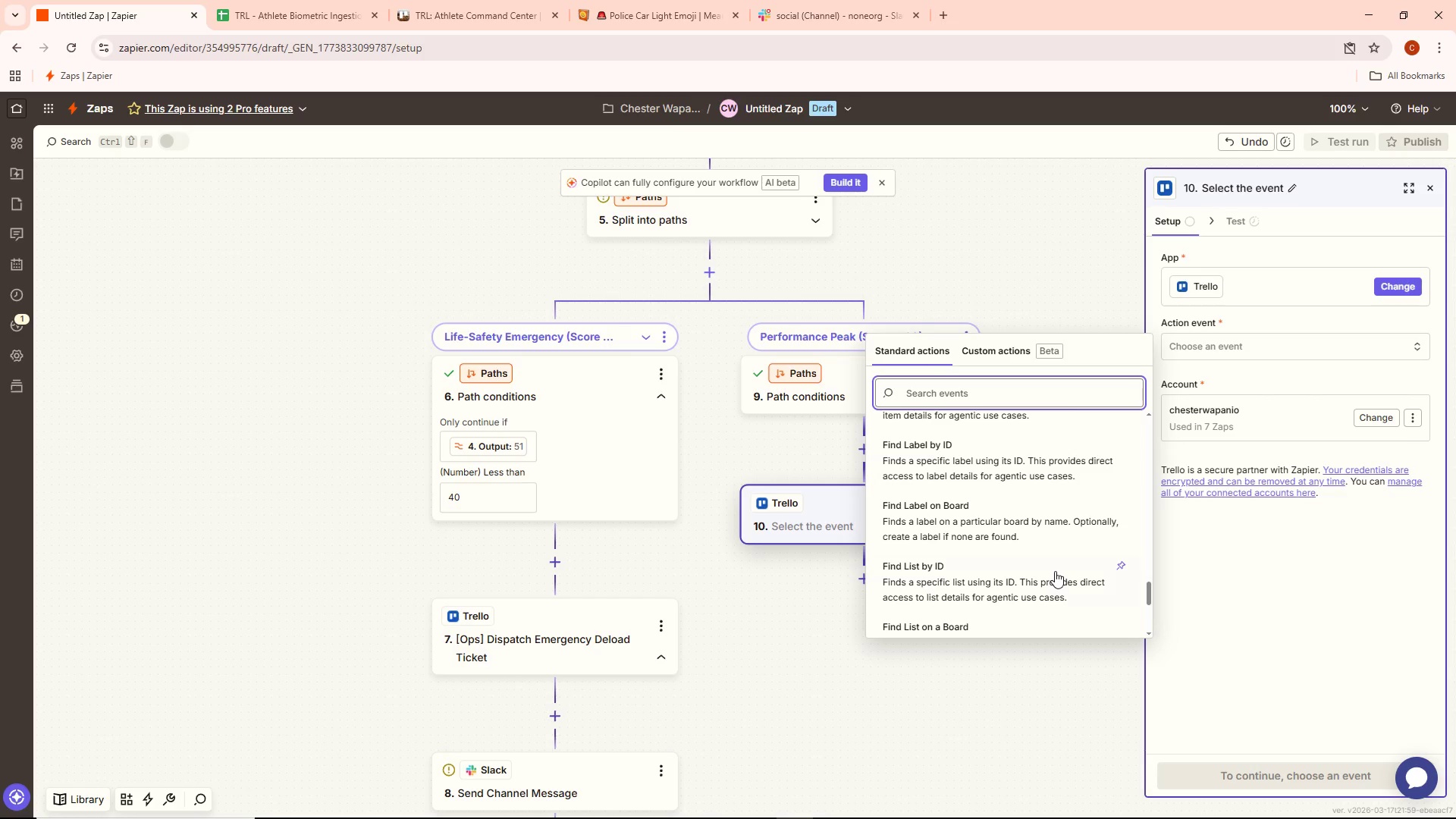 
scroll: coordinate [1030, 548], scroll_direction: up, amount: 25.0
 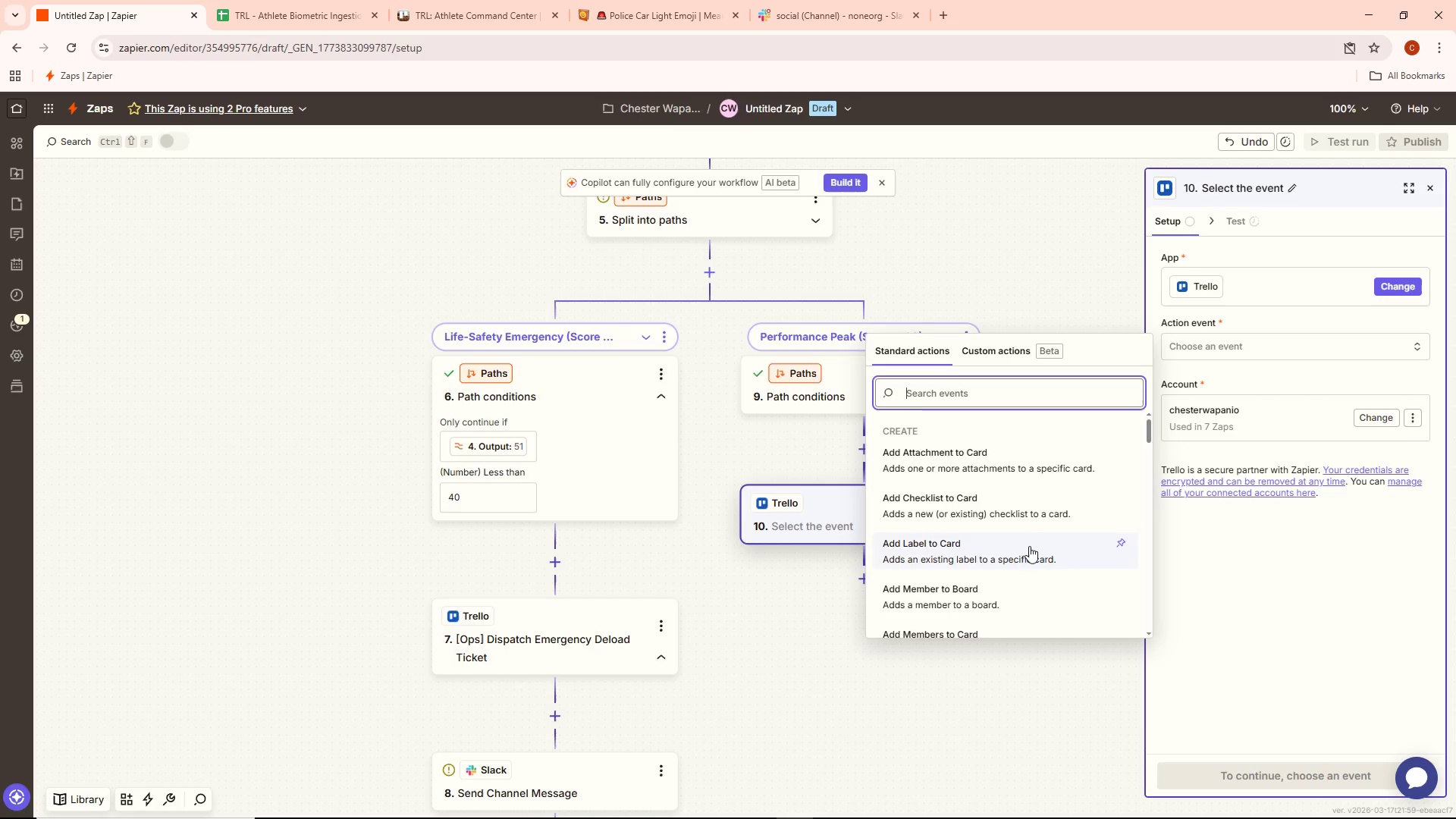 
scroll: coordinate [953, 578], scroll_direction: down, amount: 5.0
 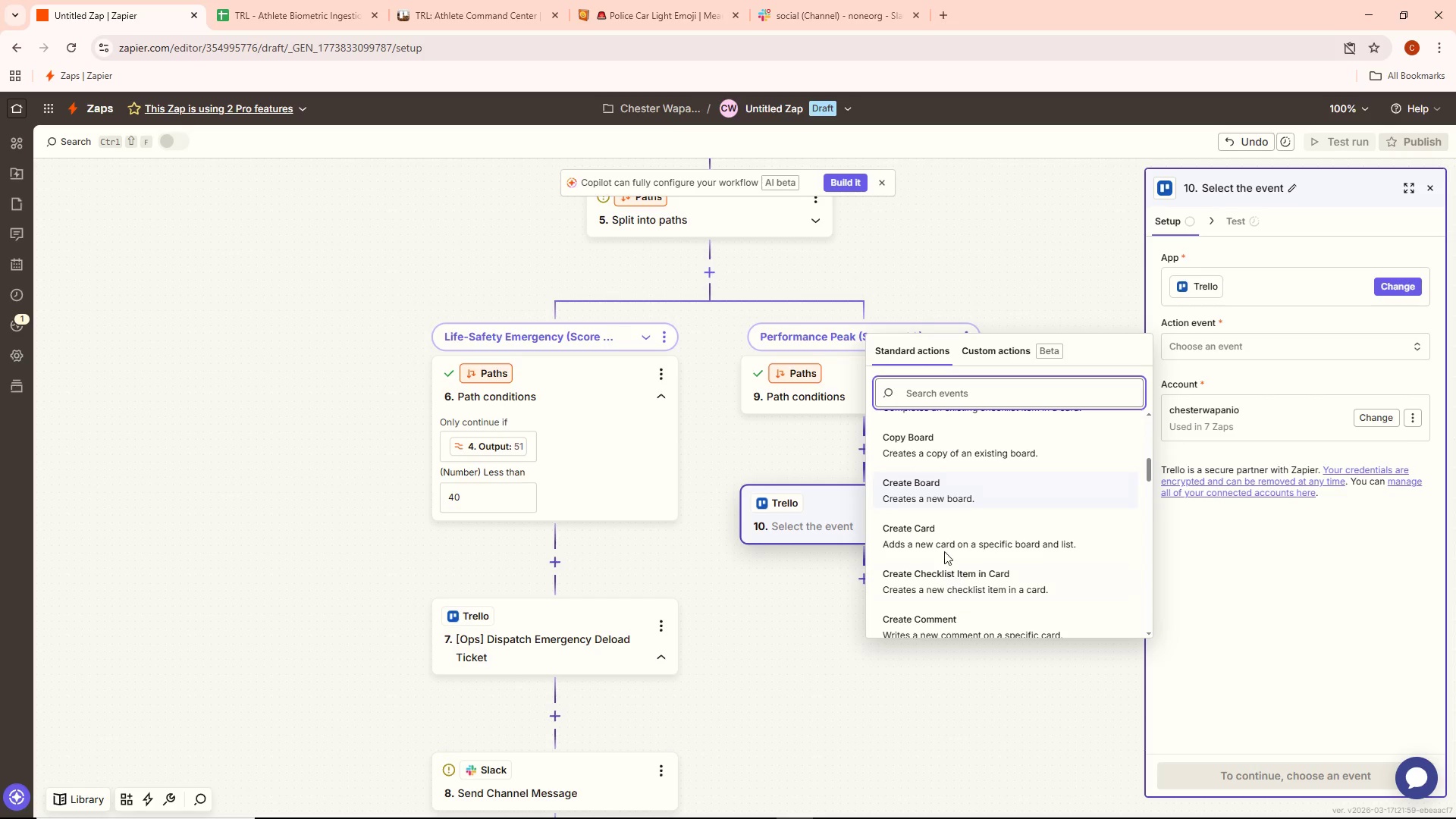 
left_click([937, 536])
 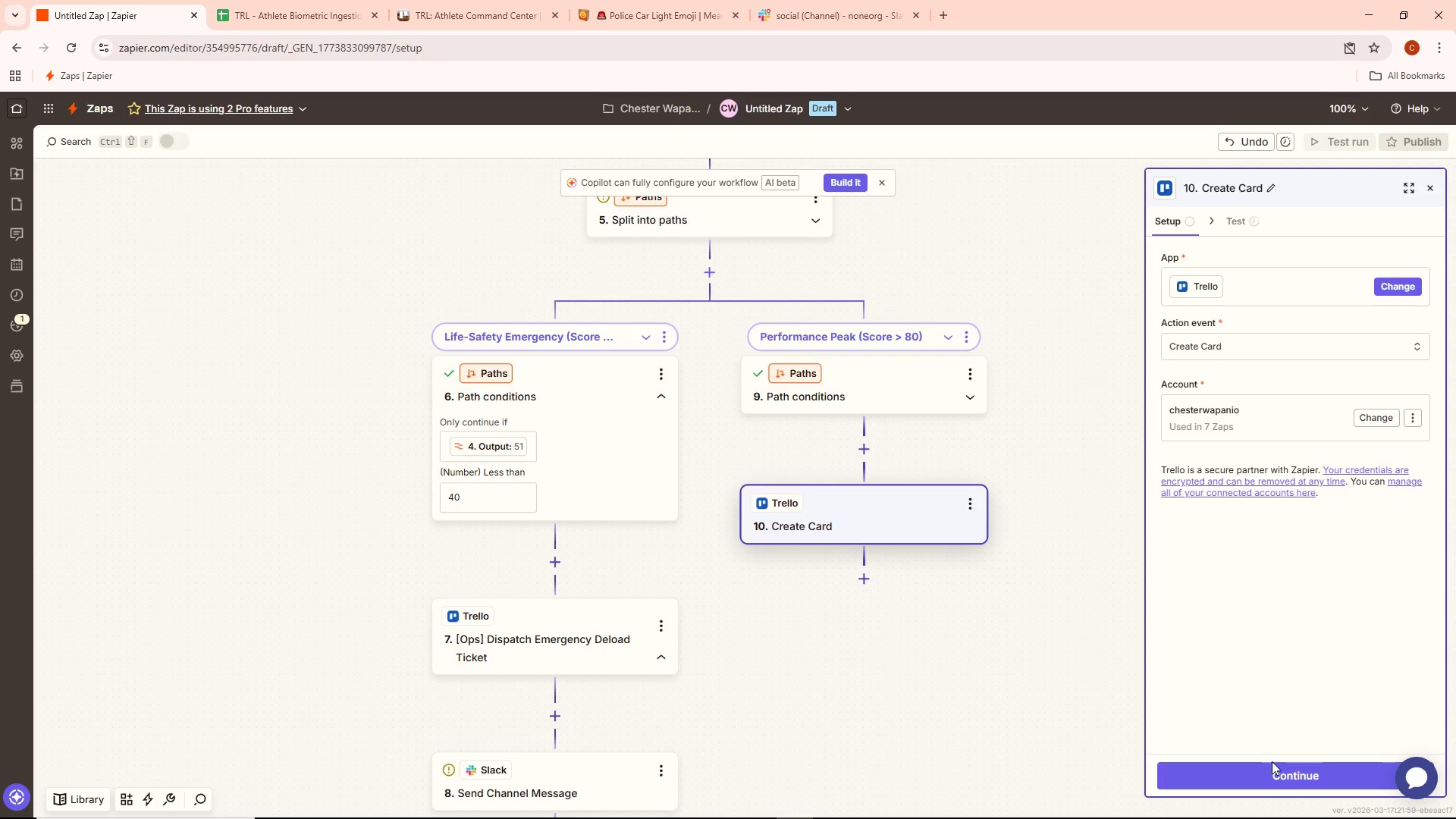 
left_click([1273, 764])
 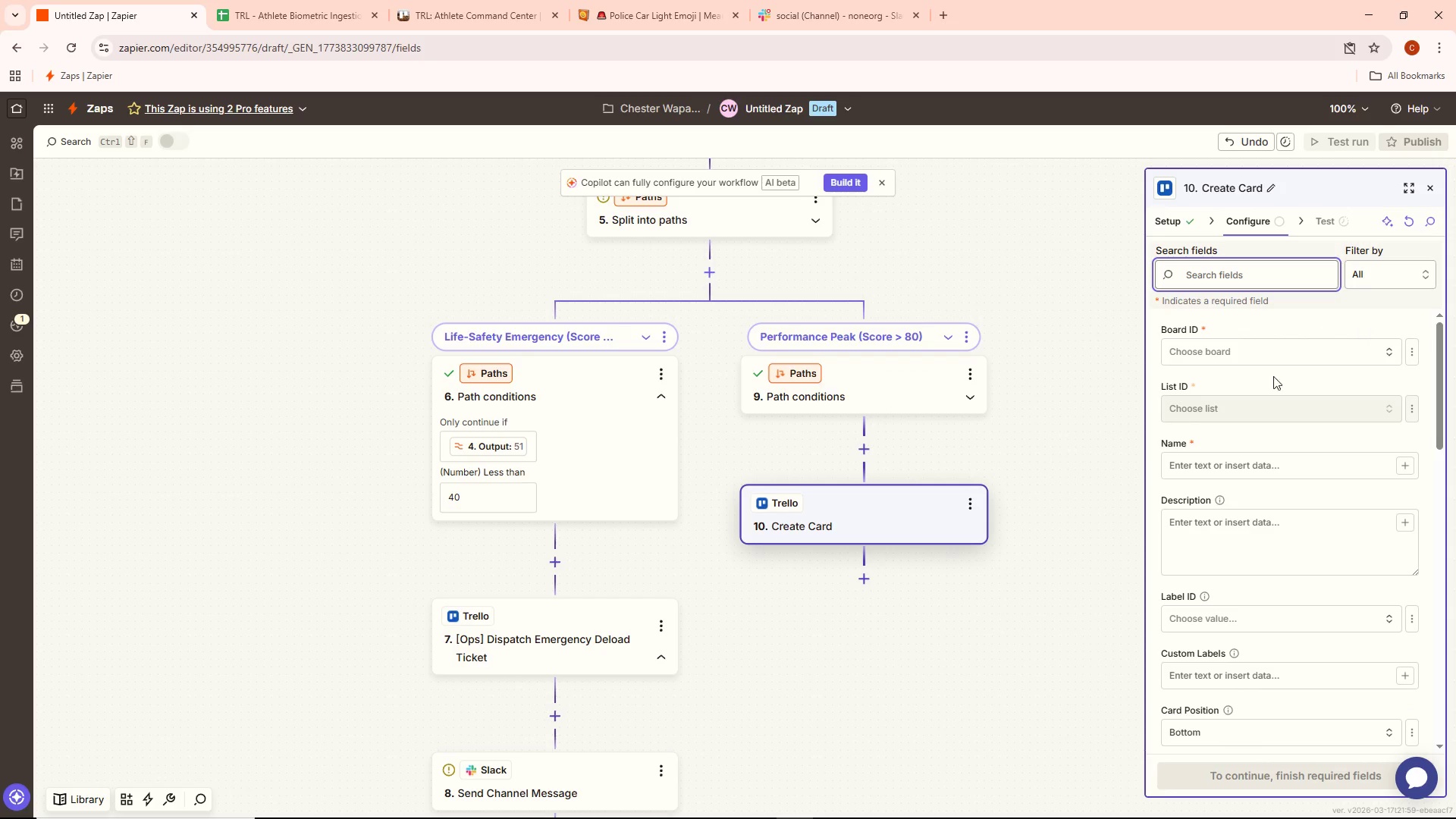 
left_click([1236, 366])
 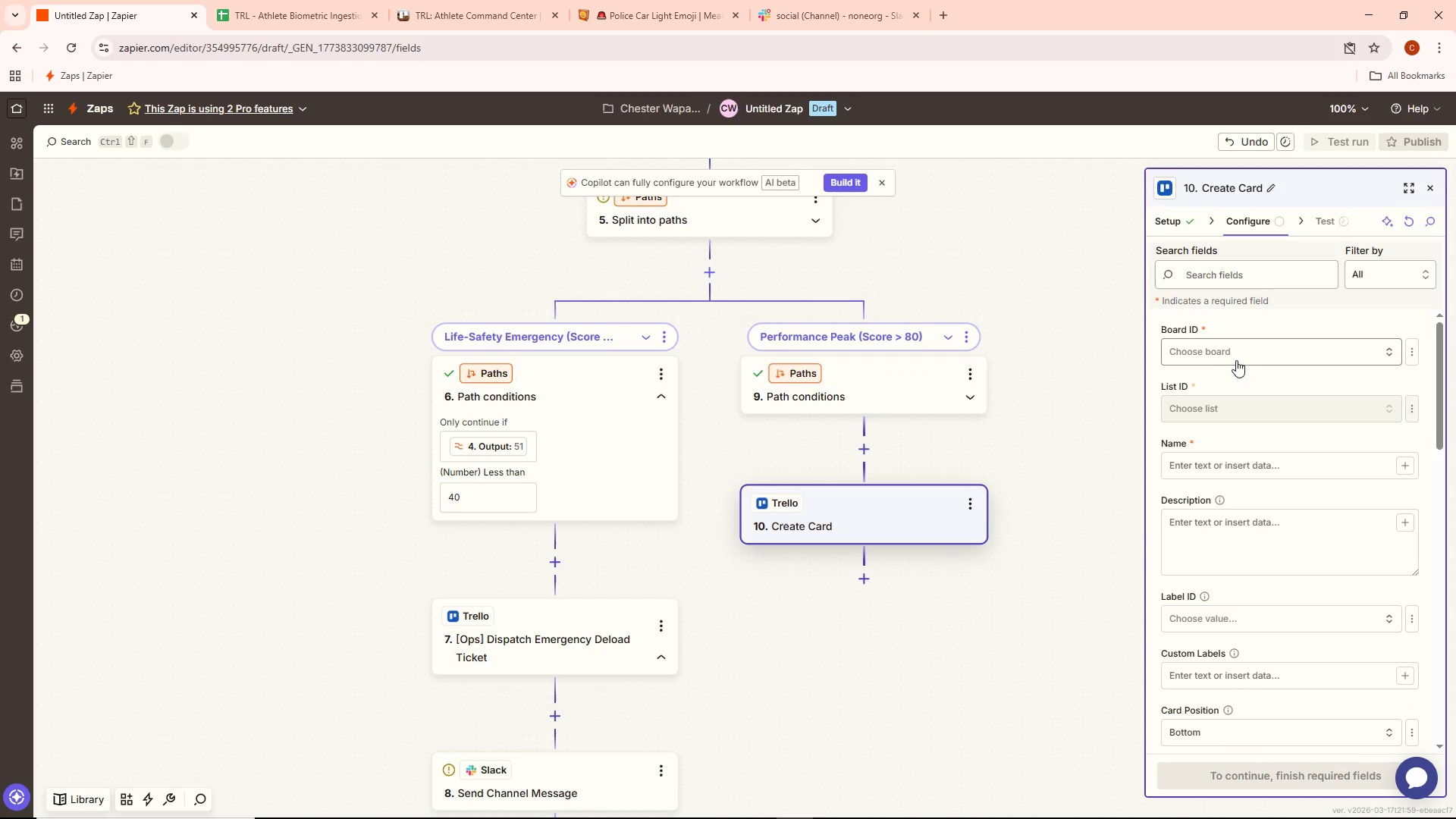 
left_click_drag(start_coordinate=[1237, 358], to_coordinate=[1241, 358])
 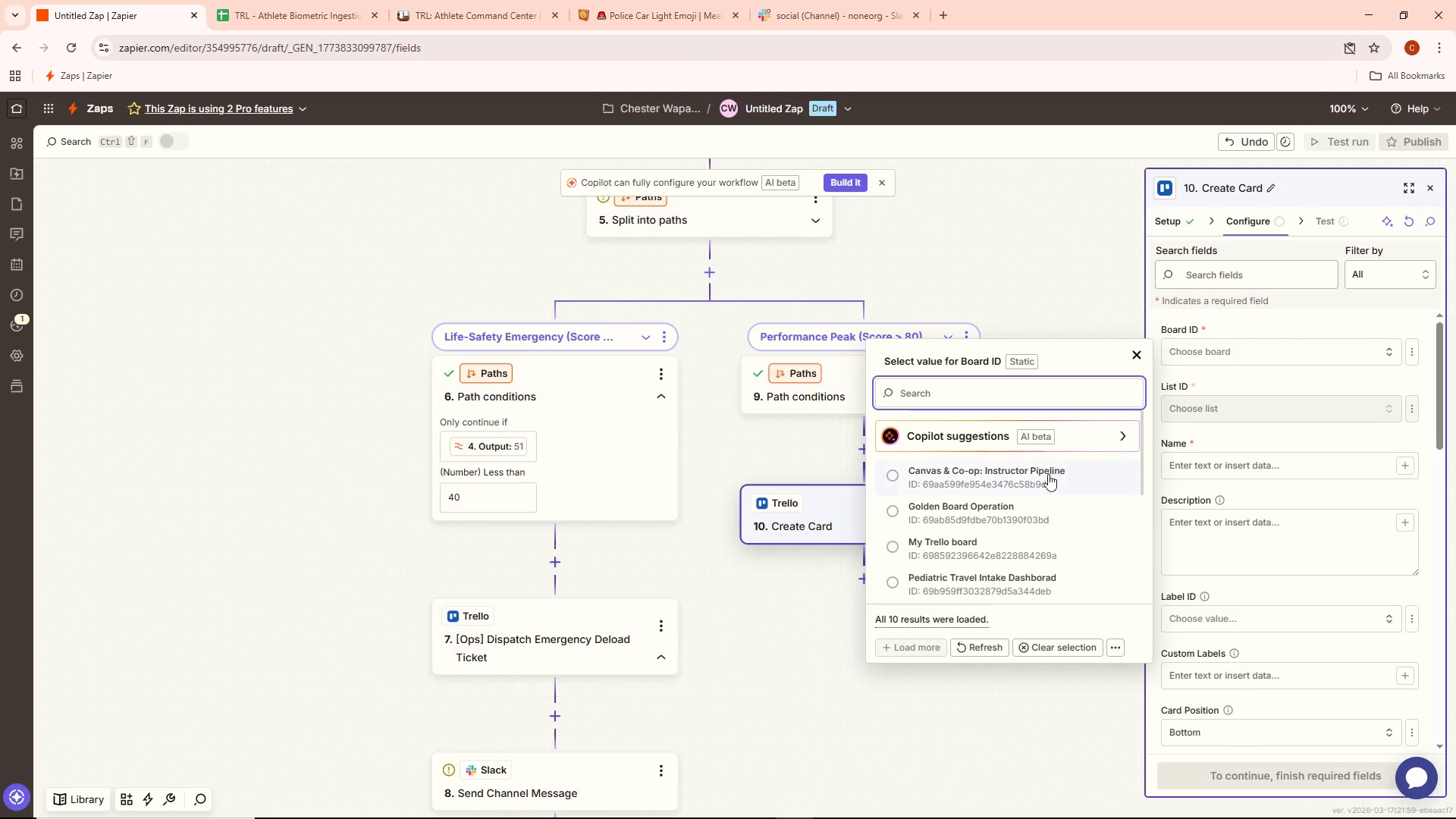 
scroll: coordinate [1039, 492], scroll_direction: down, amount: 3.0
 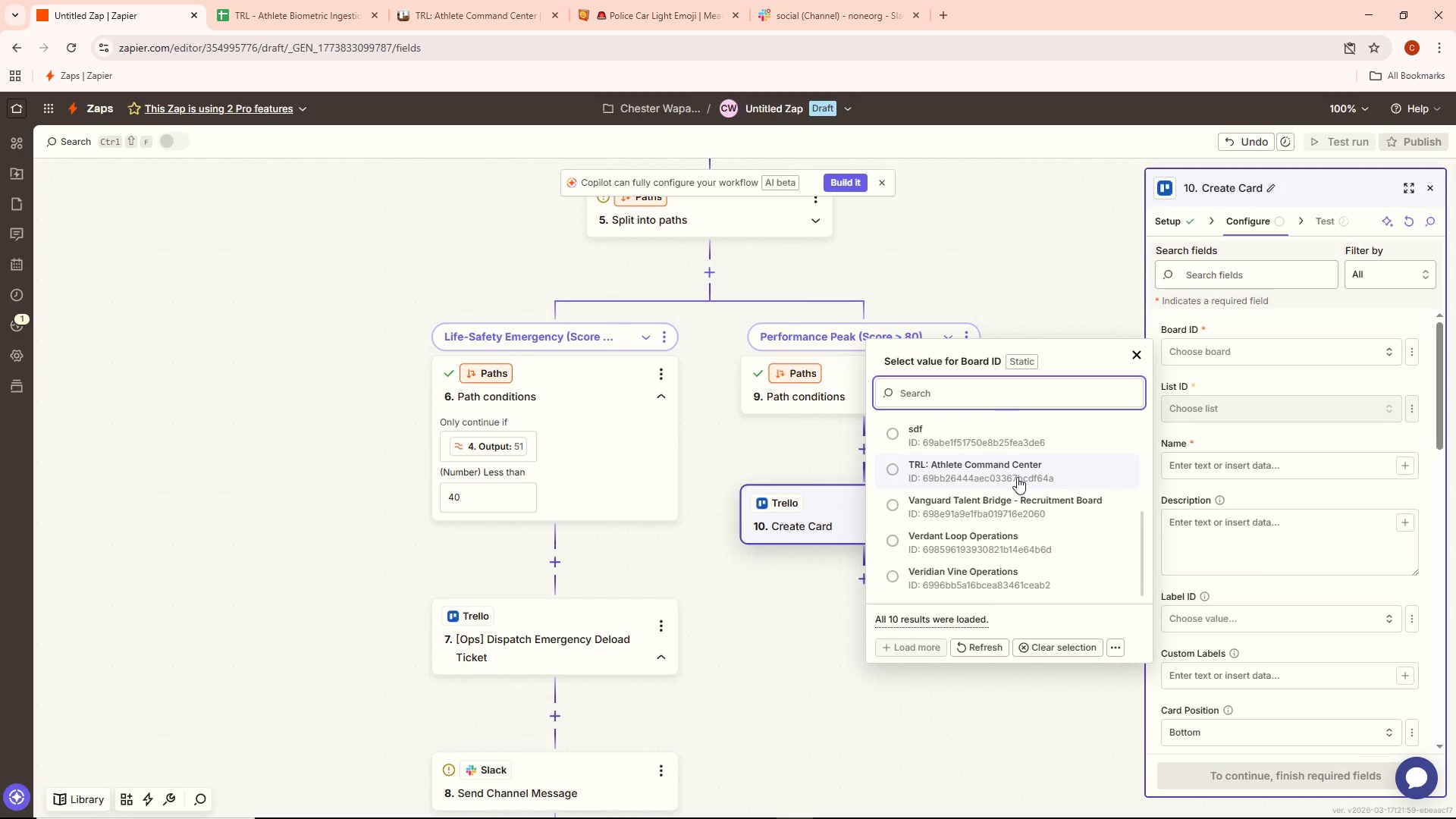 
left_click([1017, 477])
 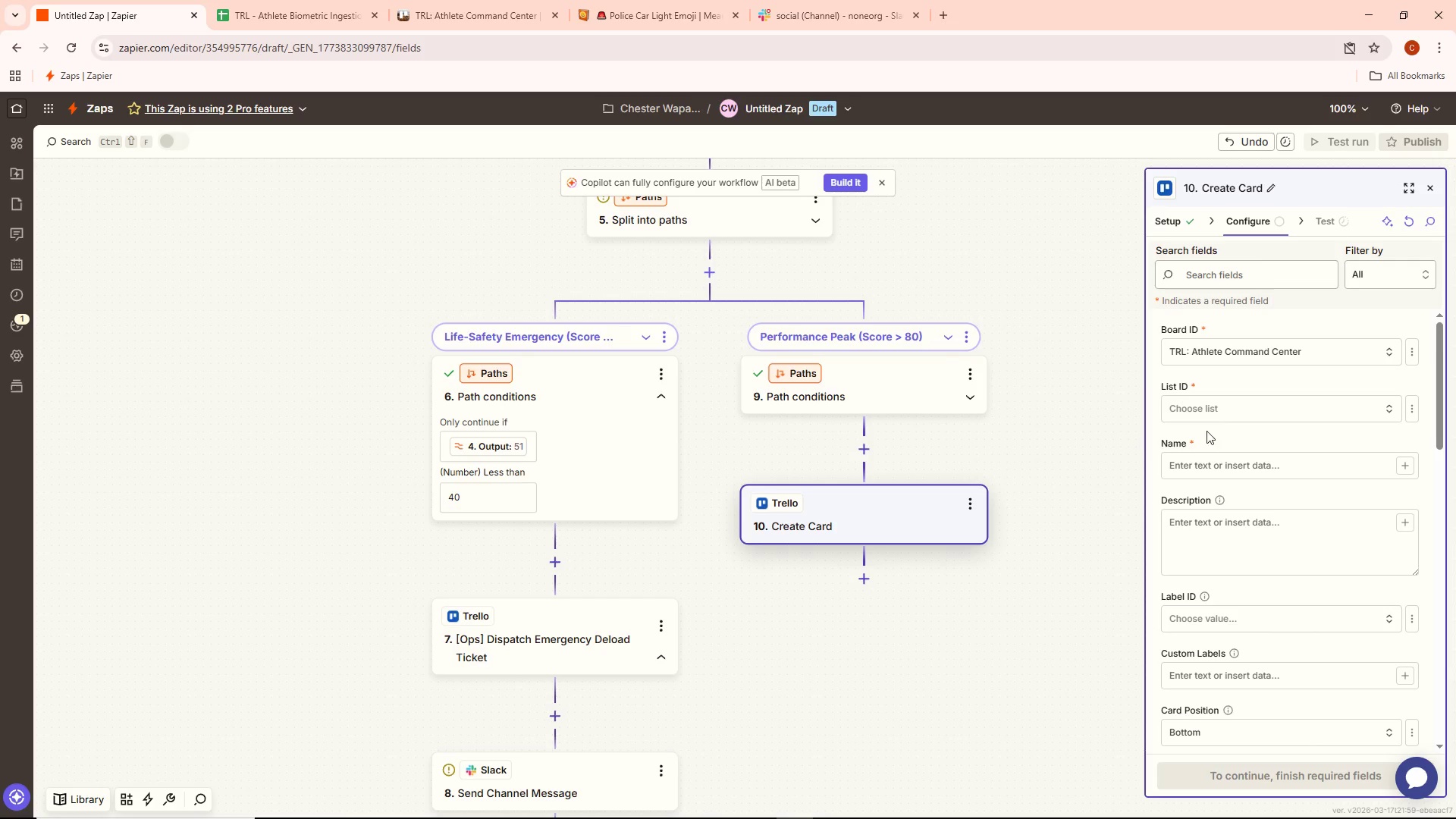 
double_click([1236, 414])
 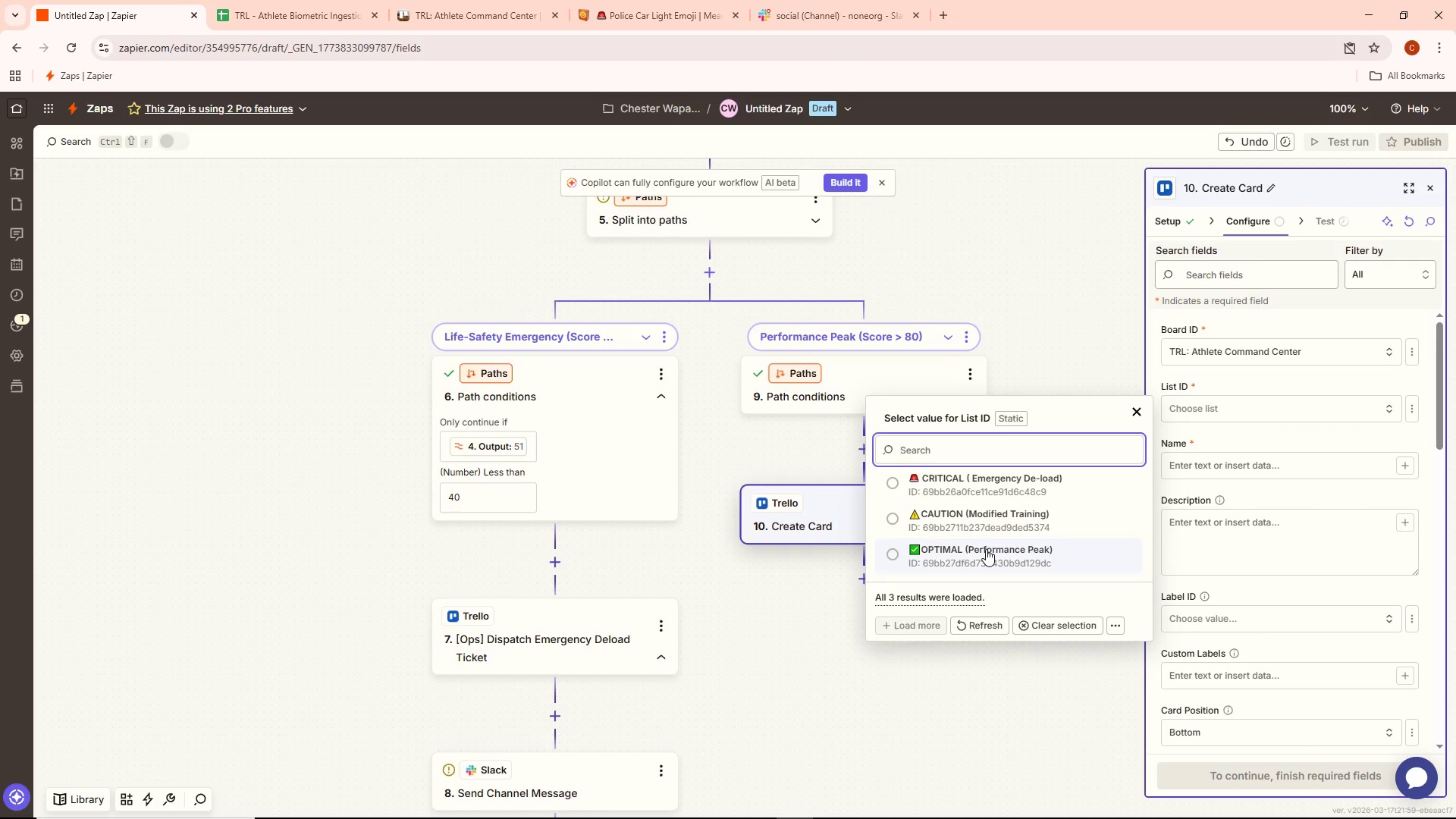 
left_click([987, 549])
 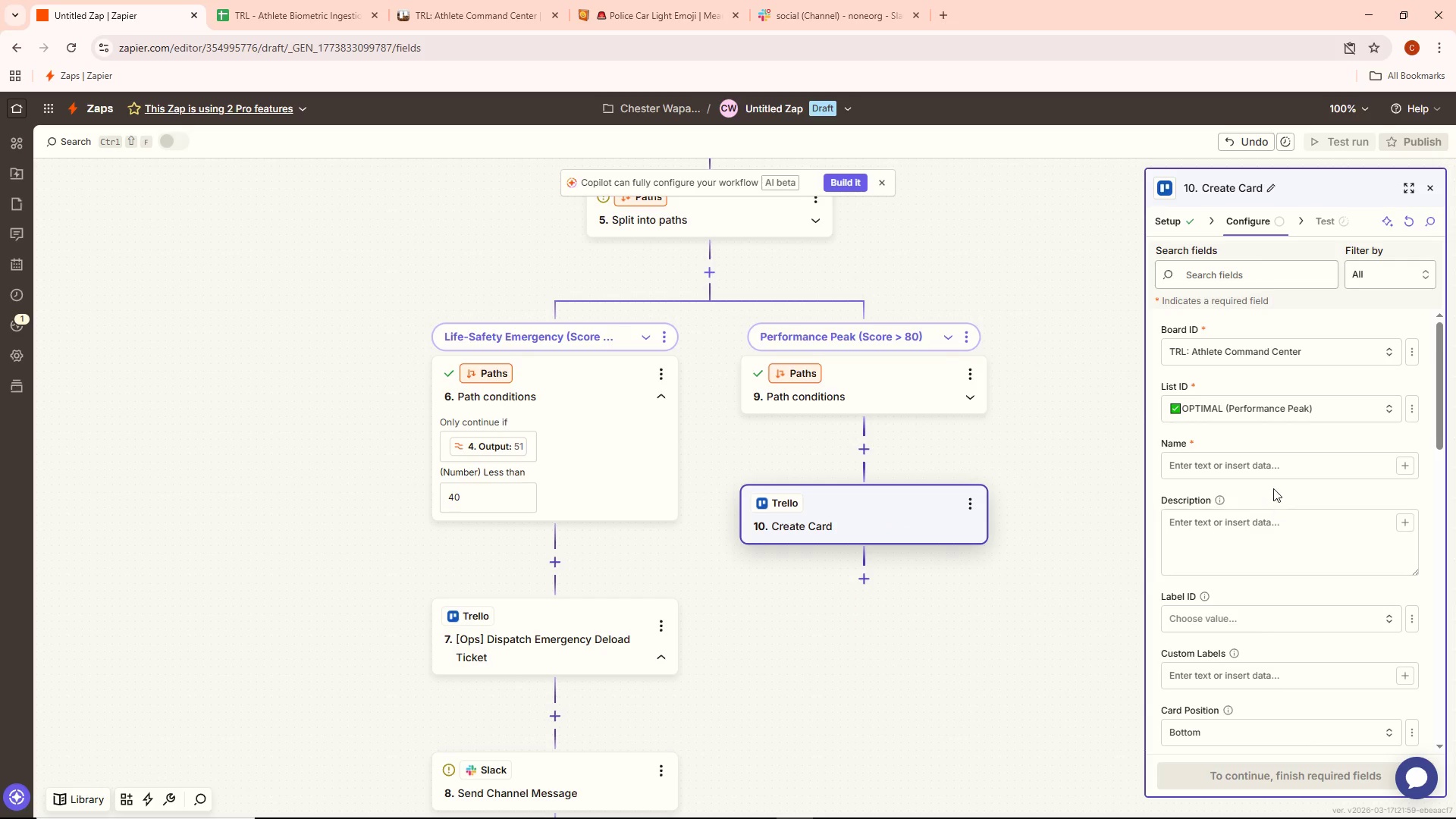 
left_click([1273, 475])
 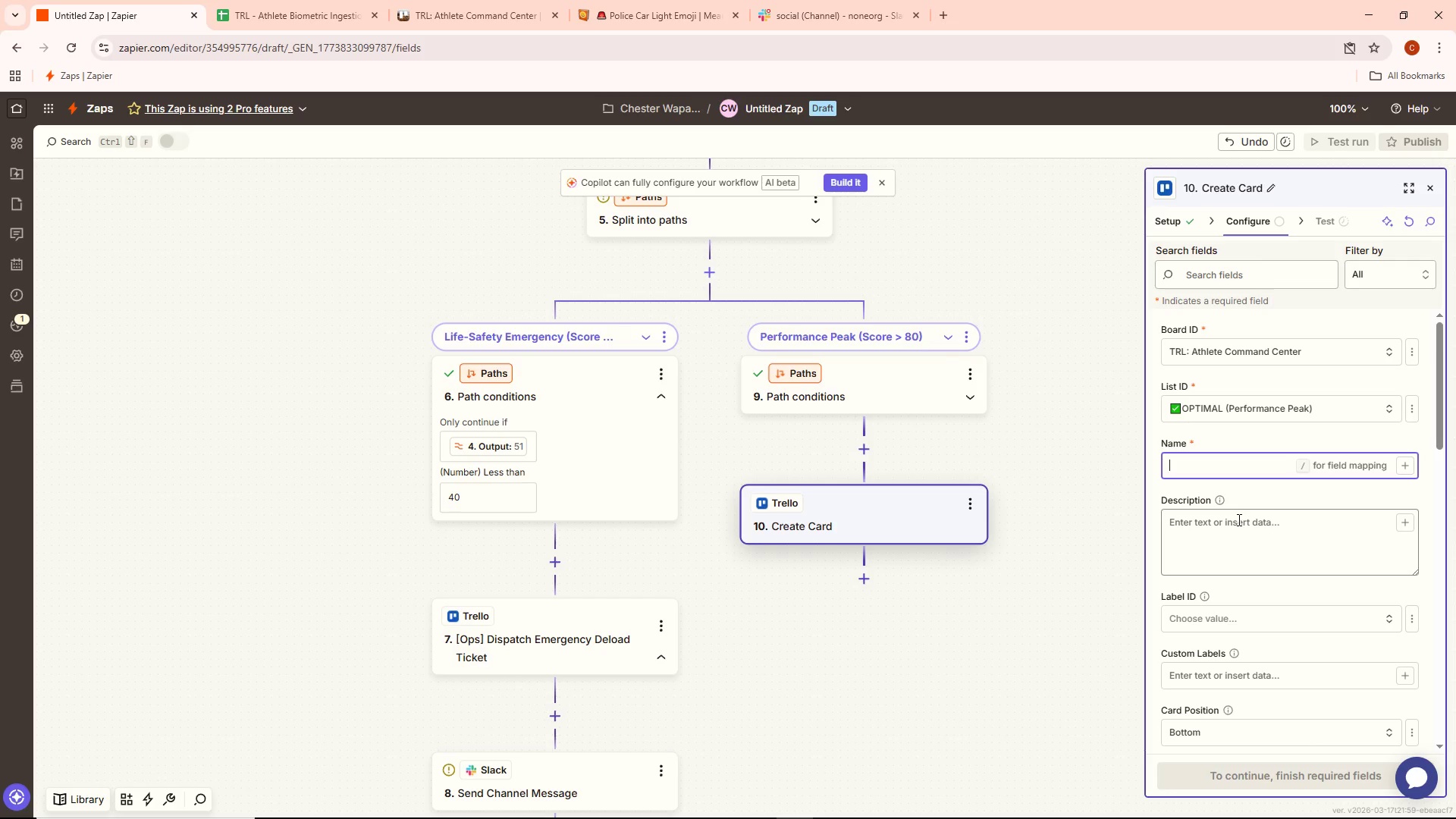 
wait(40.36)
 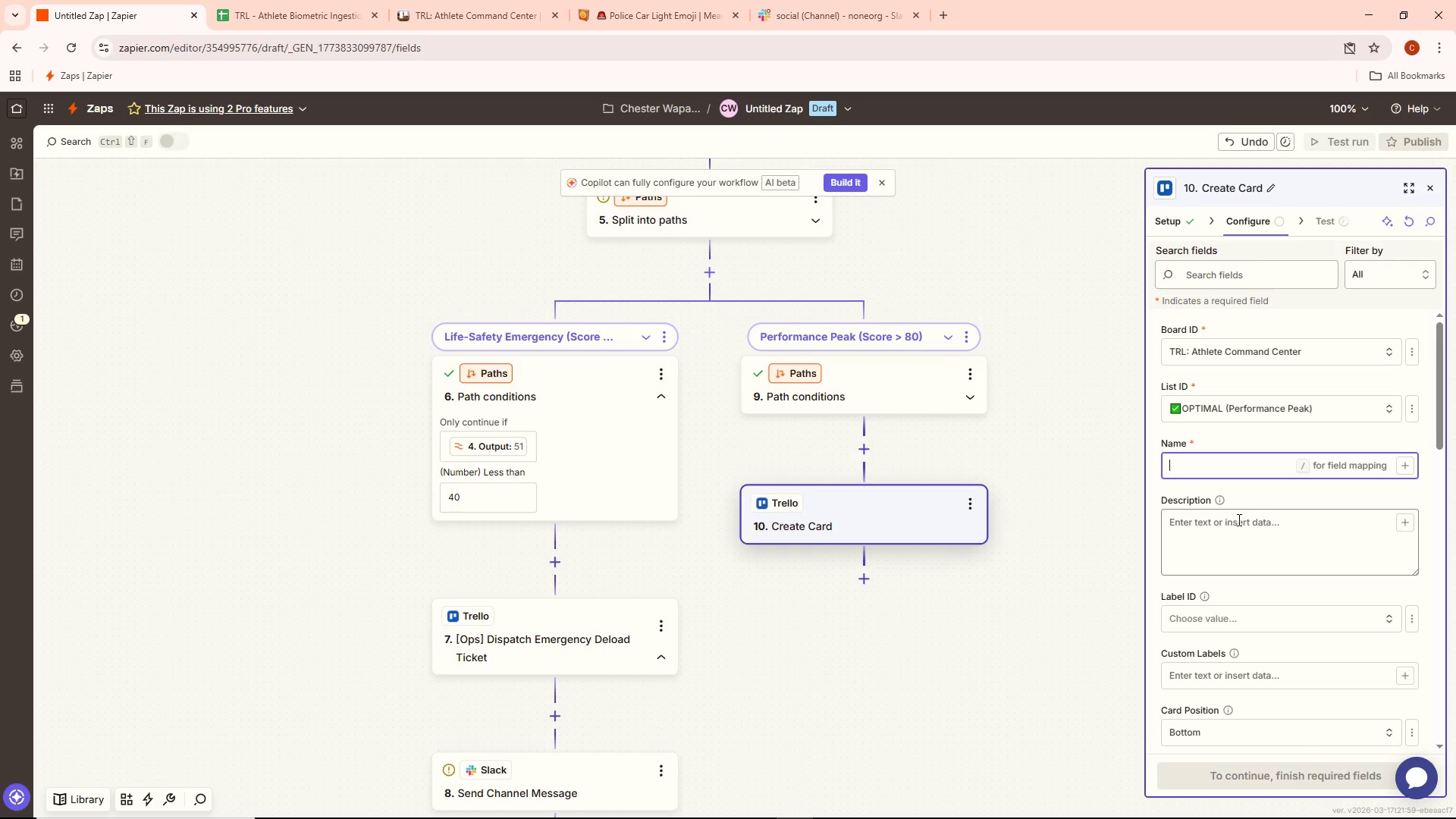 
left_click([1224, 476])
 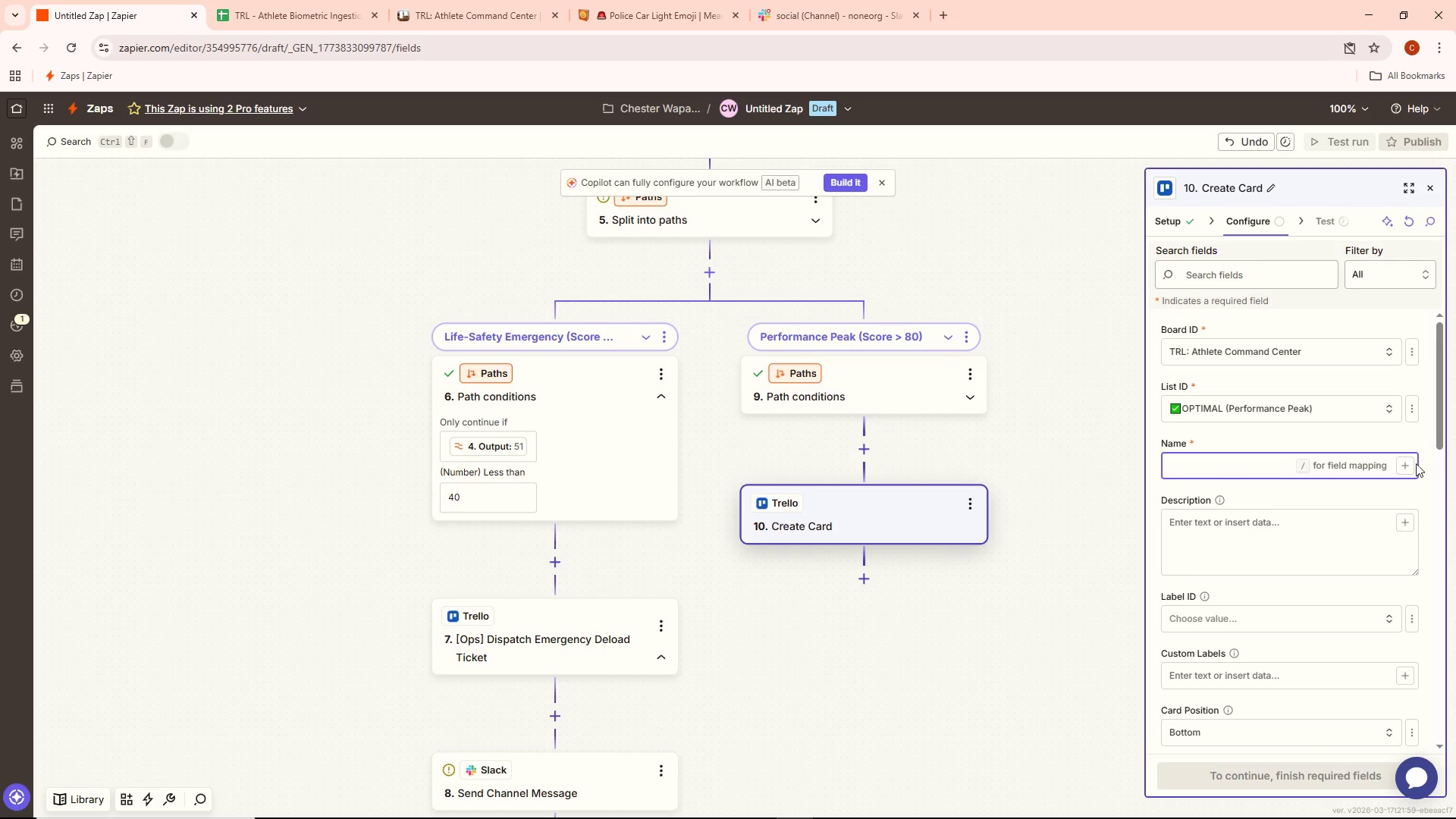 
left_click([1410, 463])
 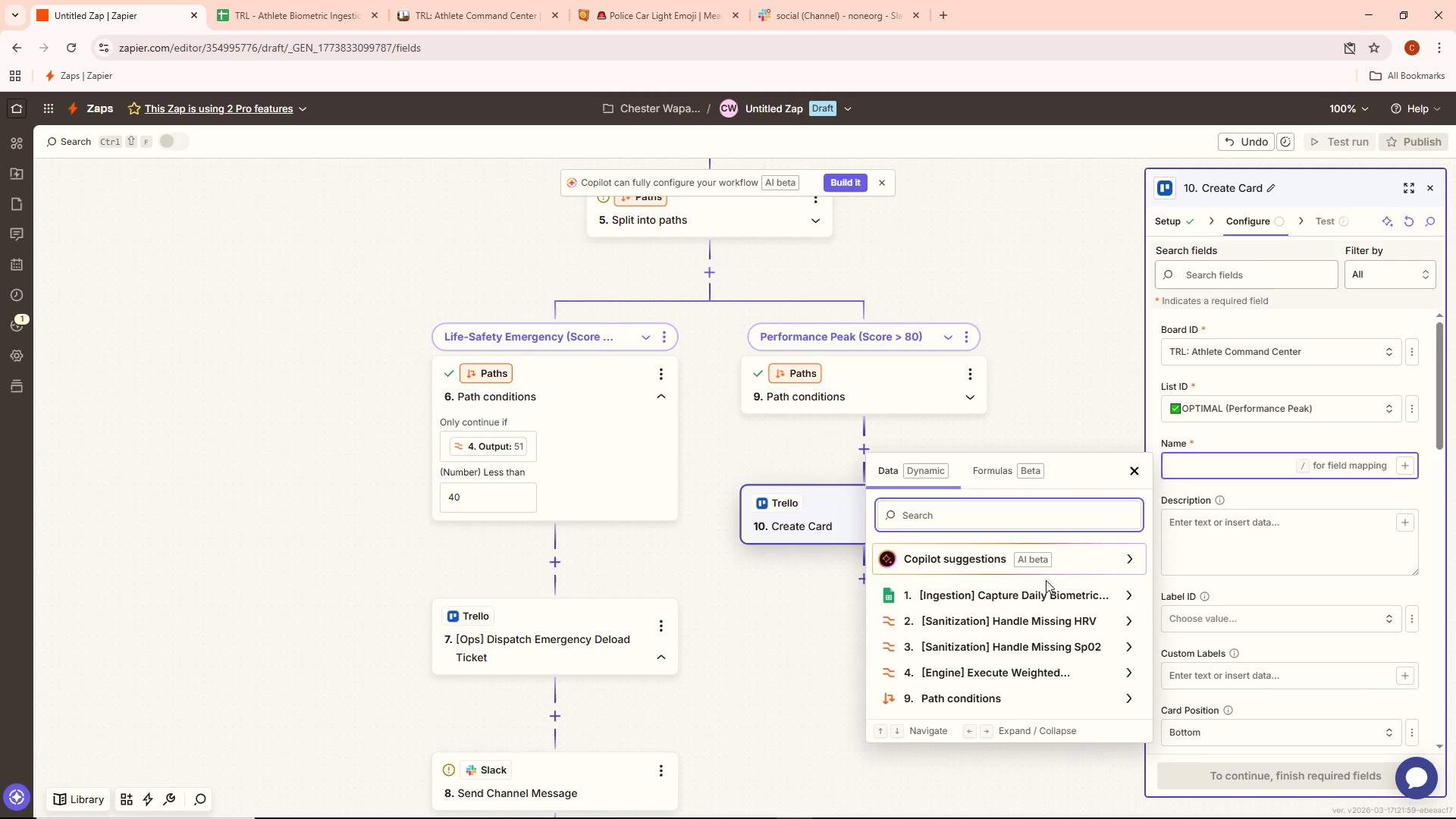 
left_click([1044, 592])
 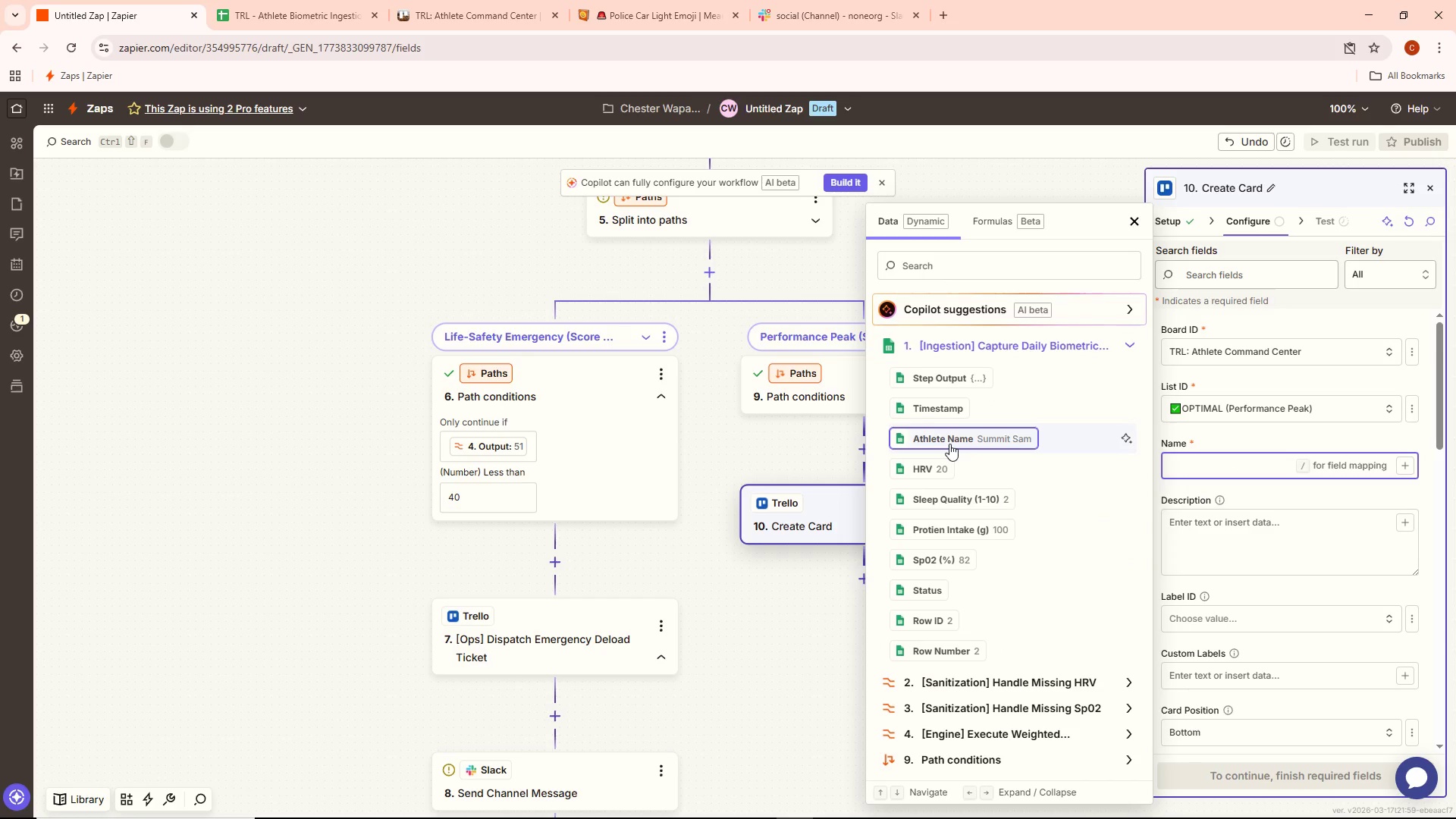 
left_click([949, 444])
 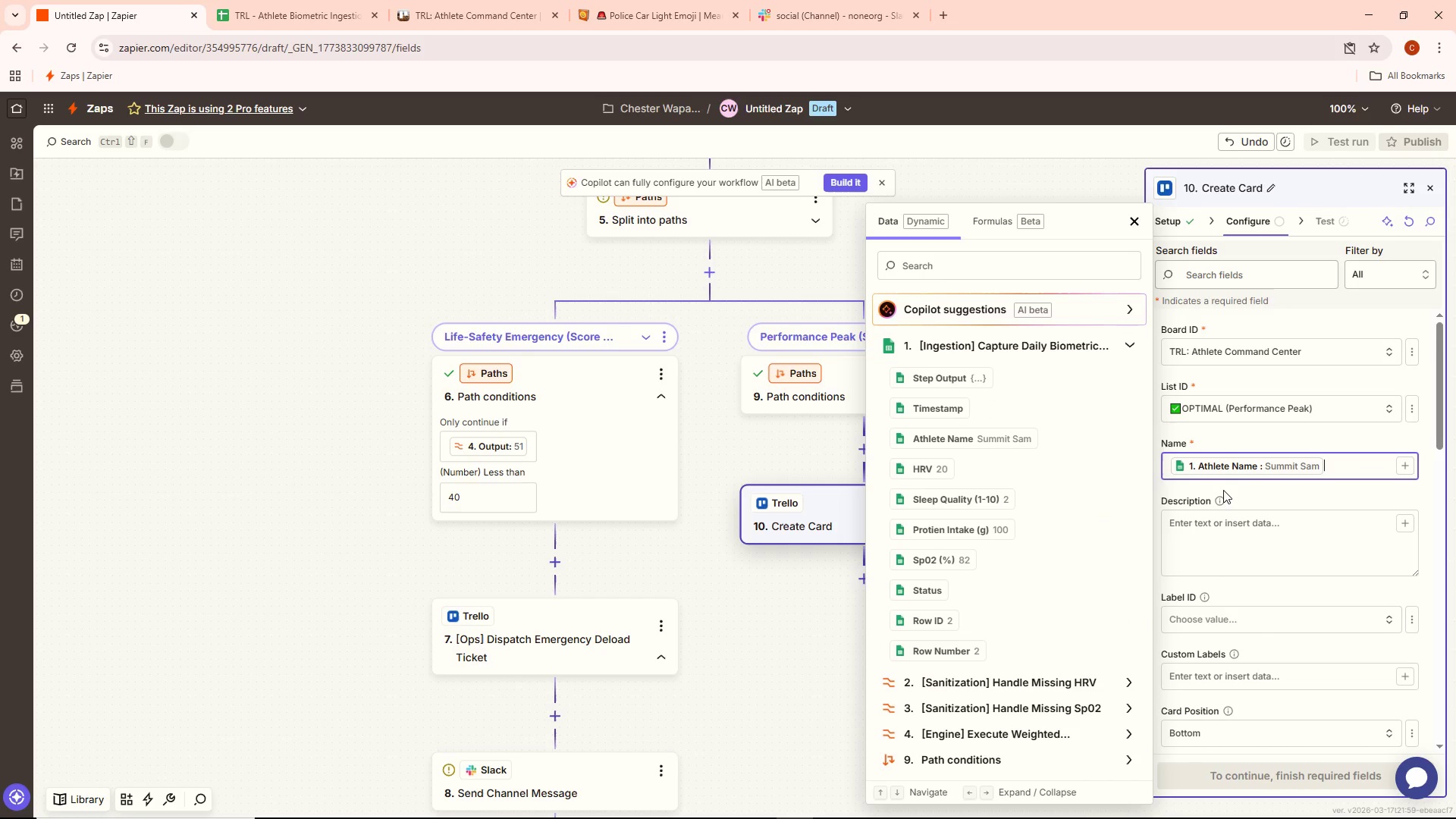 
type( - Peak)
 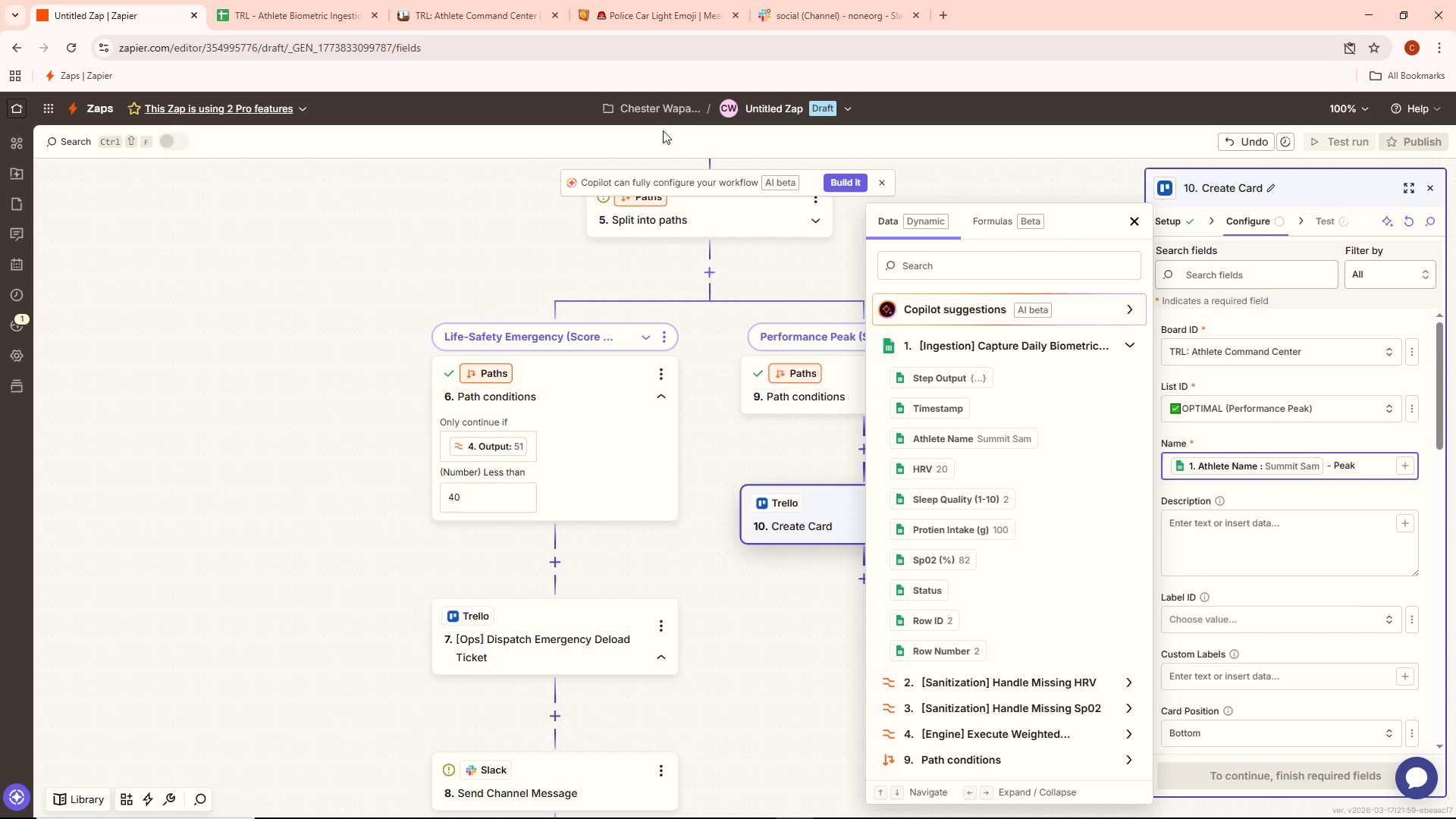 
left_click([333, 0])
 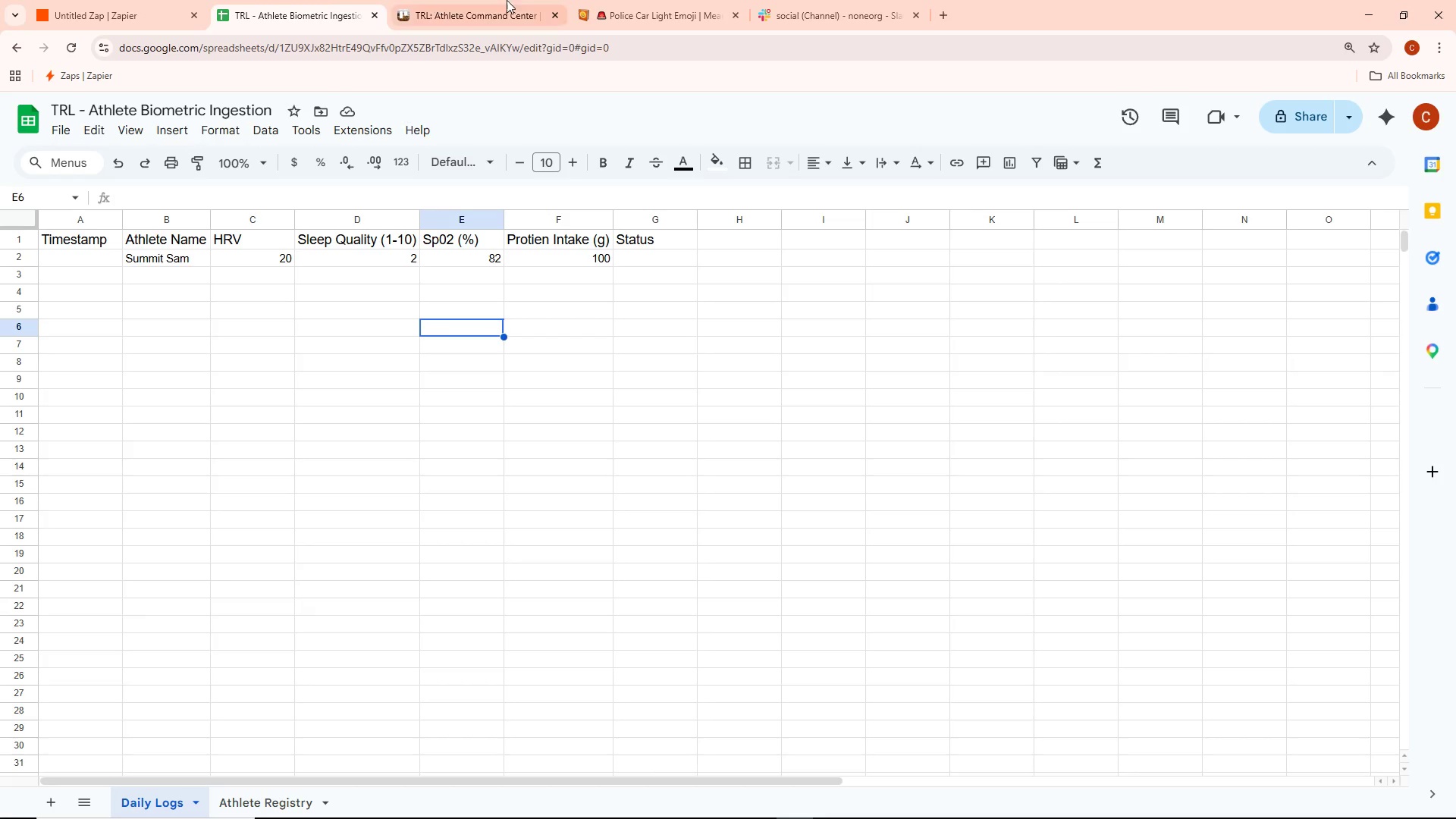 
left_click([511, 0])
 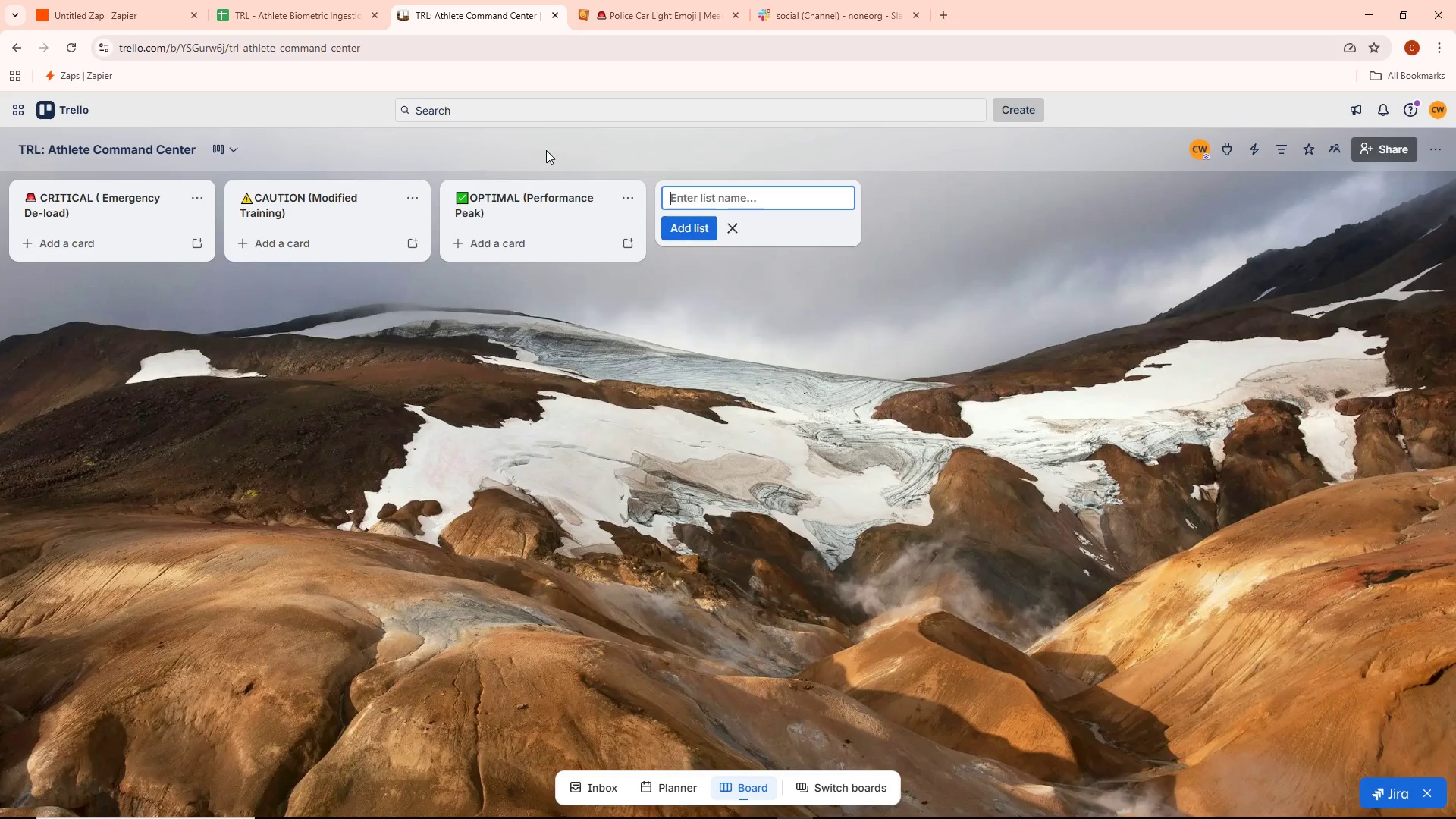 
left_click([143, 17])
 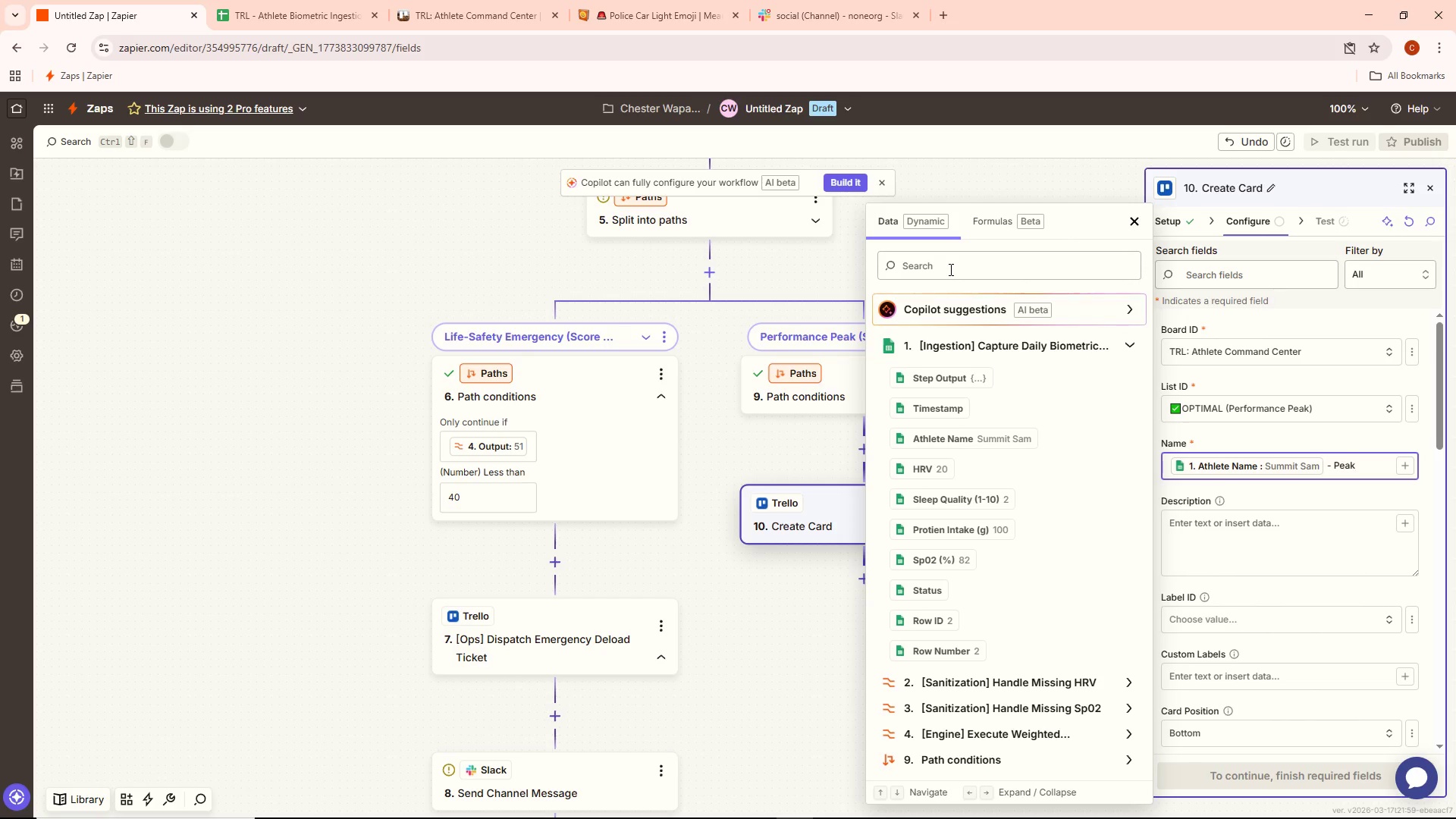 
type( Performance)
 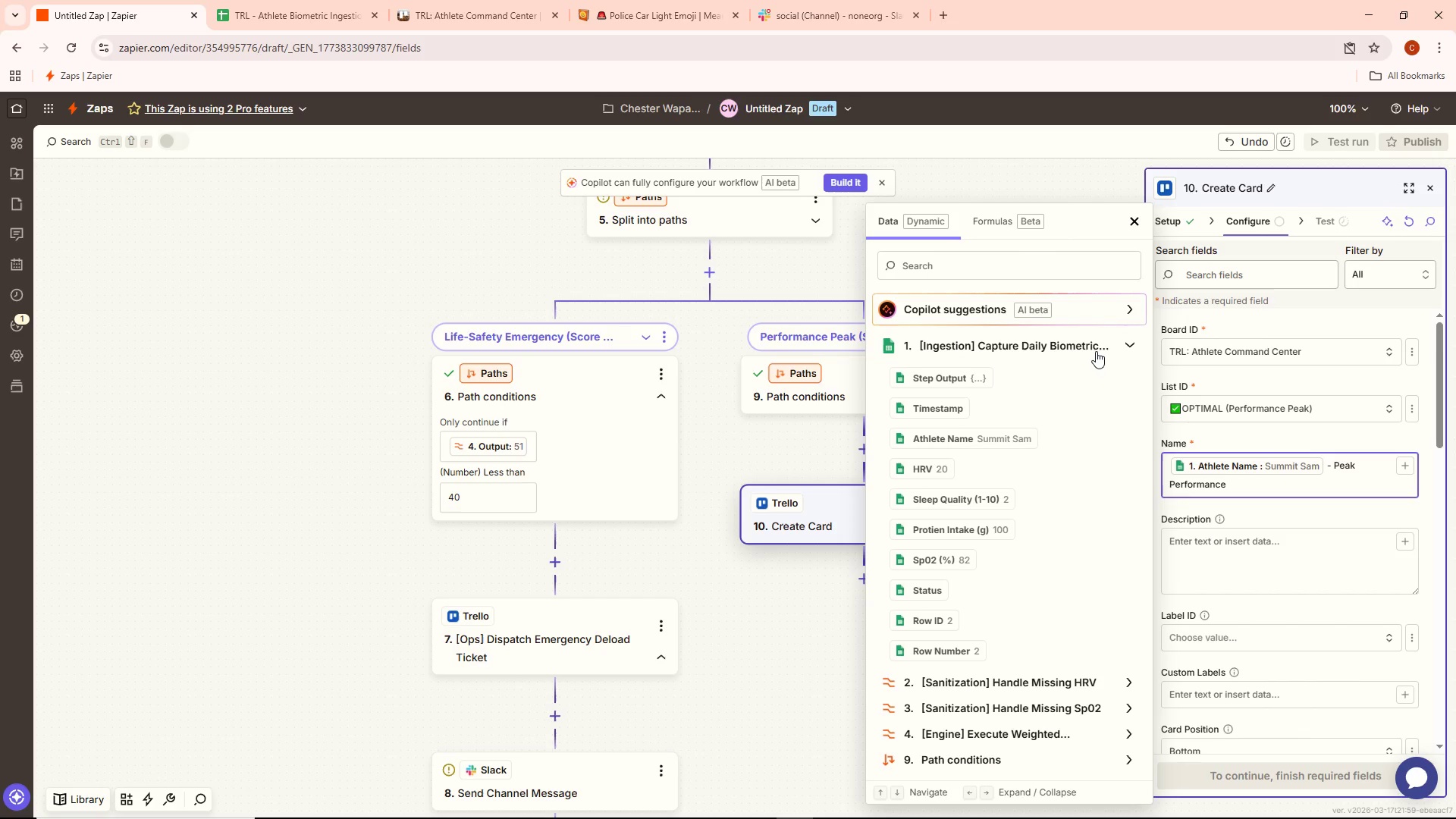 
wait(16.19)
 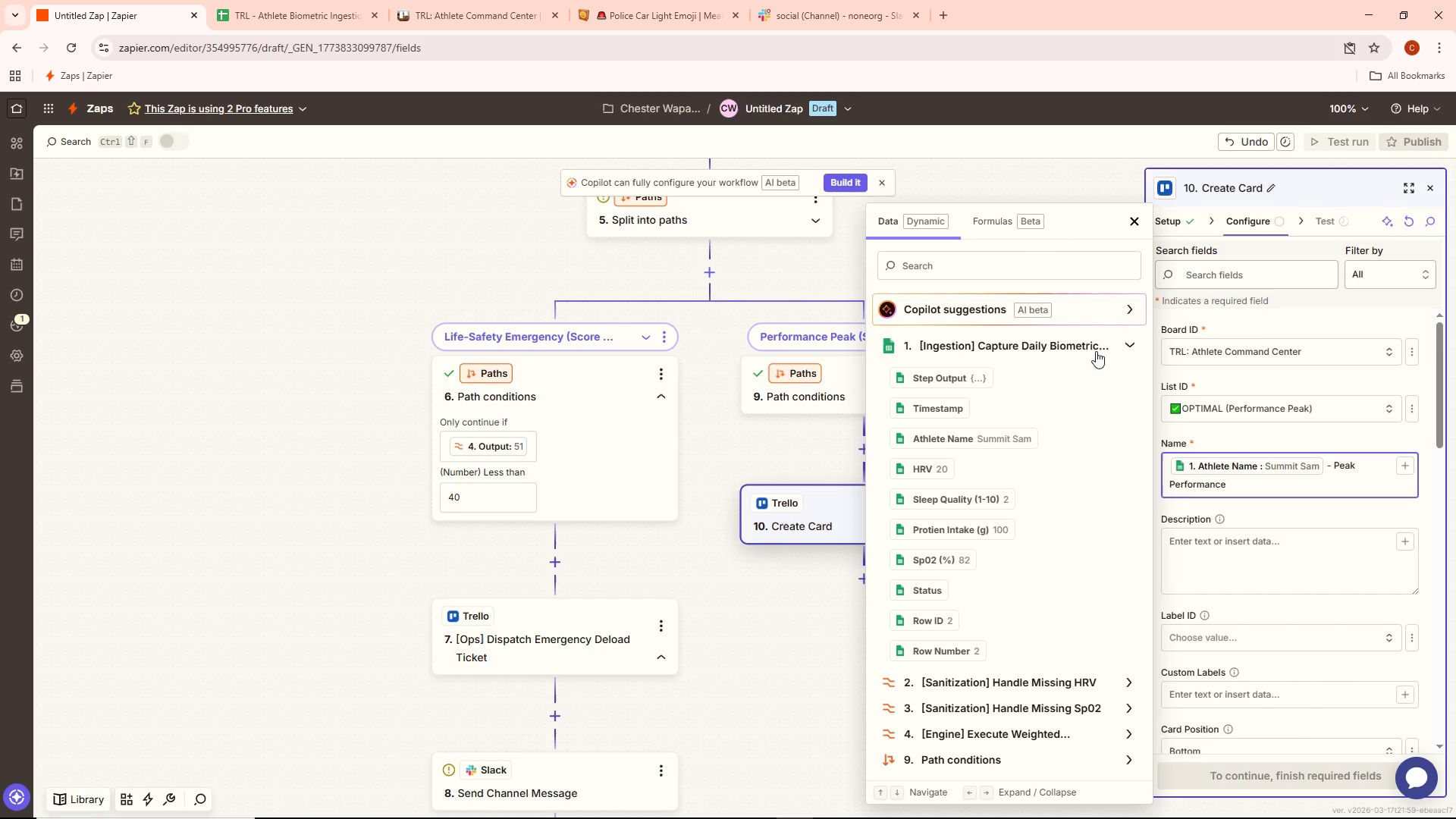 
left_click([1326, 554])
 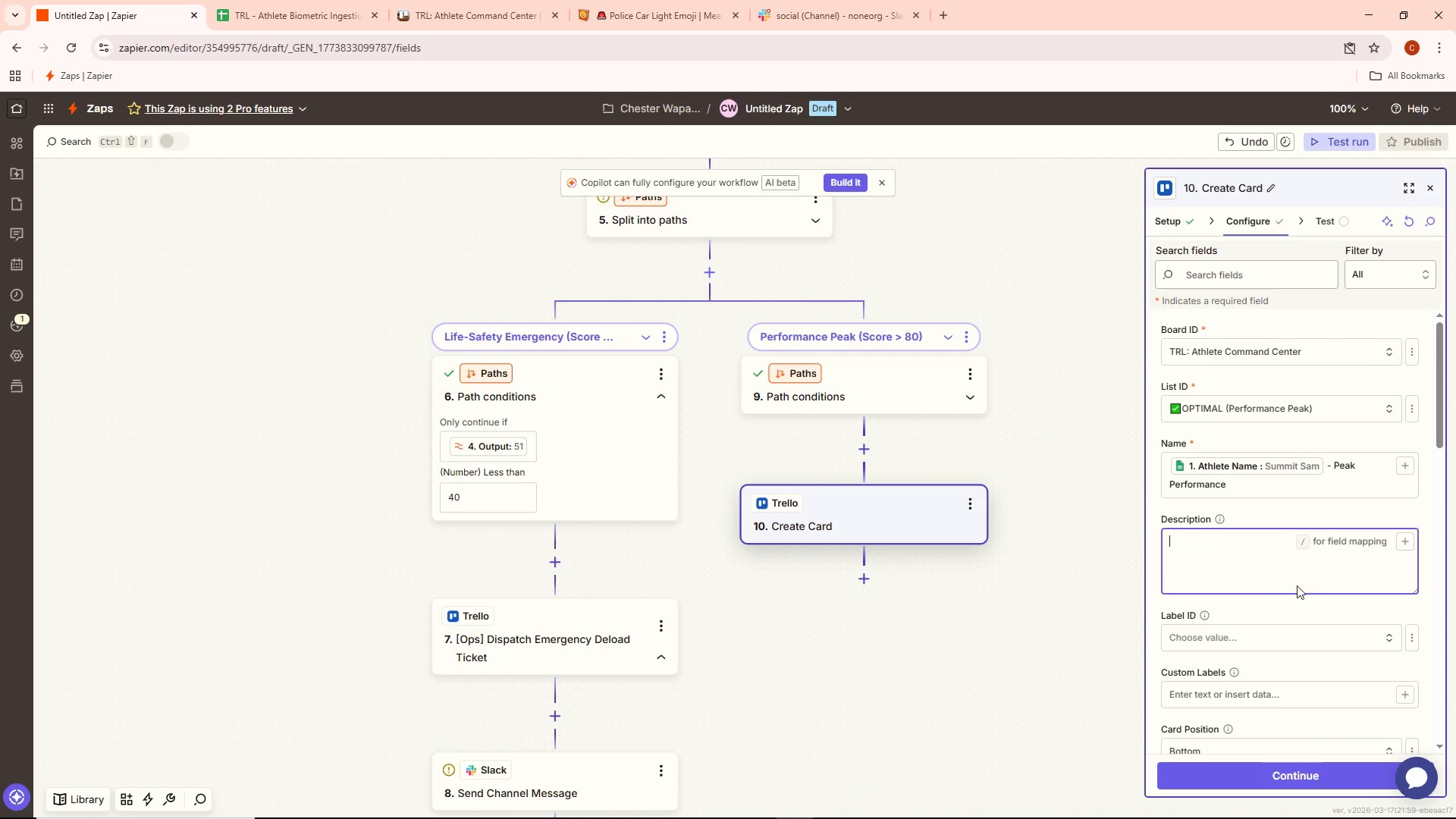 
scroll: coordinate [1294, 584], scroll_direction: down, amount: 2.0
 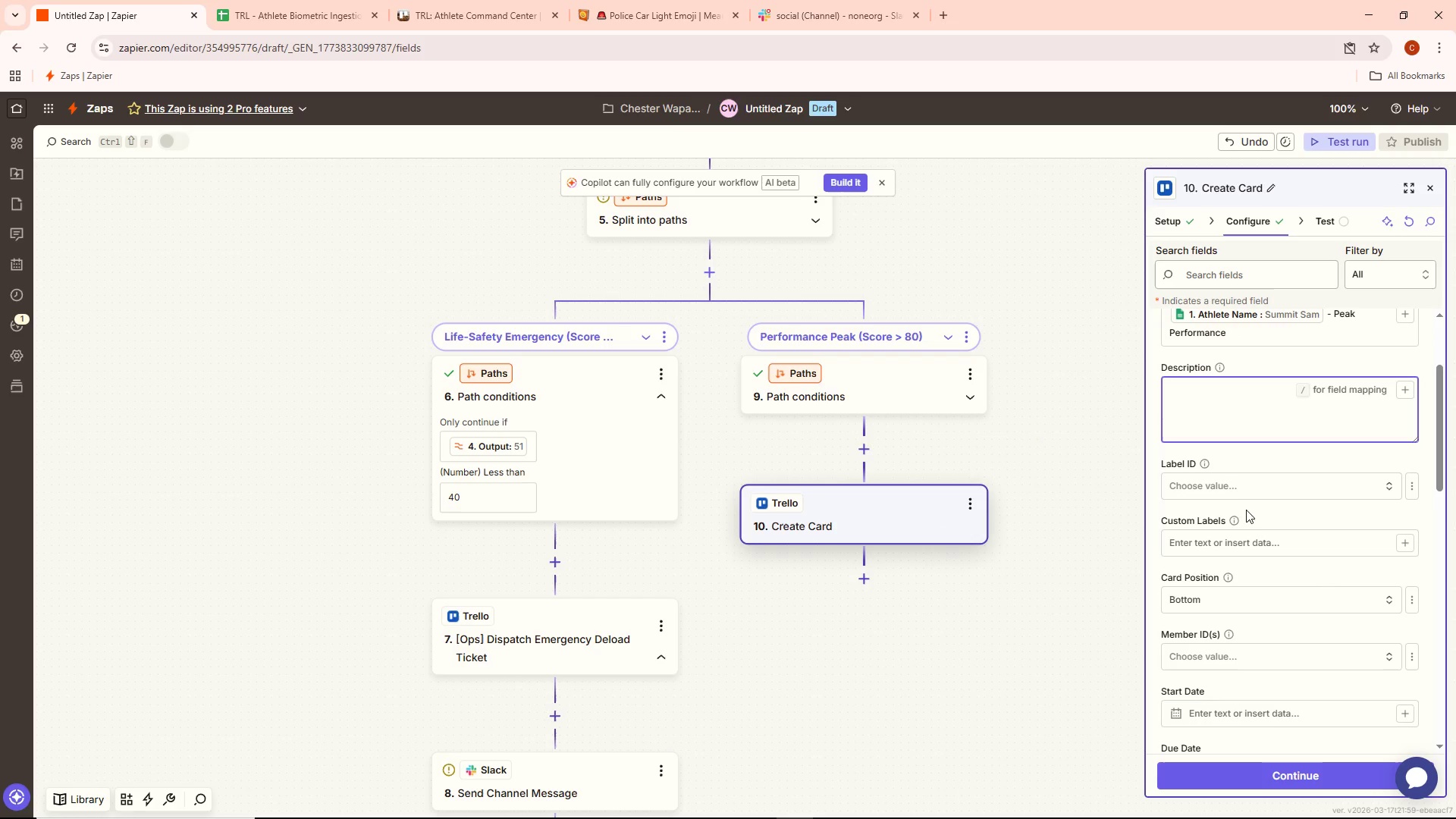 
left_click([1241, 491])
 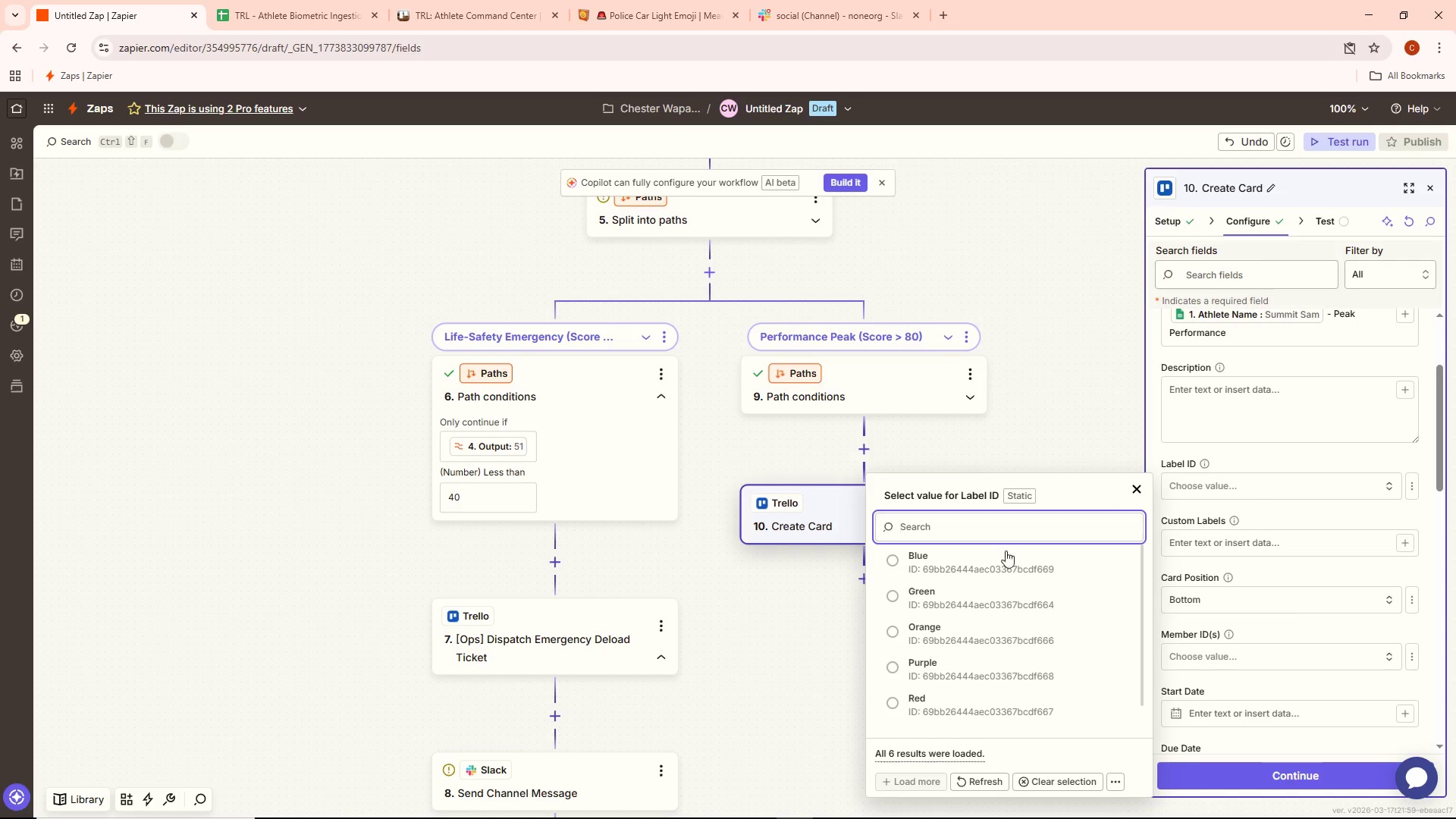 
left_click([960, 600])
 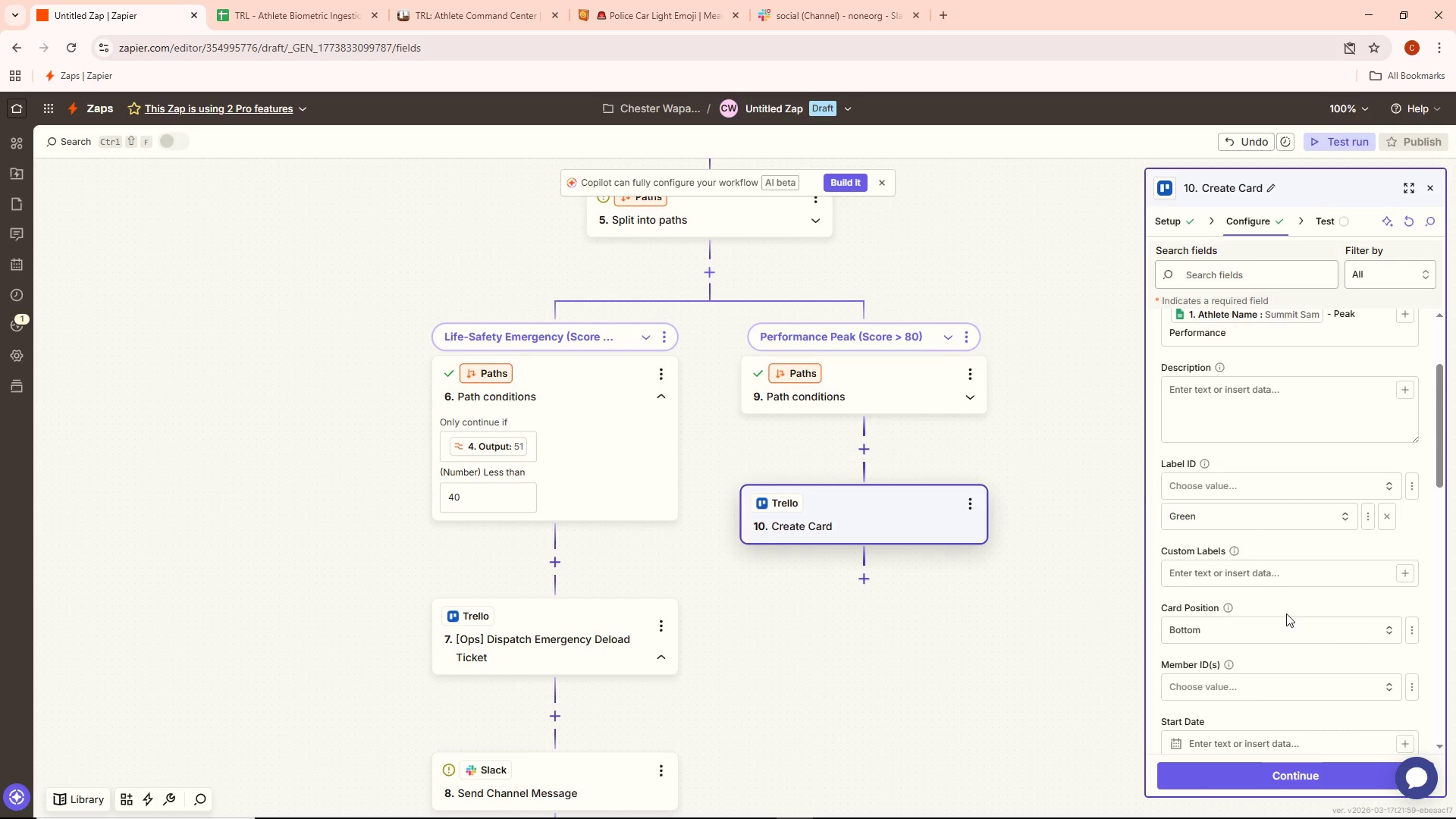 
scroll: coordinate [1323, 606], scroll_direction: down, amount: 8.0
 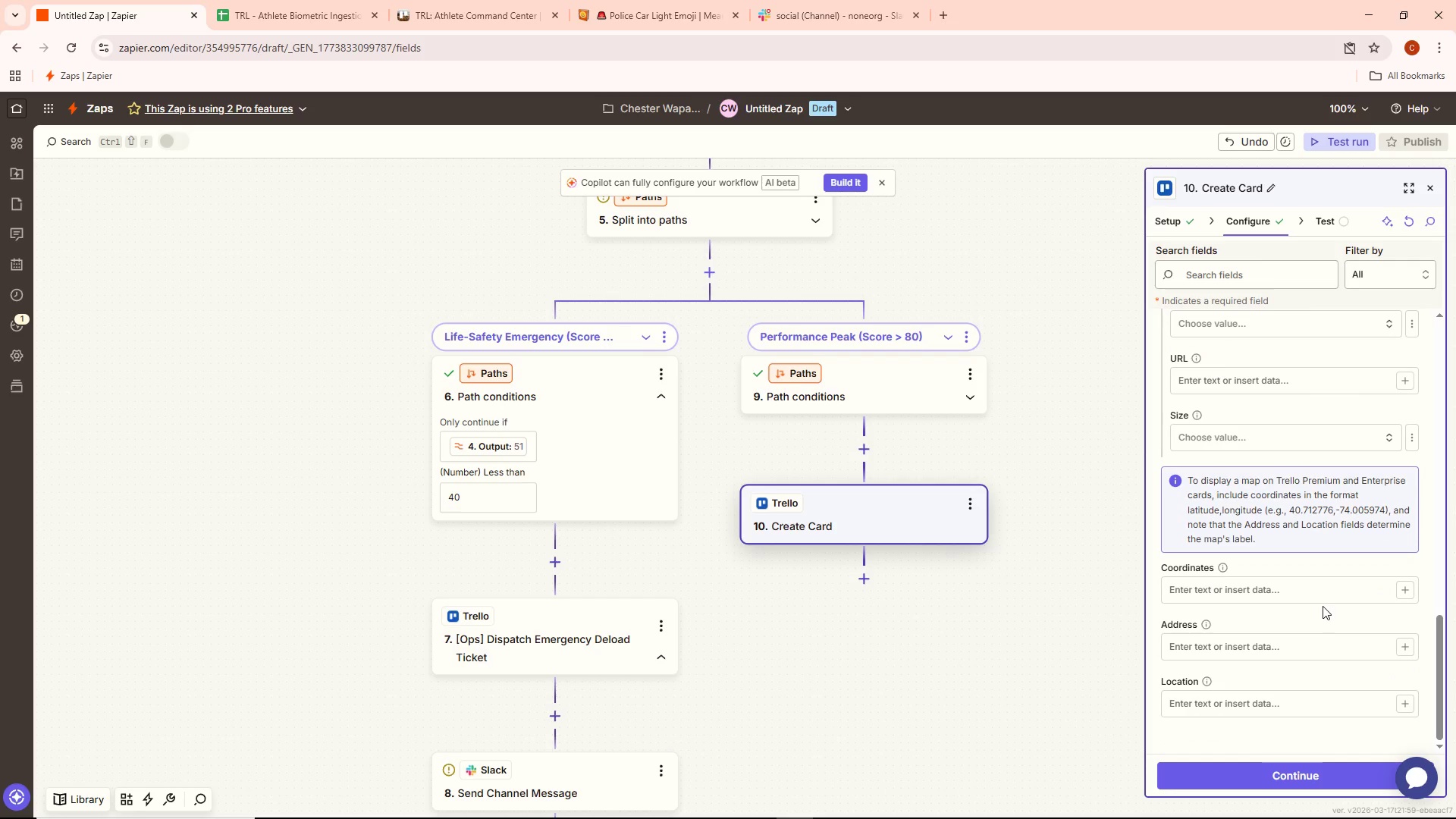 
wait(14.69)
 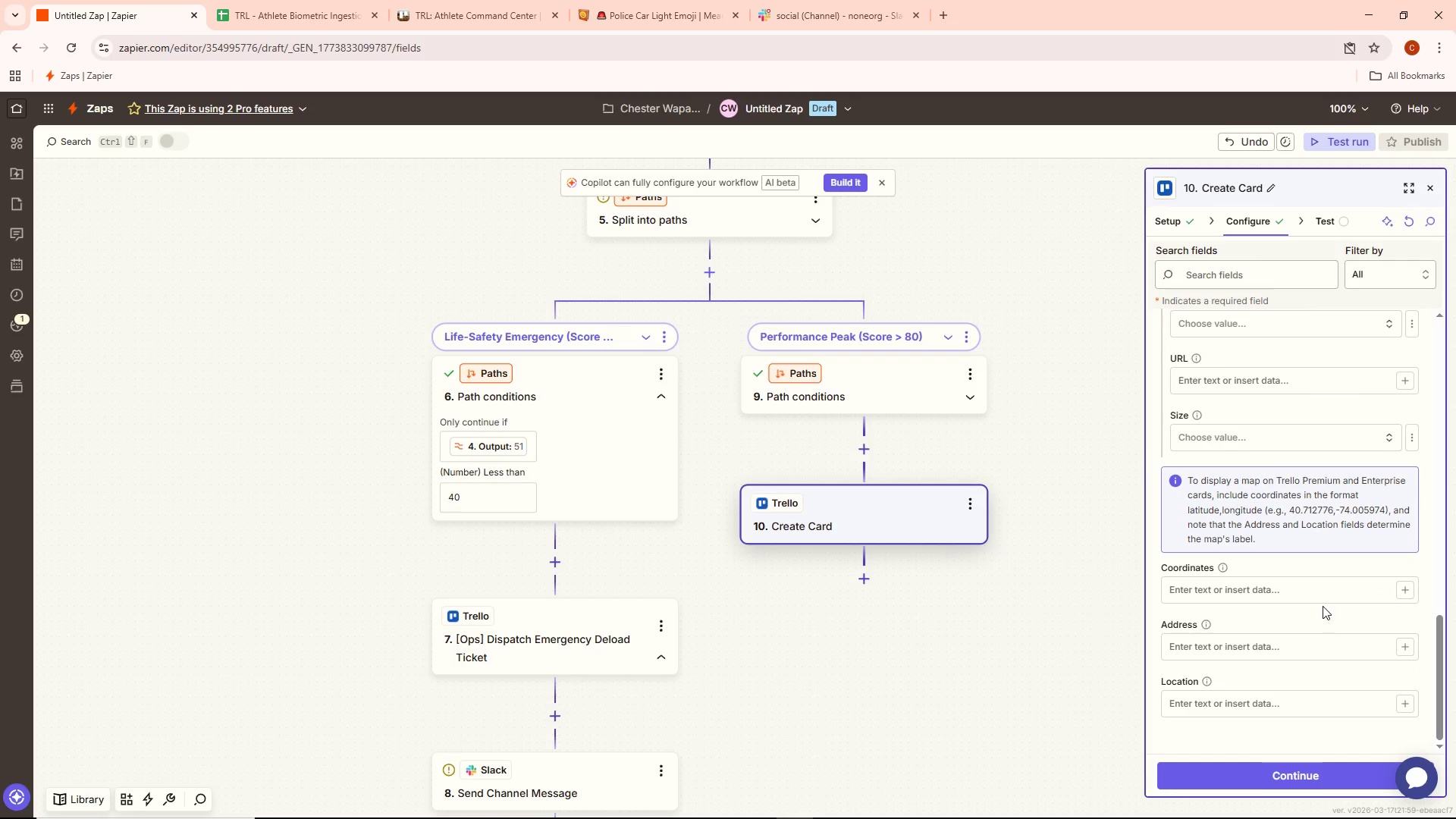 
scroll: coordinate [1354, 589], scroll_direction: up, amount: 11.0
 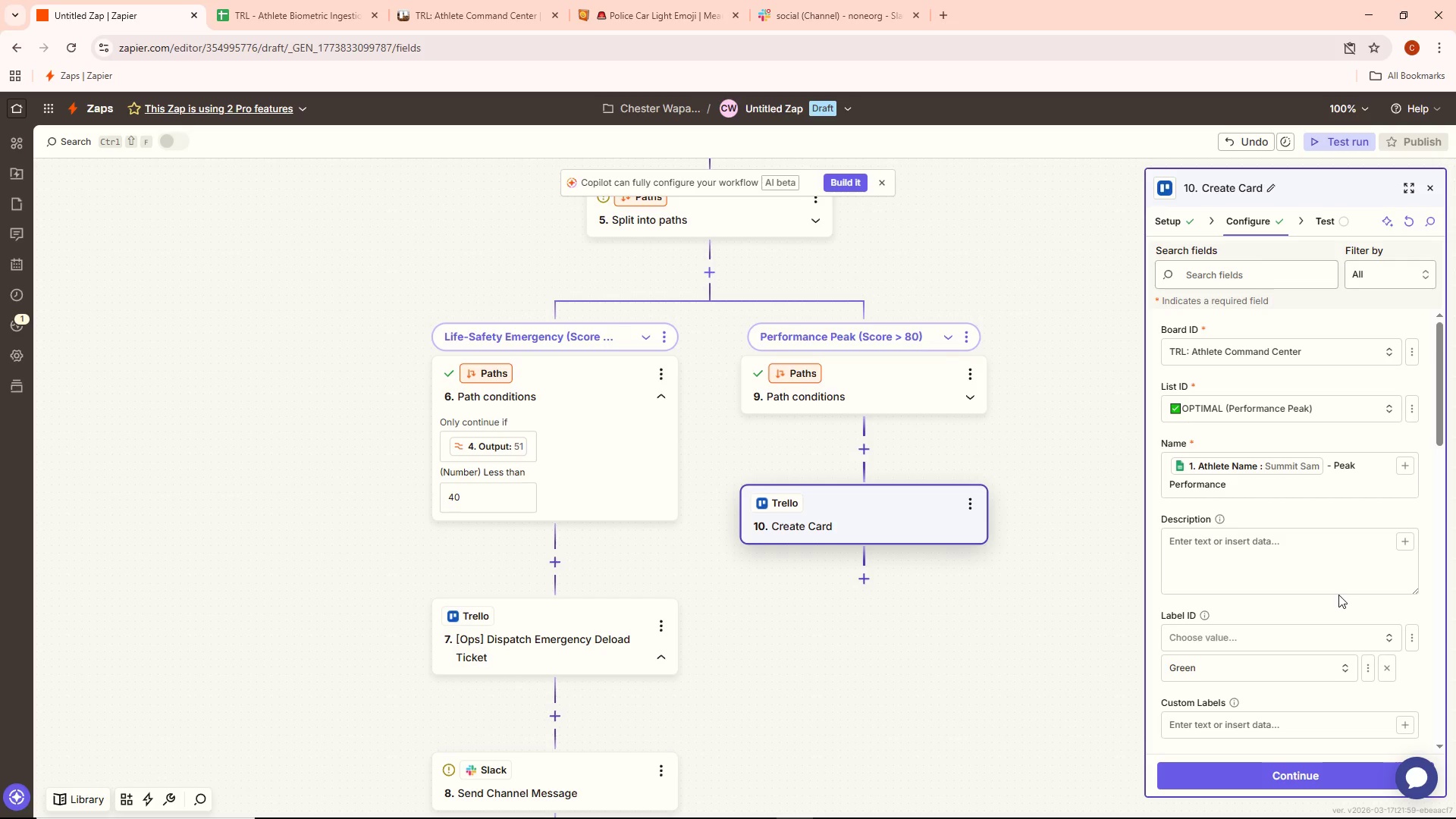 
wait(6.03)
 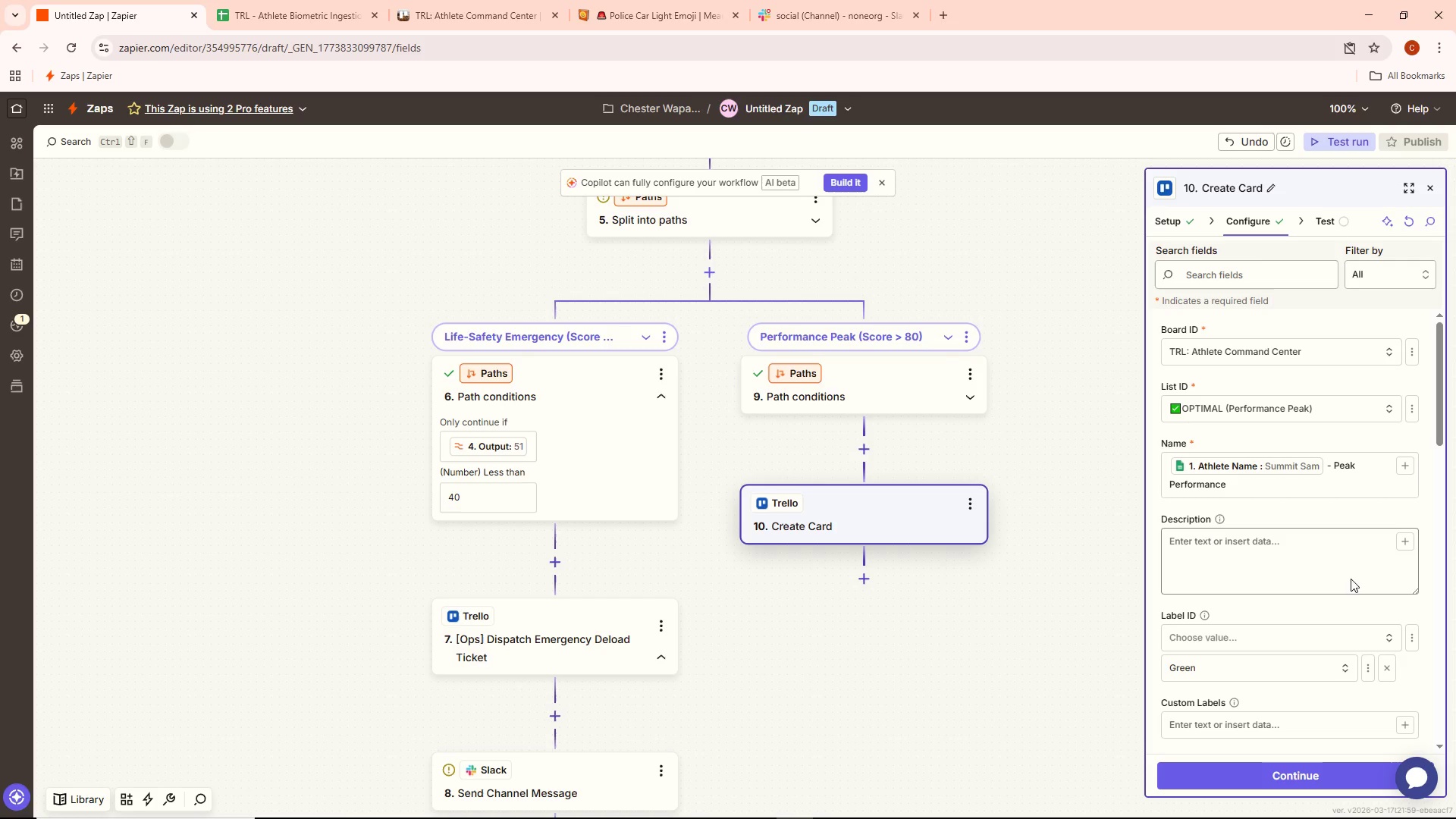 
scroll: coordinate [1323, 672], scroll_direction: down, amount: 20.0
 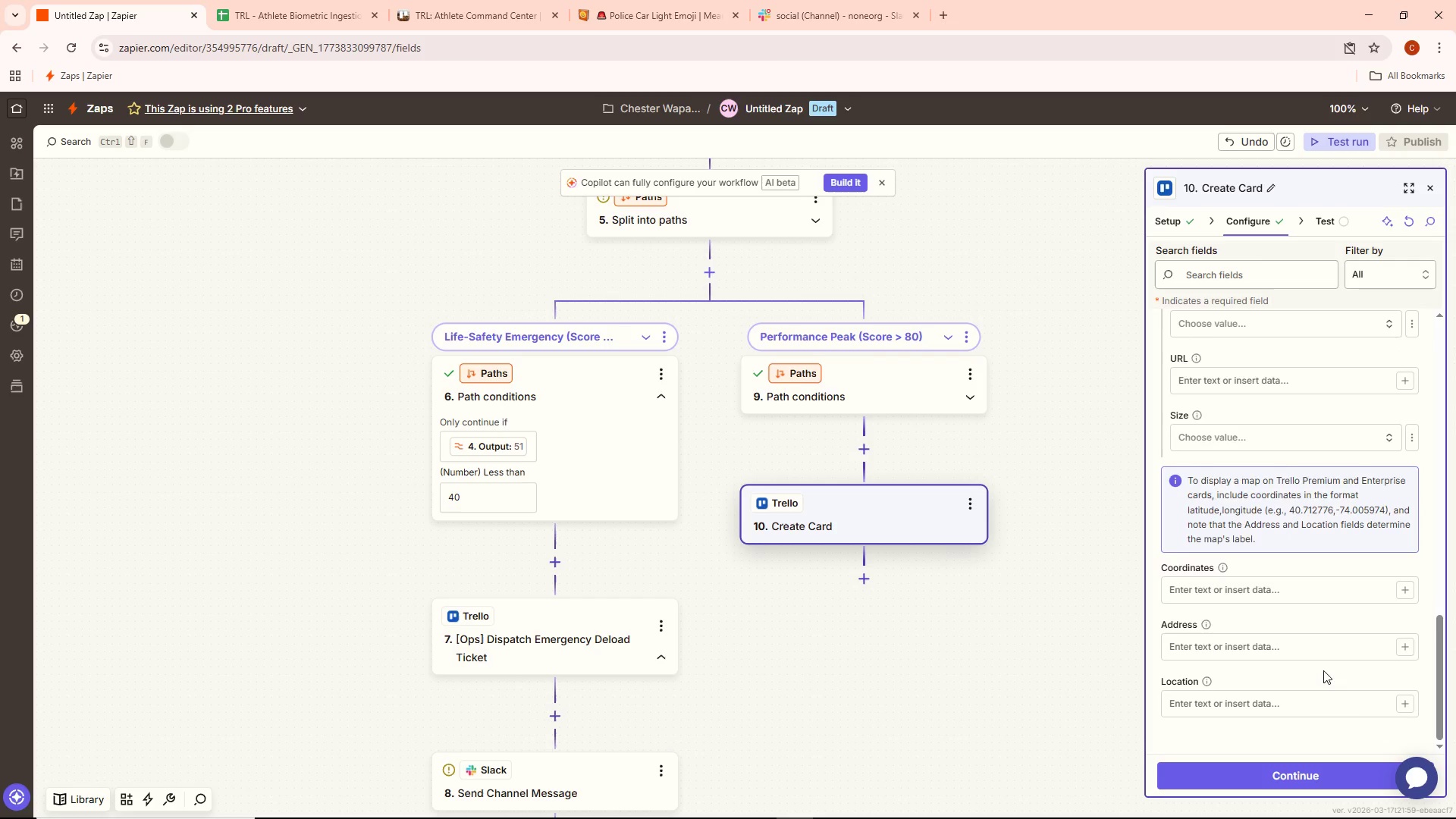 
scroll: coordinate [1329, 668], scroll_direction: up, amount: 20.0
 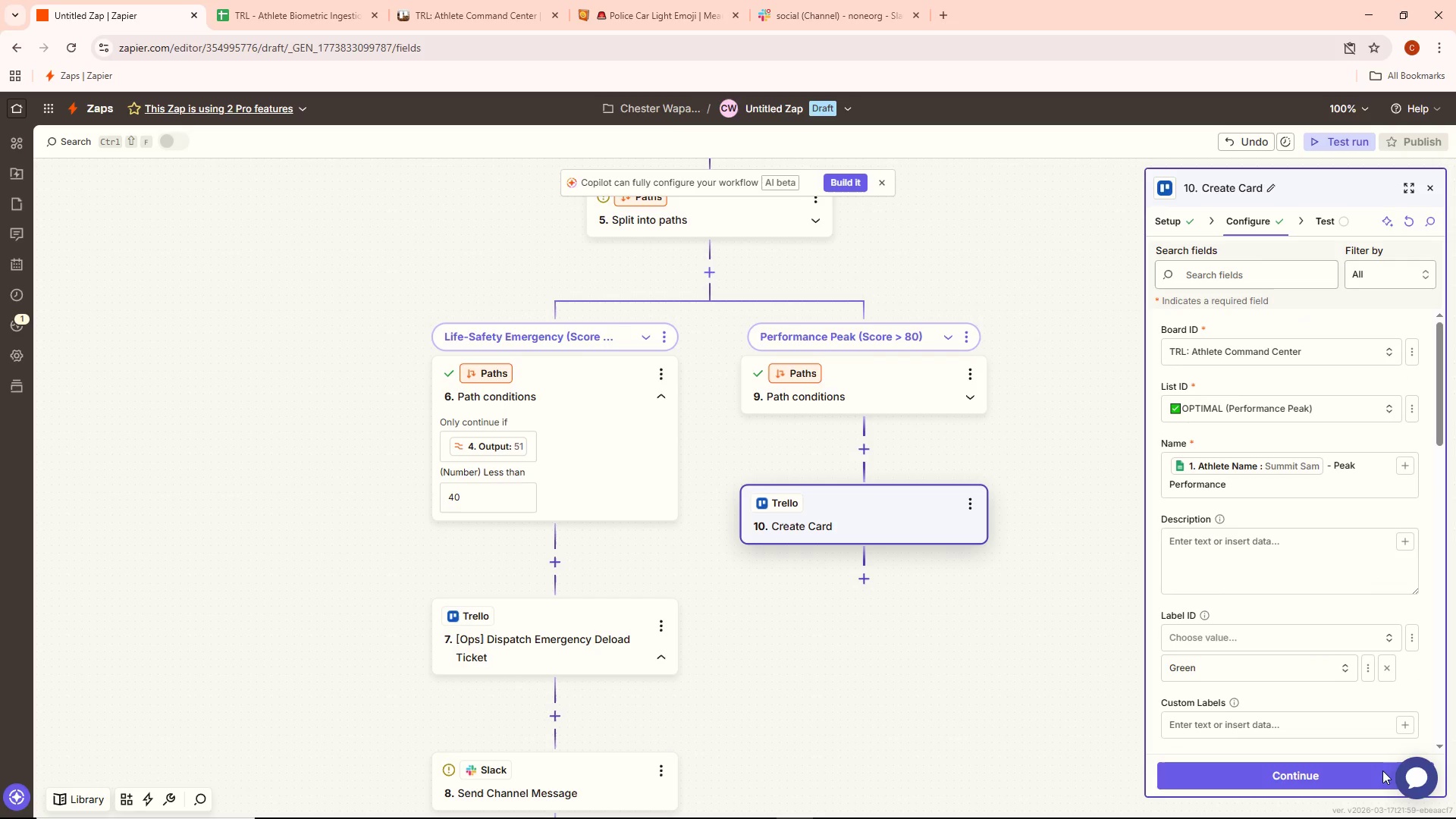 
double_click([1360, 770])
 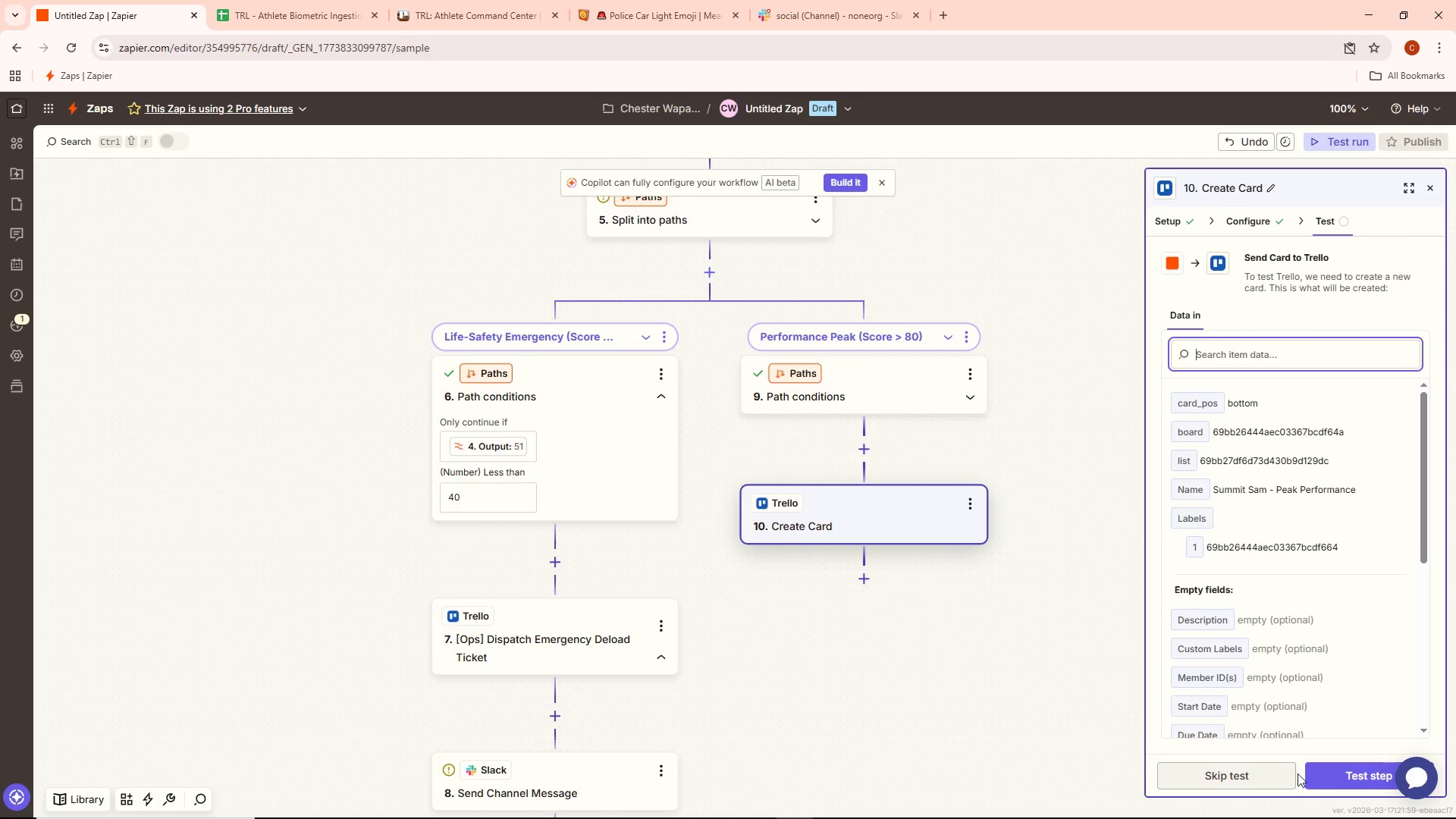 
left_click([1258, 775])
 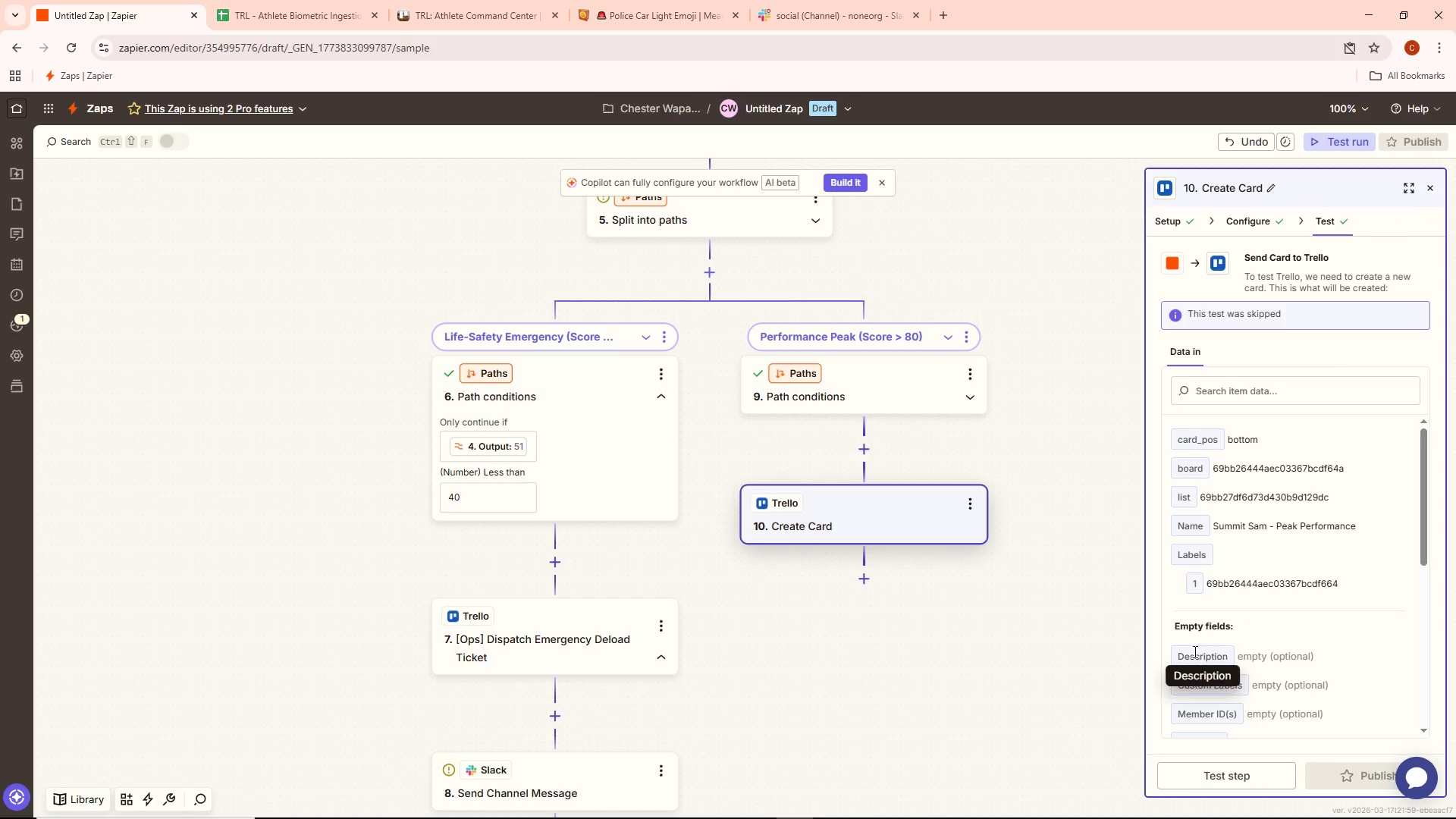 
left_click([973, 504])
 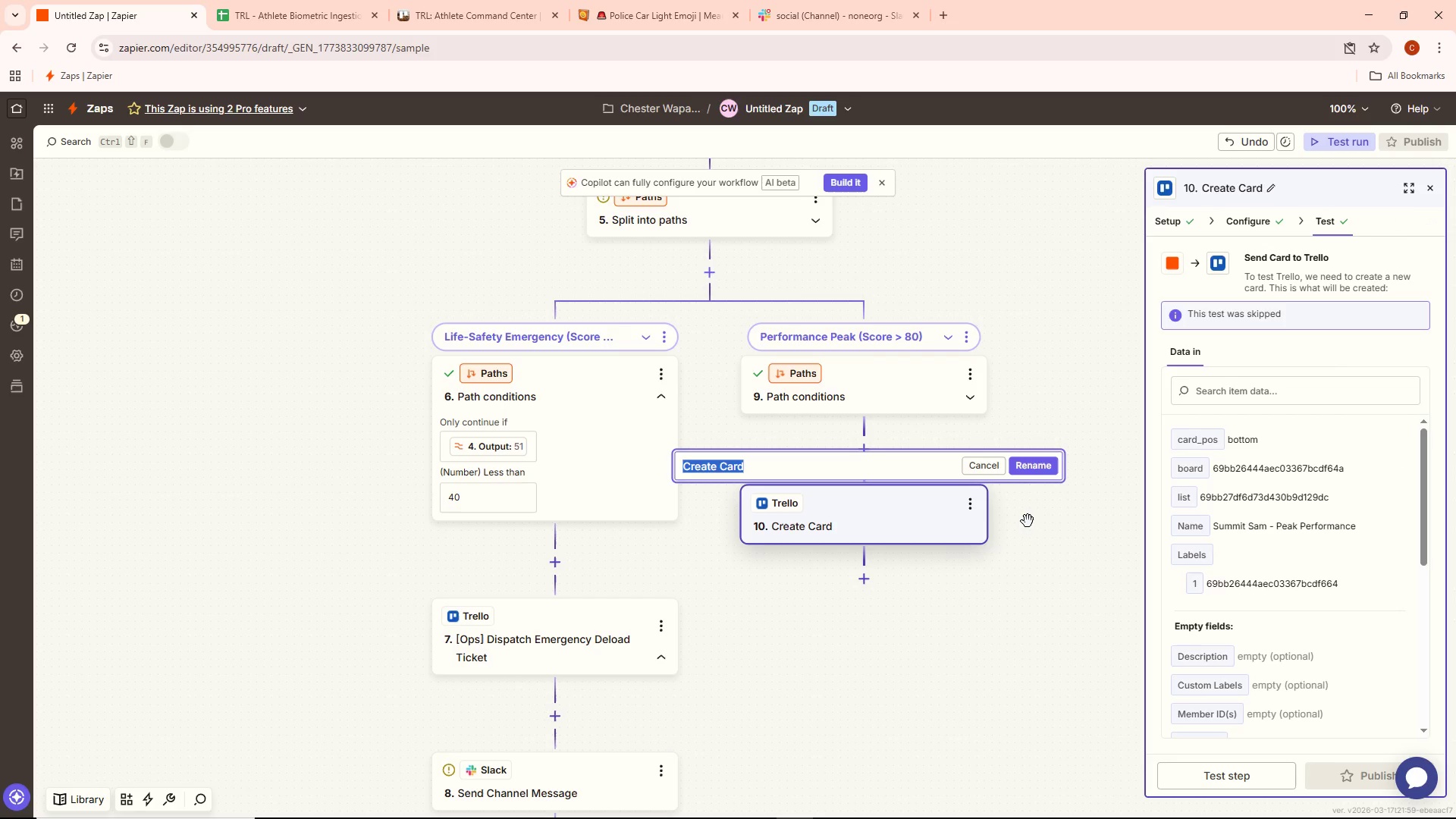 
key(Backspace)
 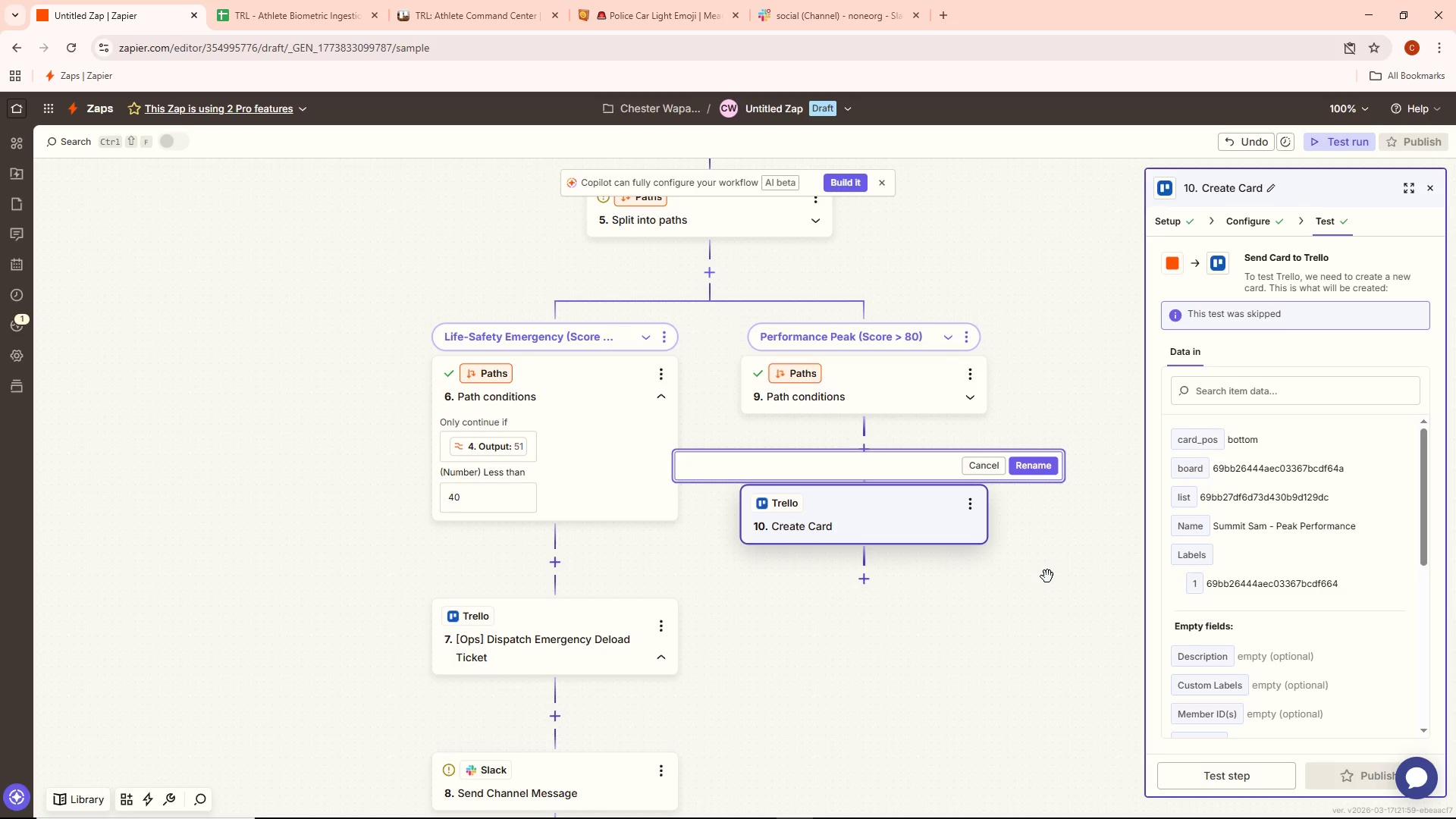 
wait(25.62)
 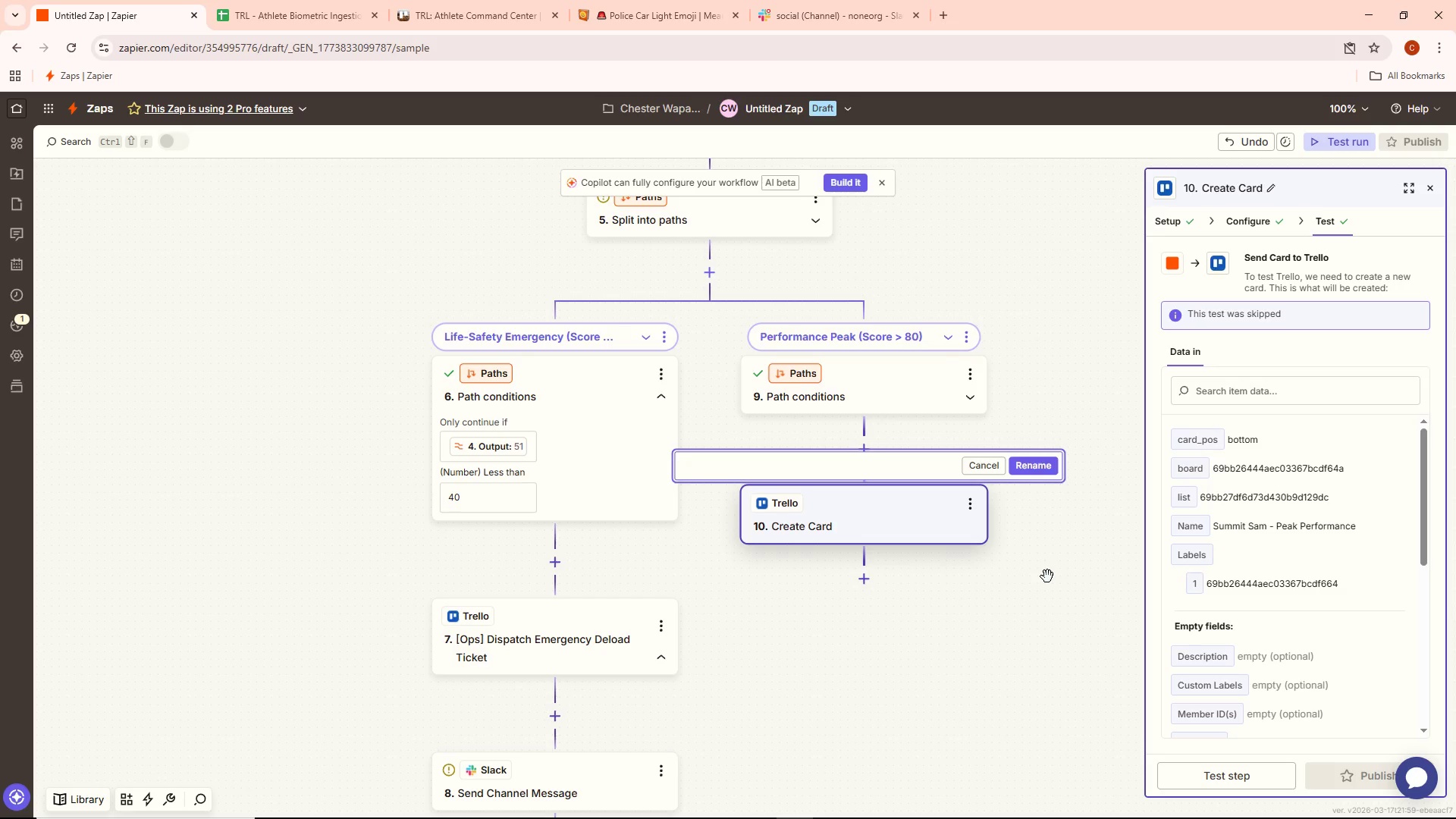 
type([Opos)
key(Backspace)
key(Backspace)
type(s] Log Performance Peak)
 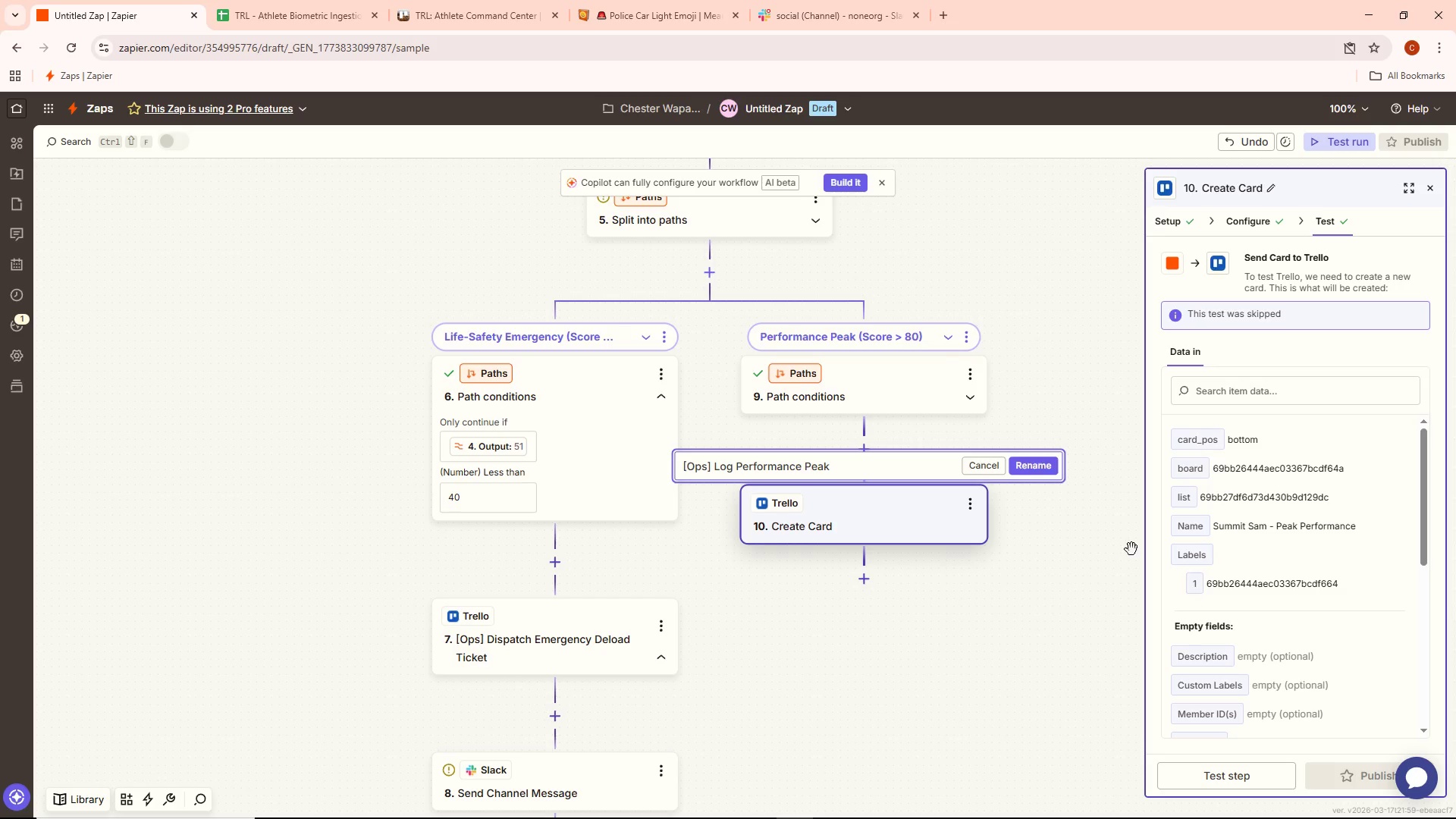 
left_click([1038, 465])
 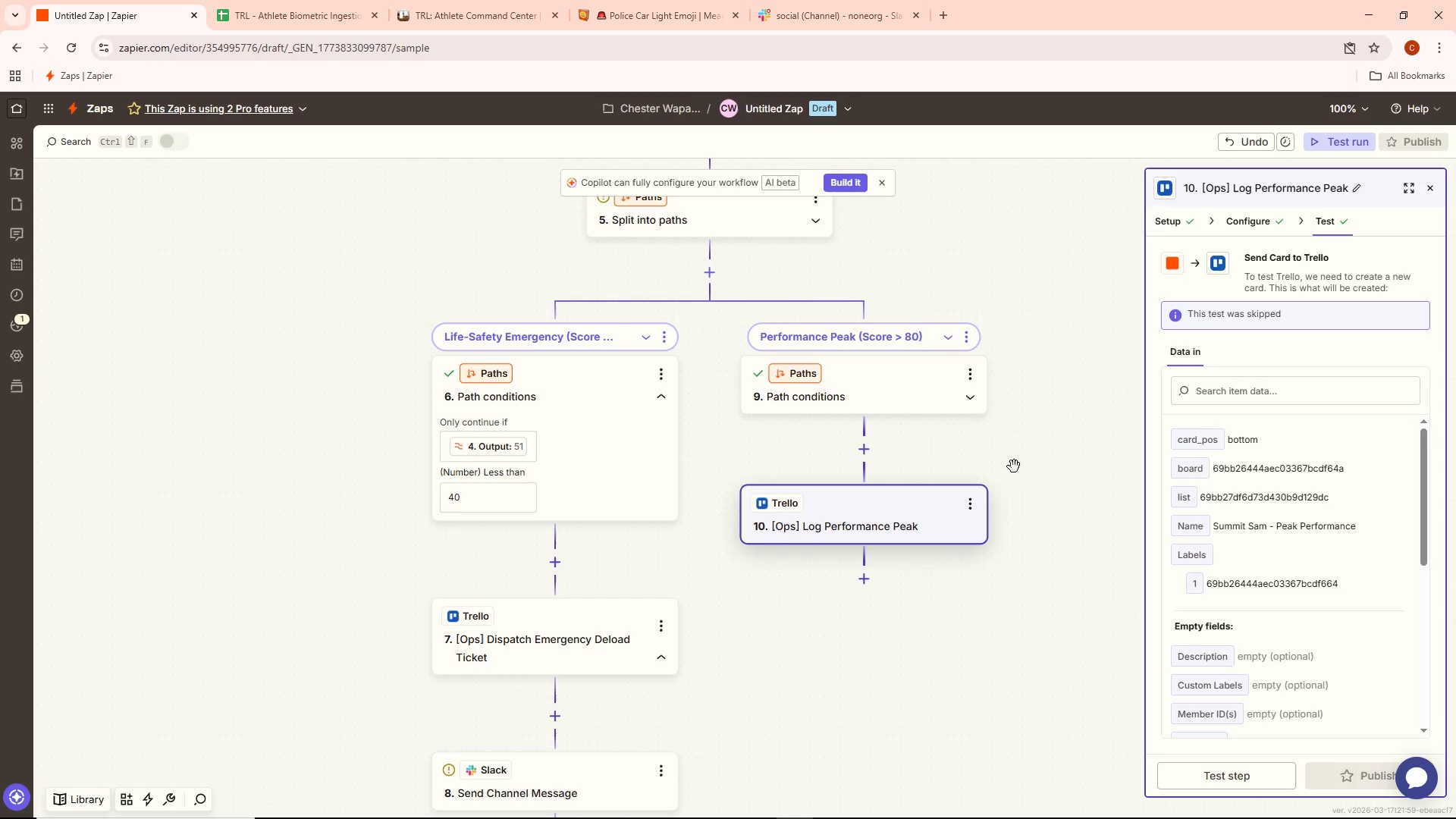 
scroll: coordinate [1033, 481], scroll_direction: down, amount: 1.0
 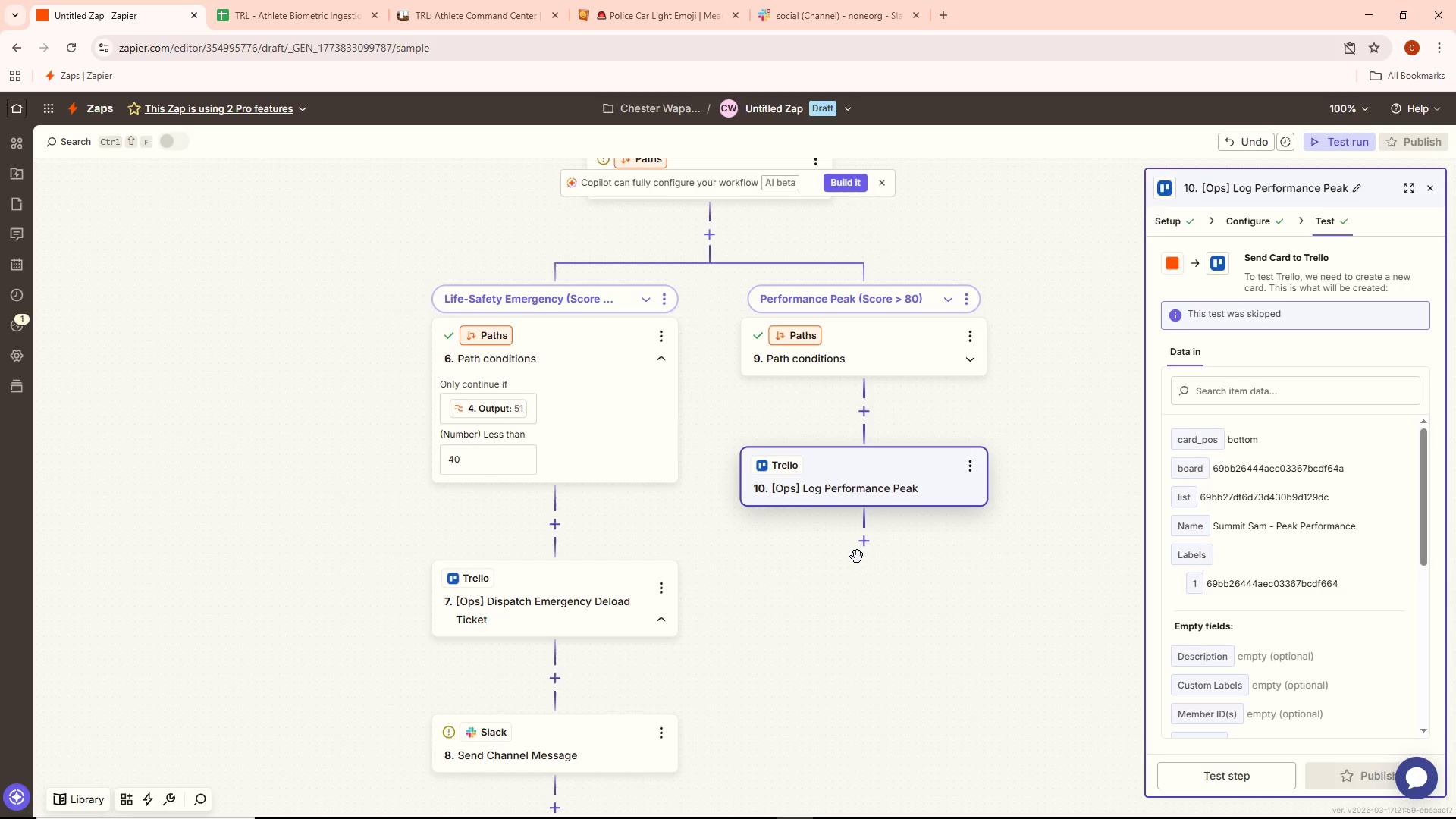 
left_click([861, 545])
 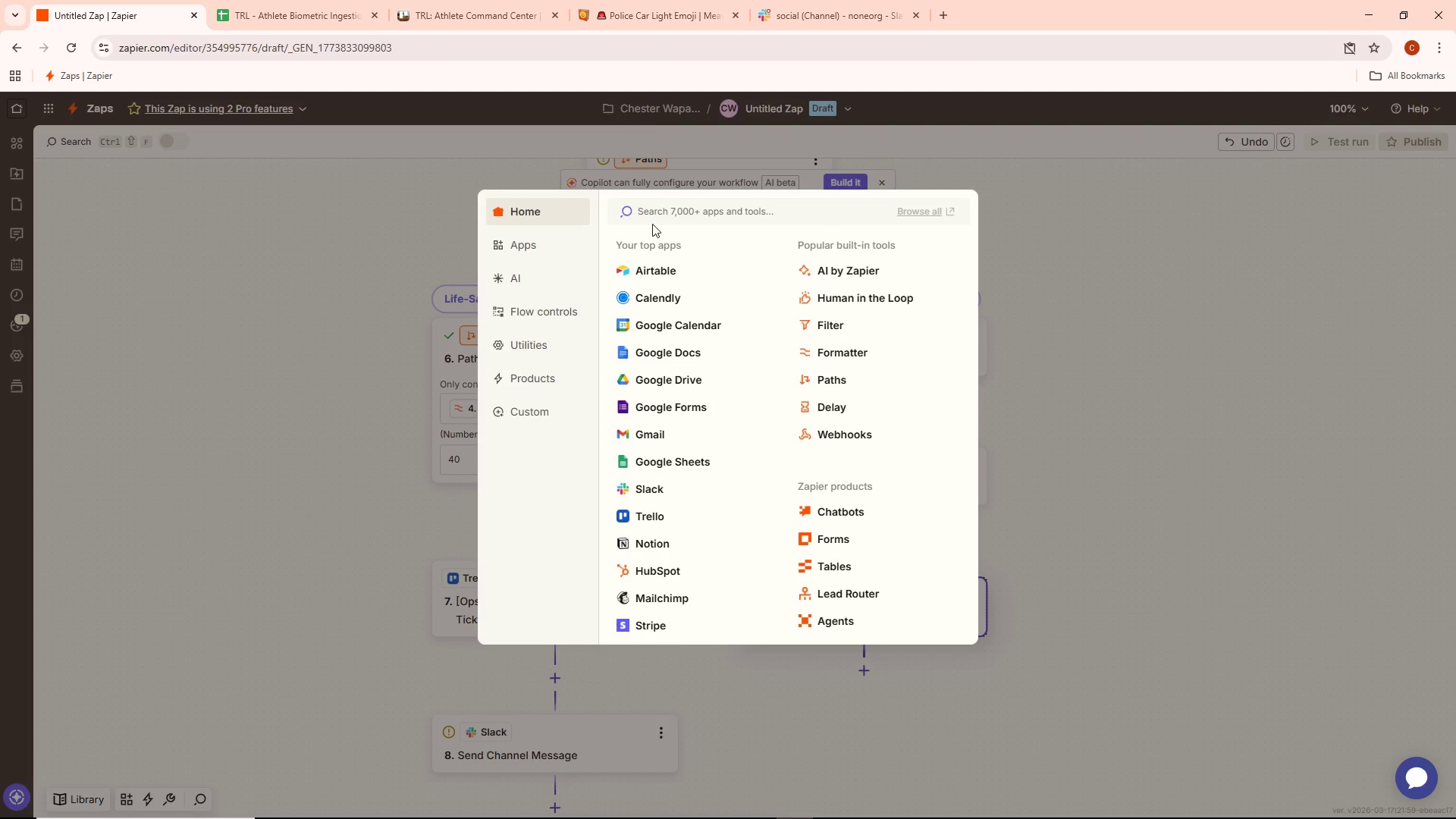 
wait(5.44)
 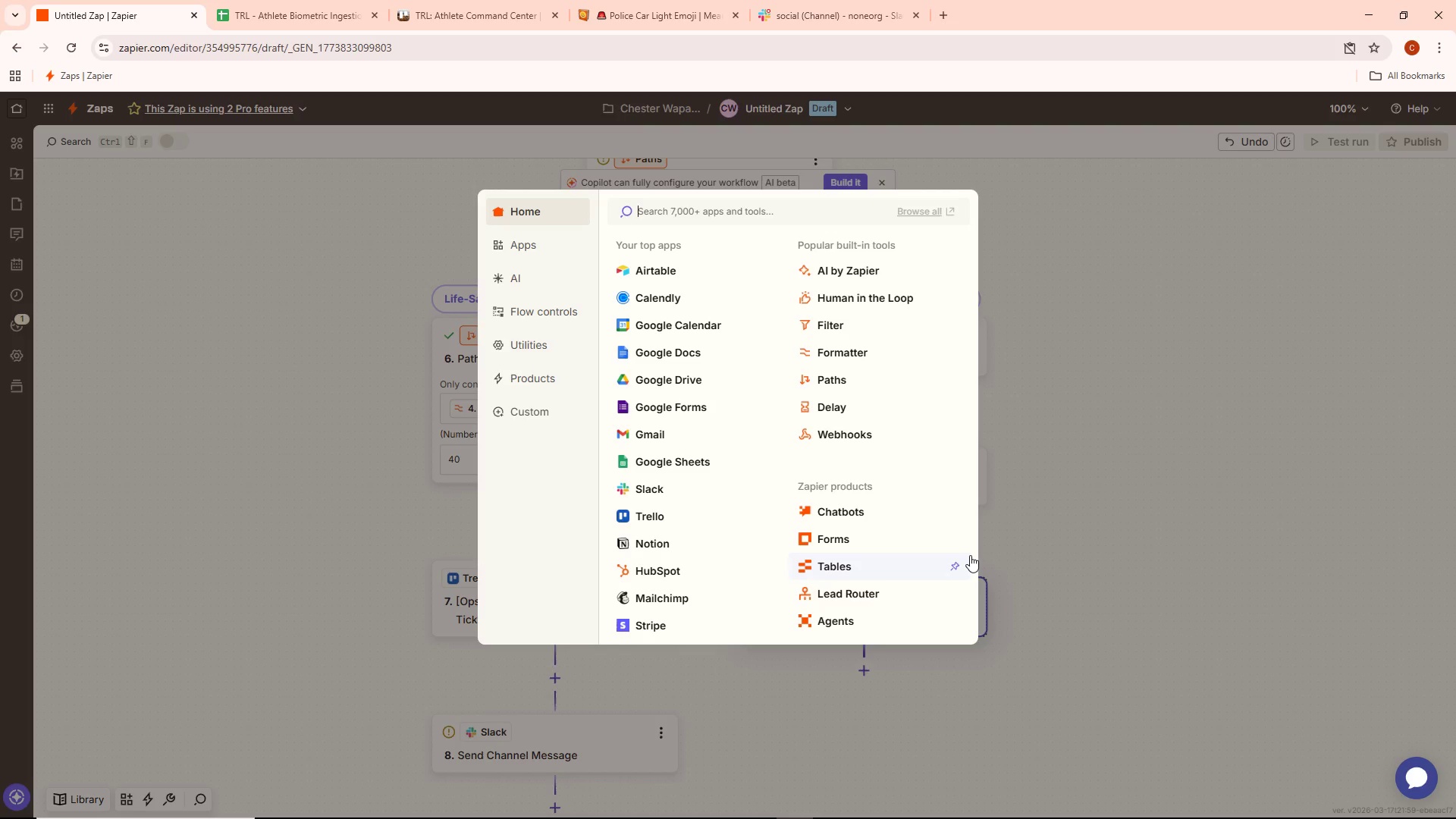 
left_click([653, 428])
 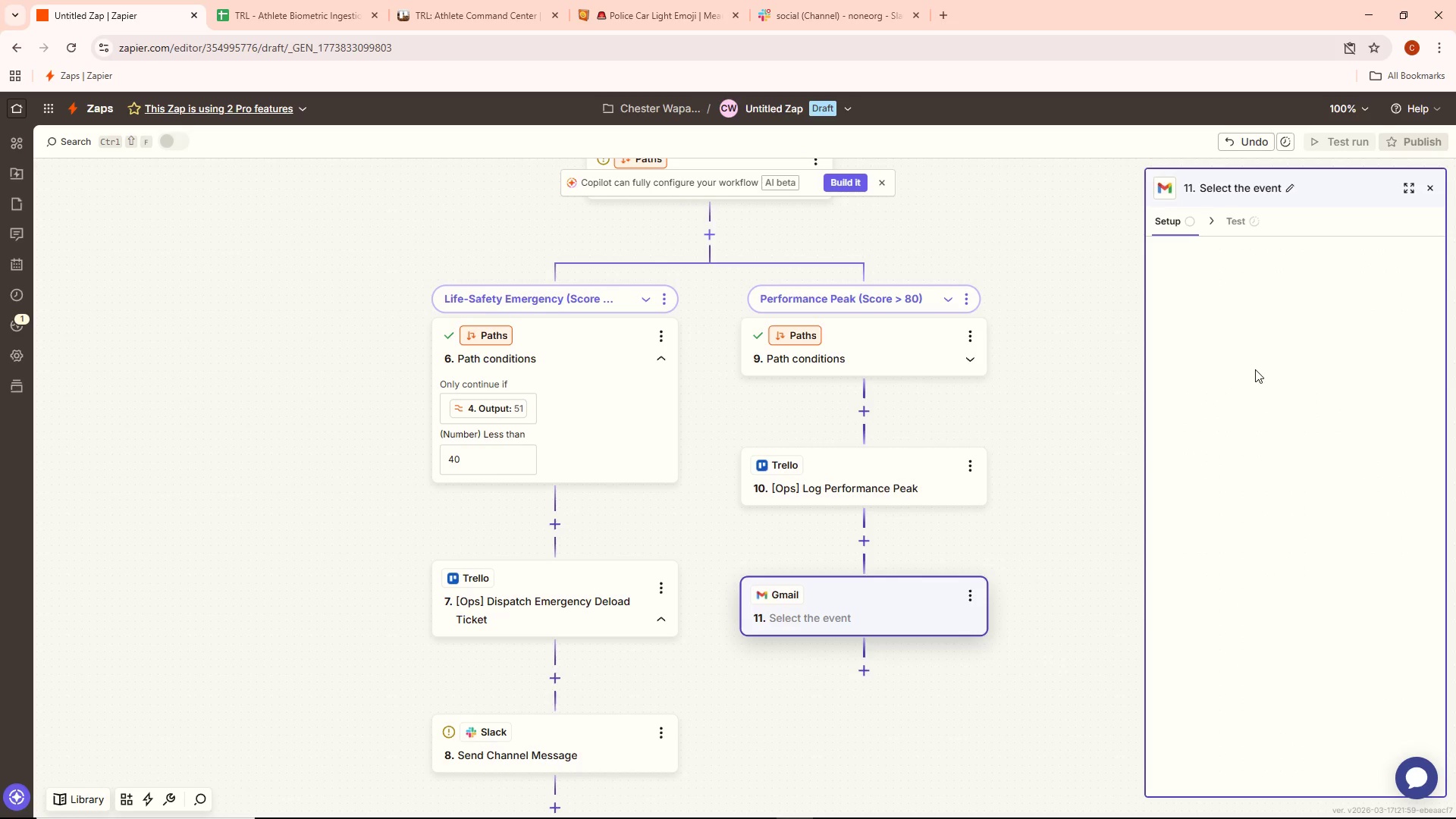 
mouse_move([1305, 425])
 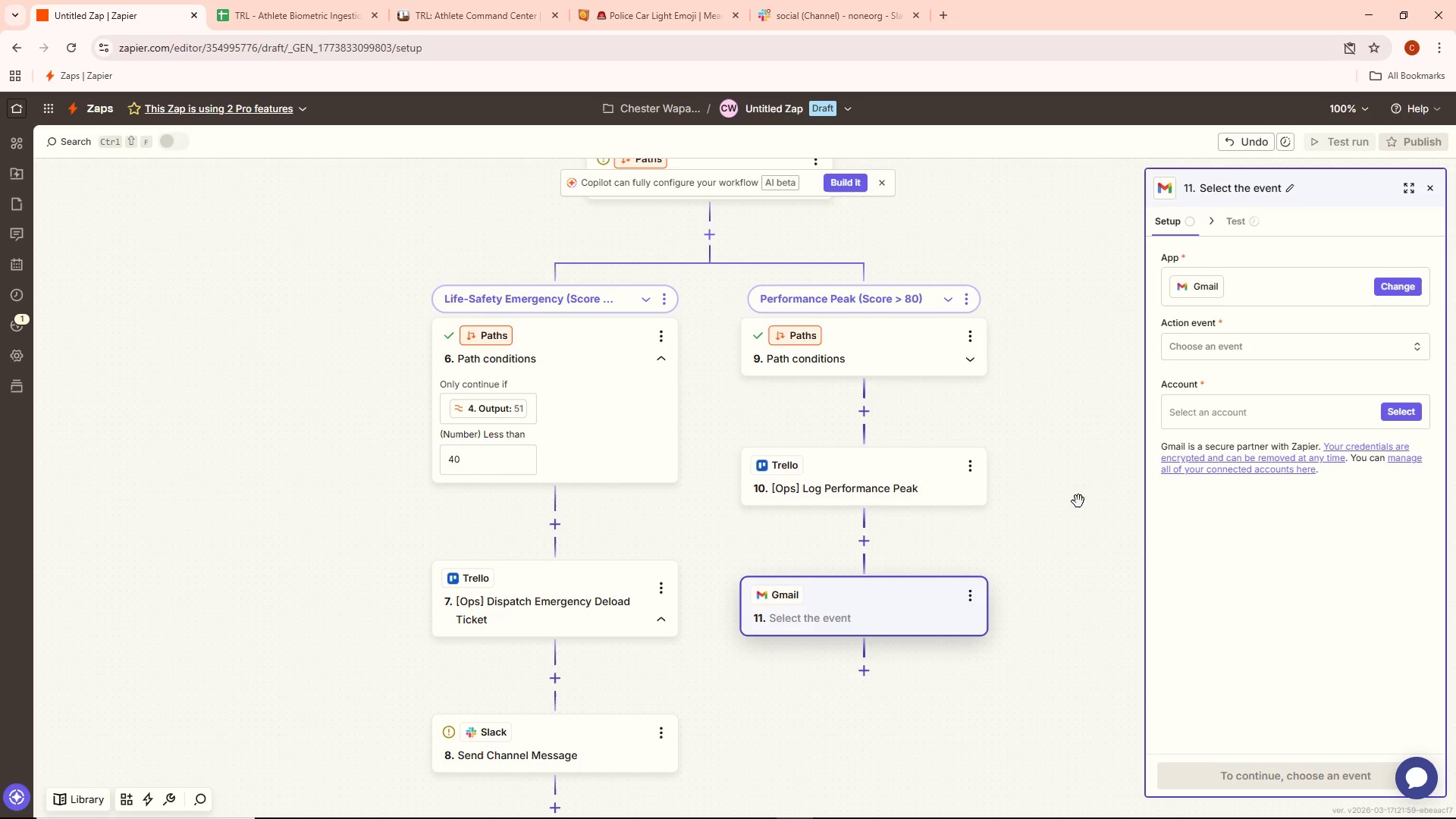 
scroll: coordinate [837, 588], scroll_direction: down, amount: 3.0
 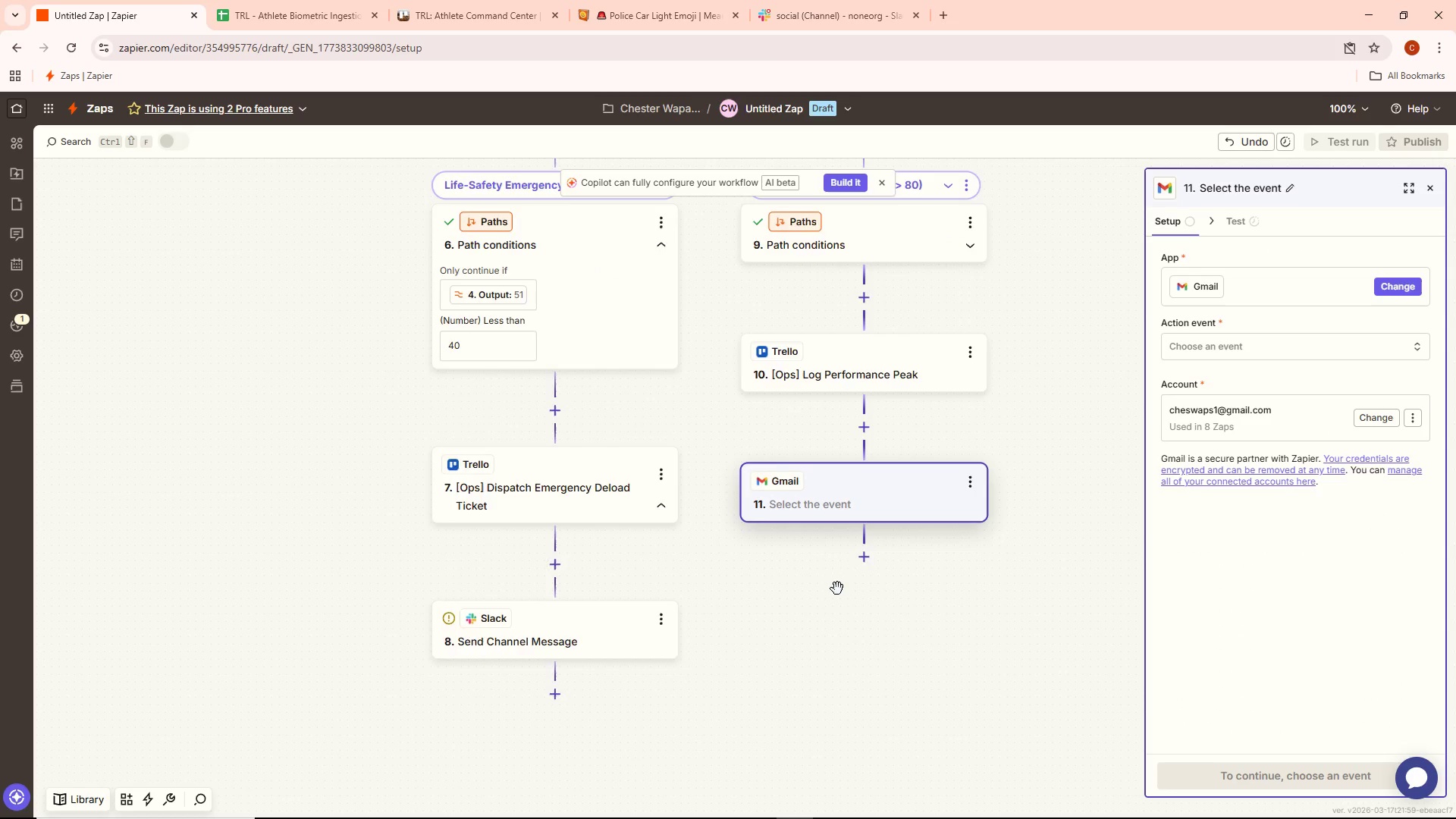 
scroll: coordinate [850, 574], scroll_direction: up, amount: 2.0
 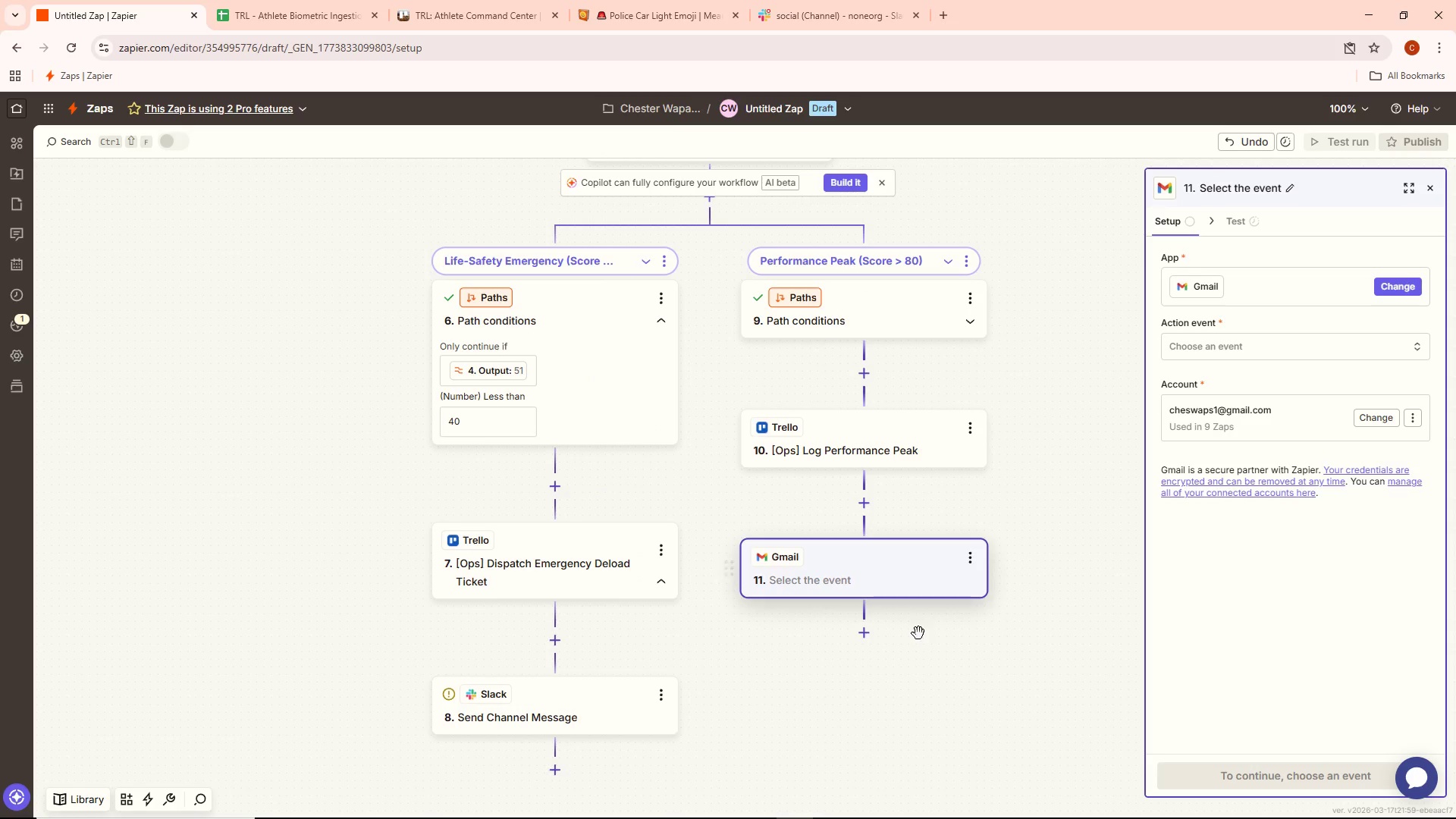 
scroll: coordinate [927, 666], scroll_direction: down, amount: 2.0
 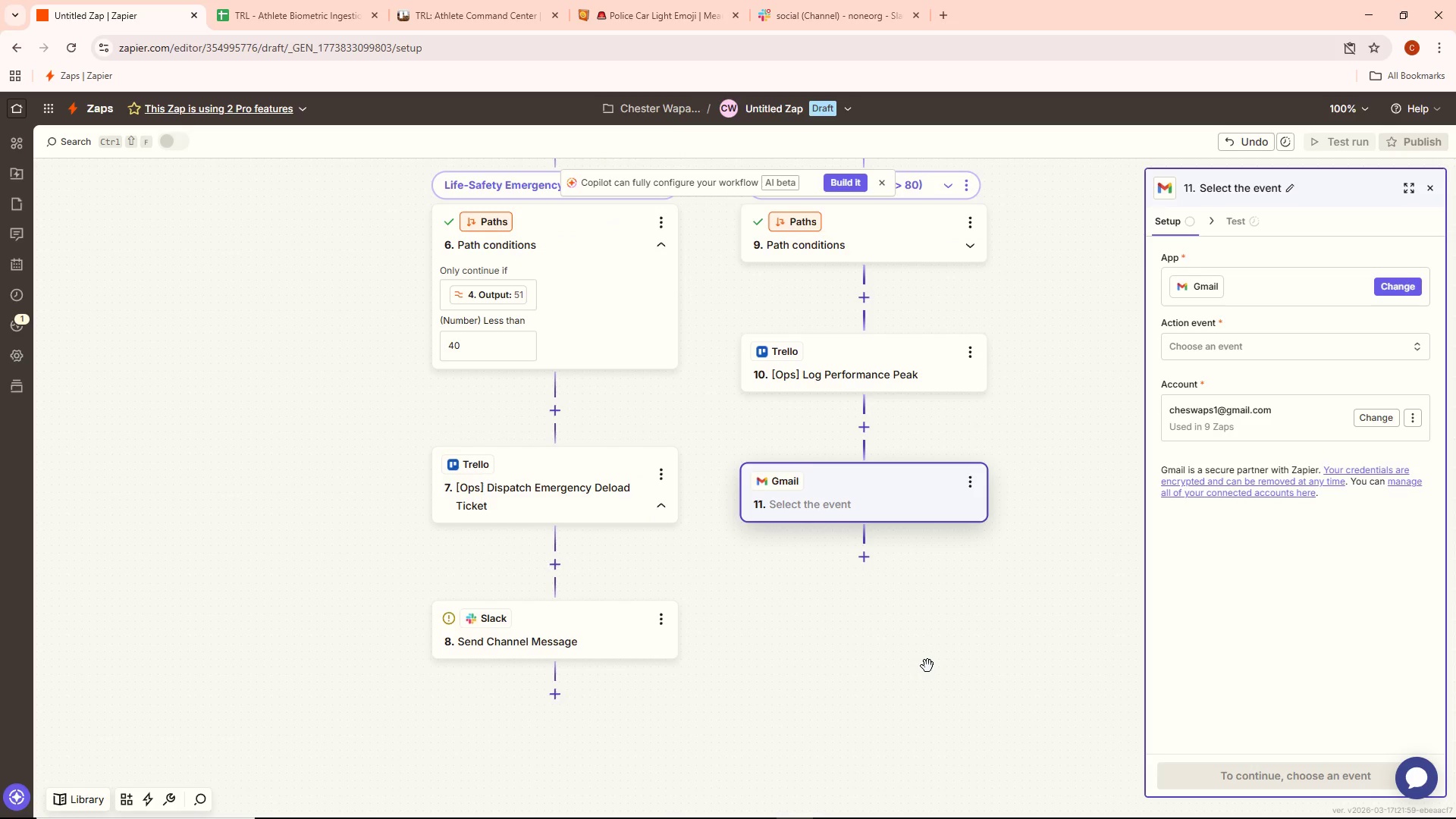 
wait(11.4)
 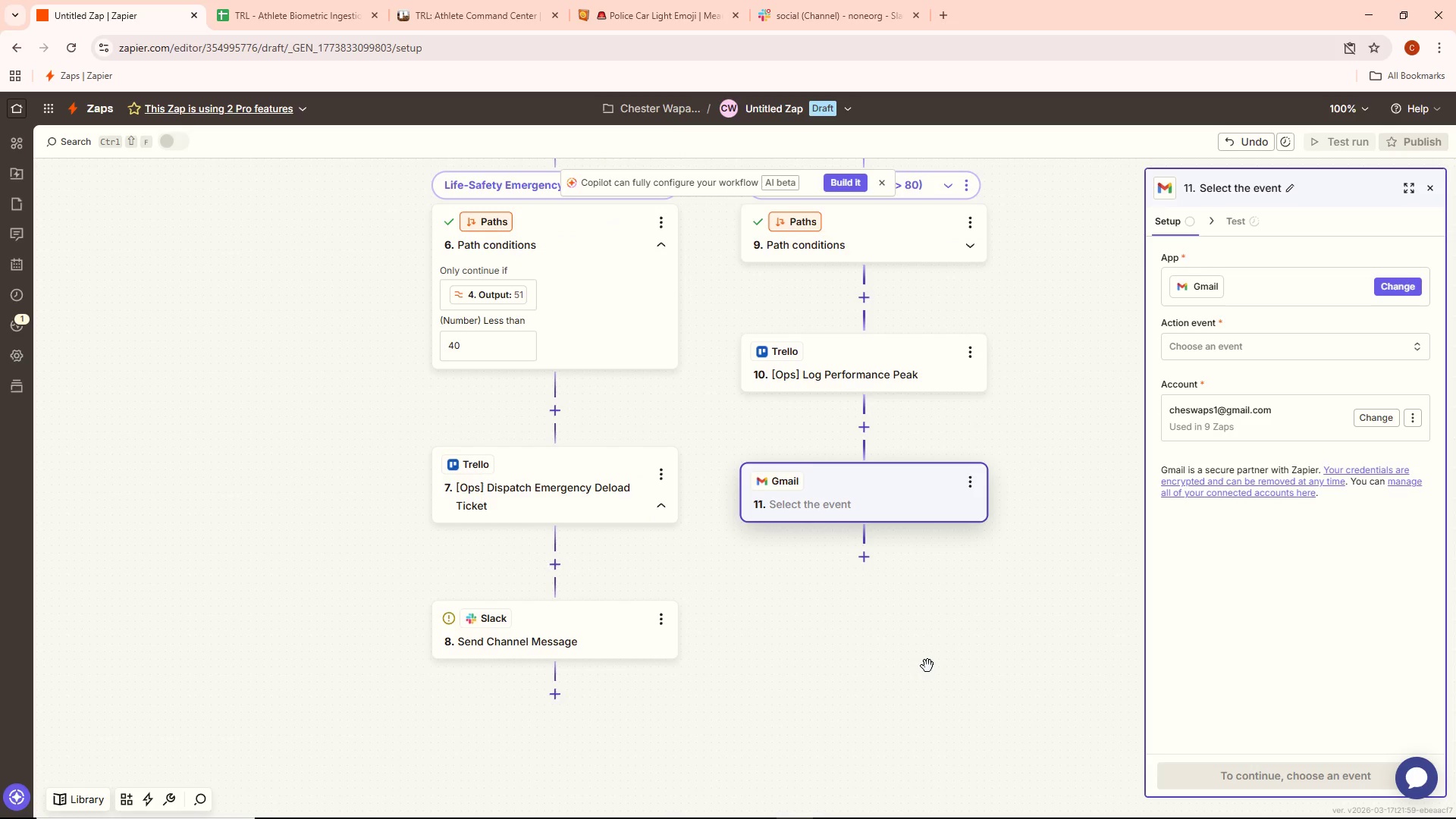 
scroll: coordinate [1009, 494], scroll_direction: down, amount: 3.0
 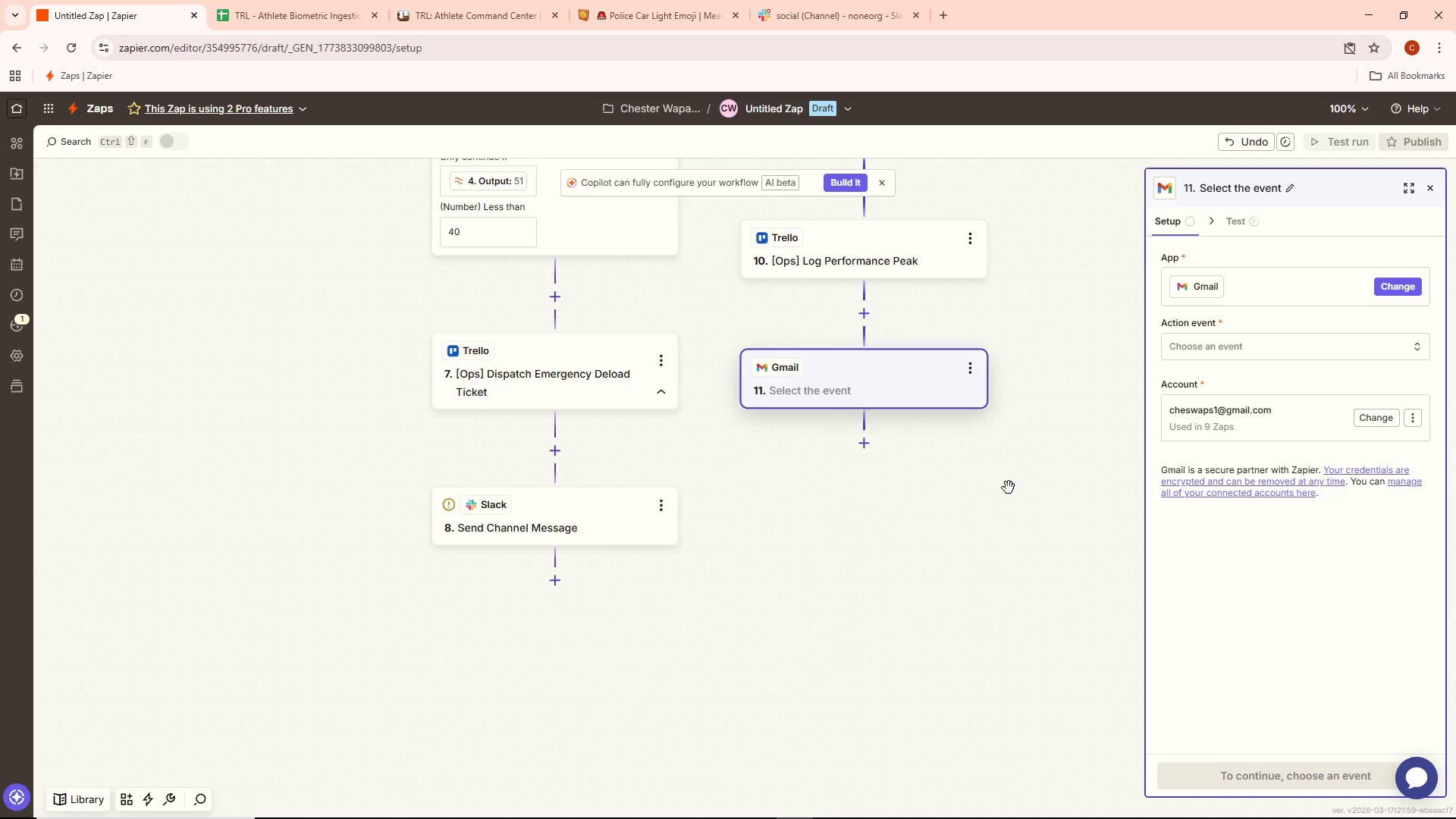 
scroll: coordinate [1009, 488], scroll_direction: up, amount: 2.0
 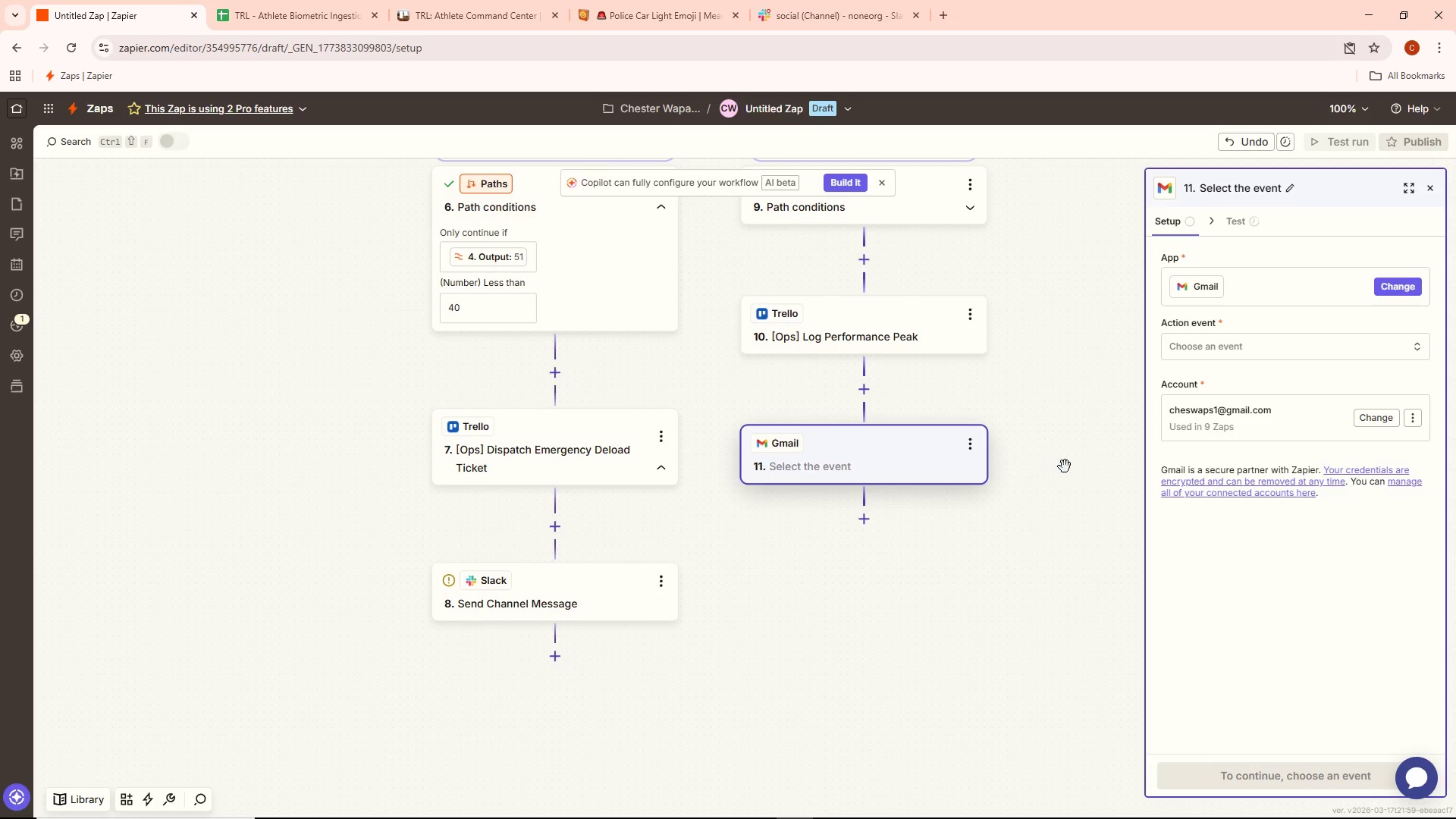 
left_click([1284, 340])
 